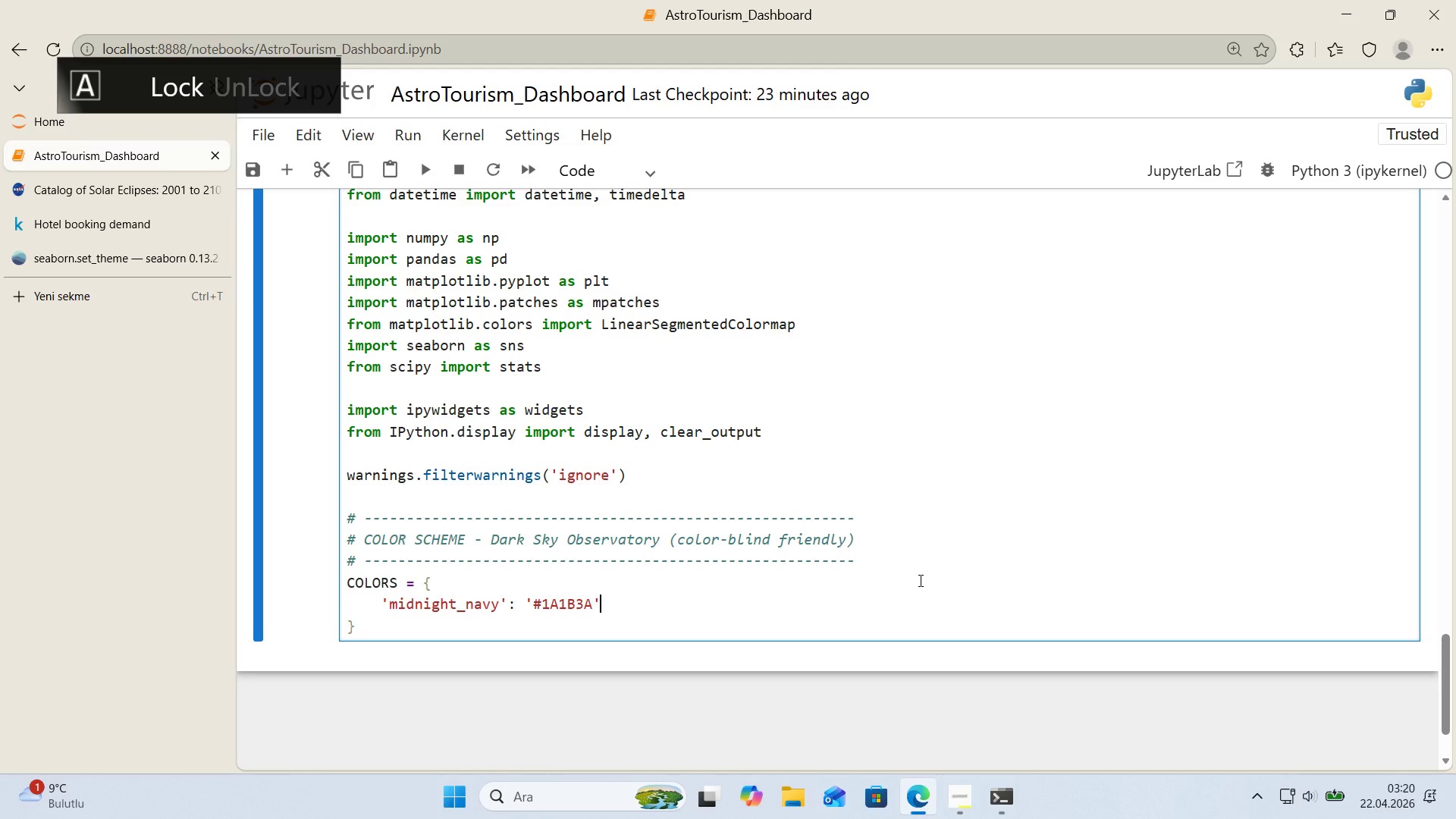 
key(ArrowRight)
 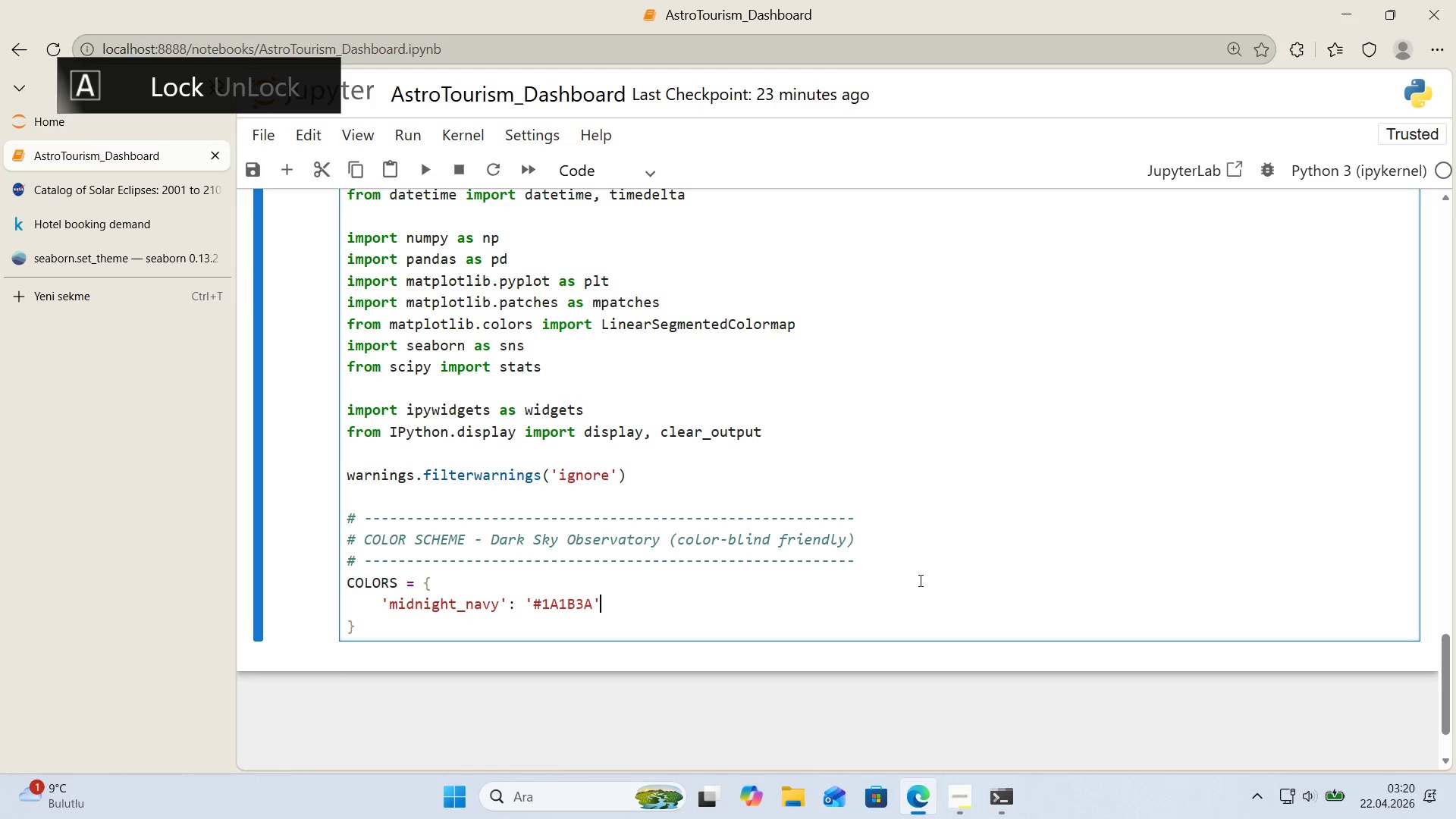 
key(CapsLock)
 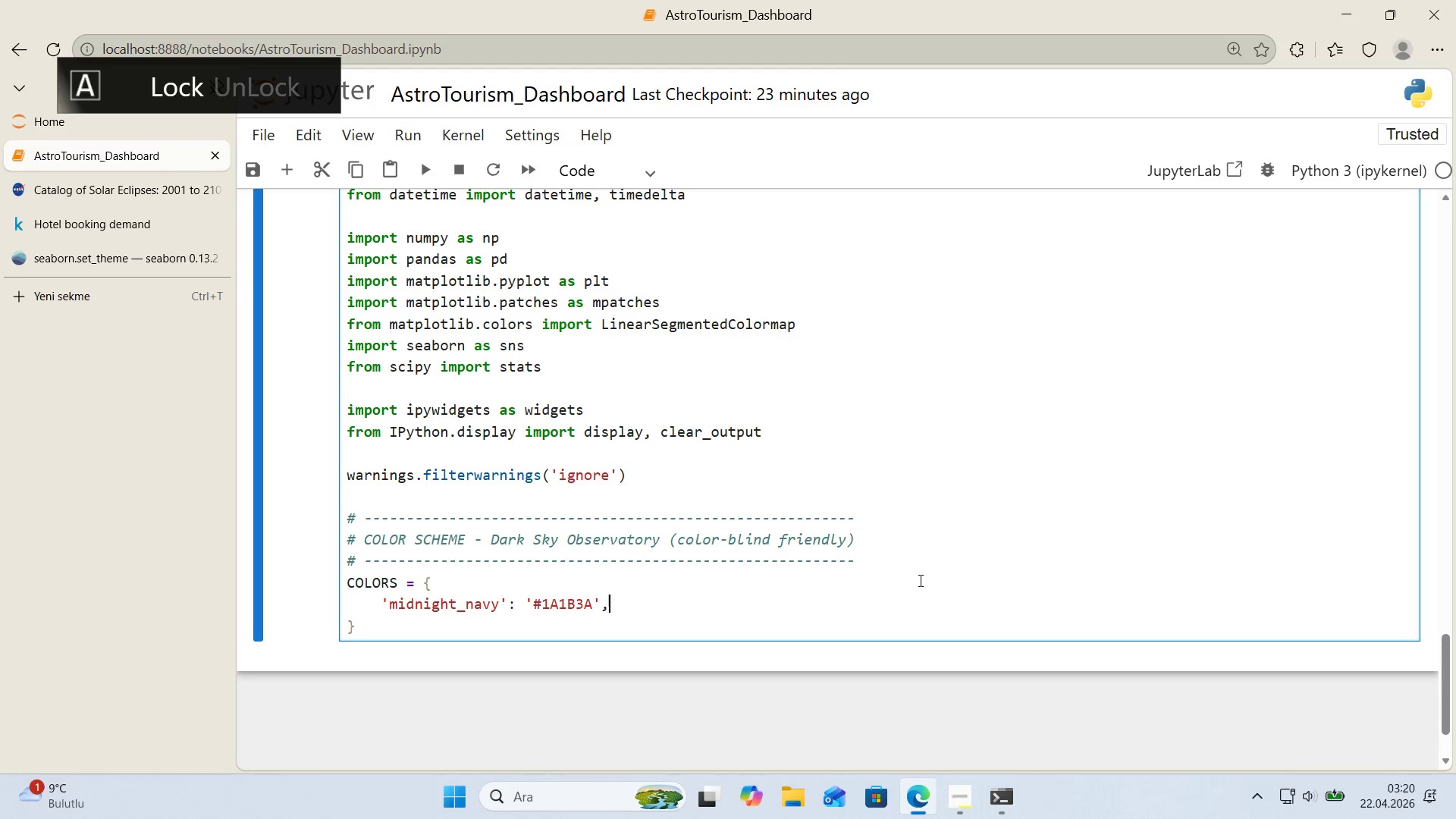 
key(Comma)
 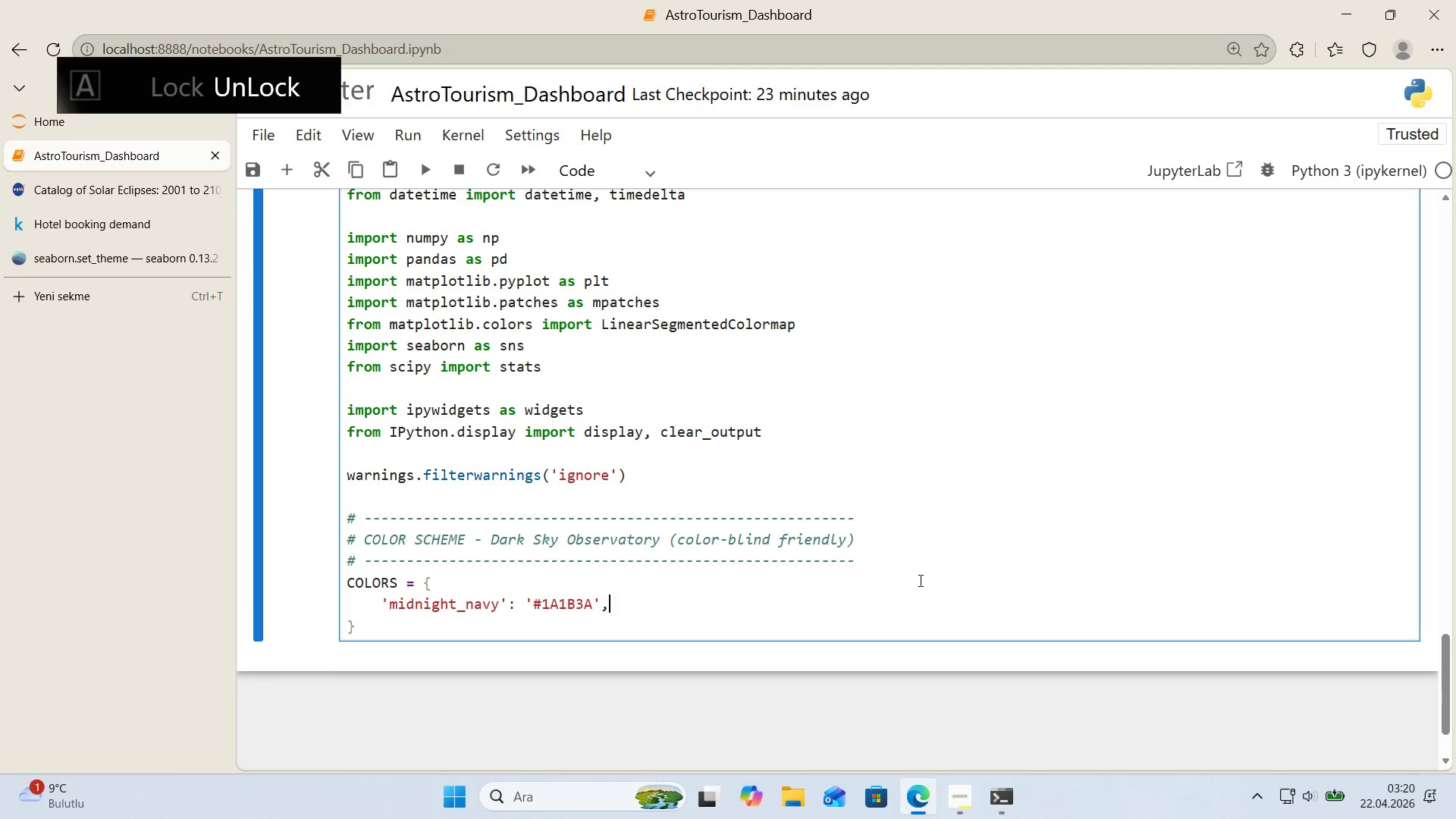 
key(Enter)
 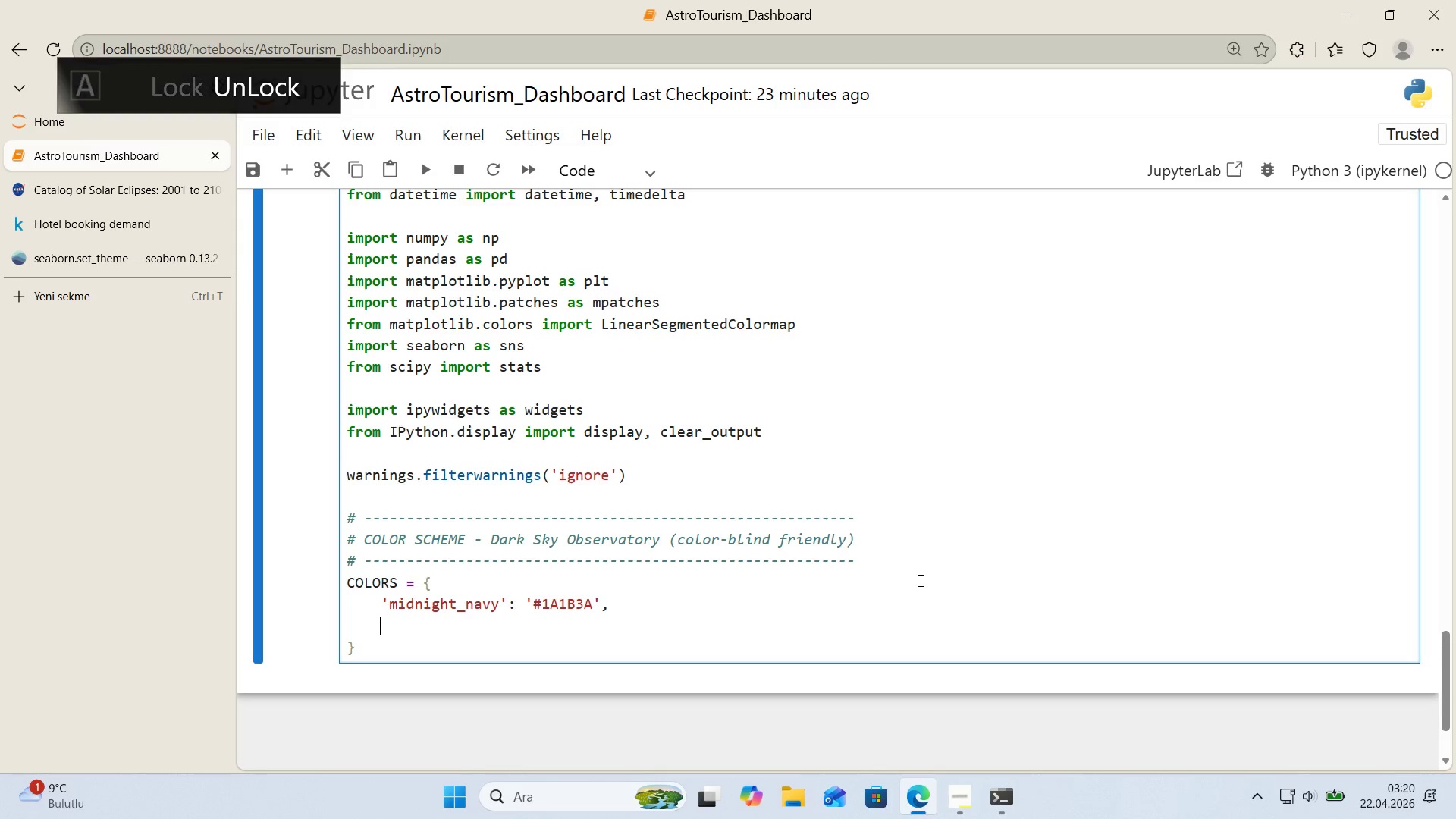 
type(@@)
 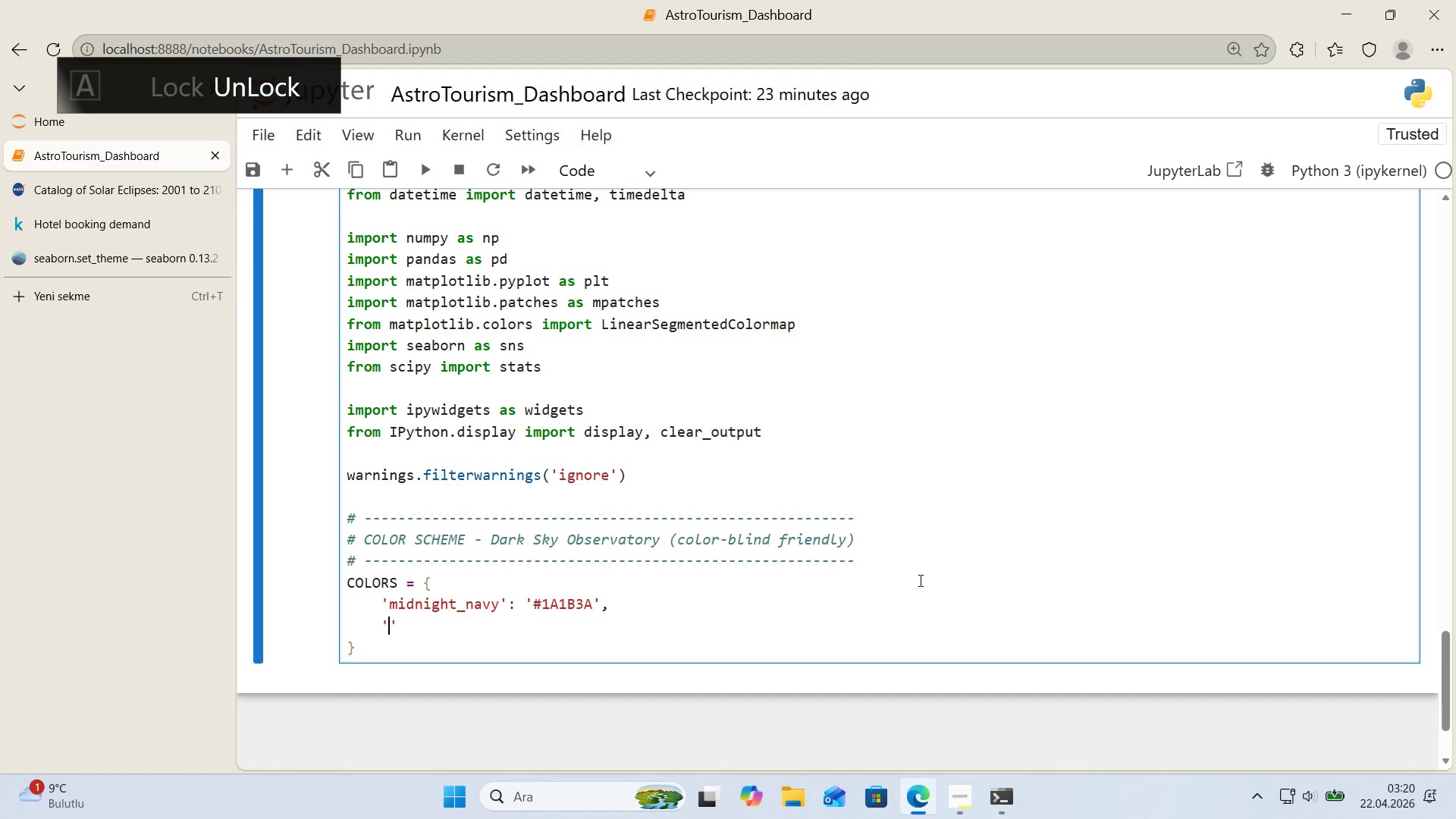 
key(ArrowLeft)
 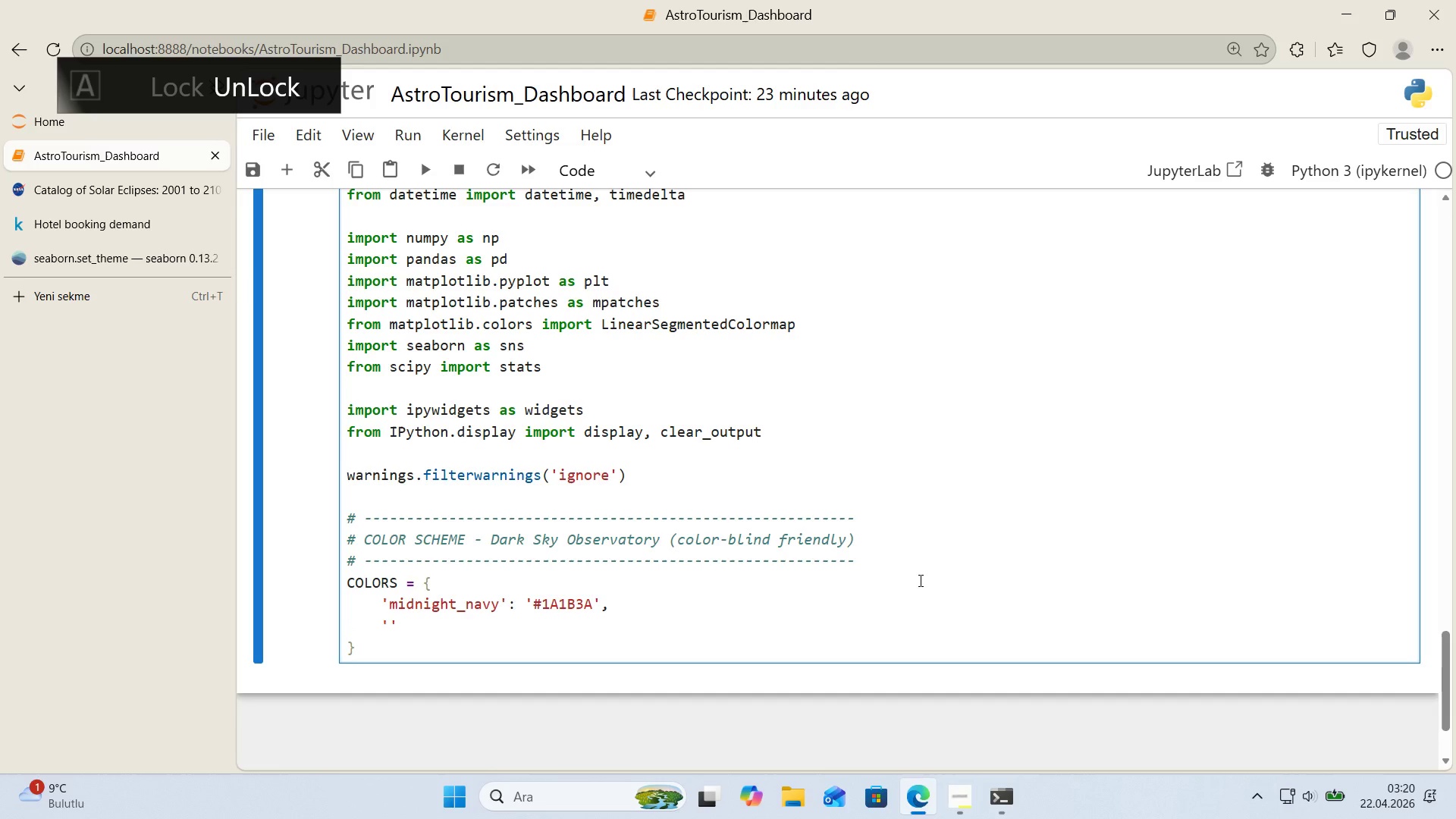 
type(deep_space)
 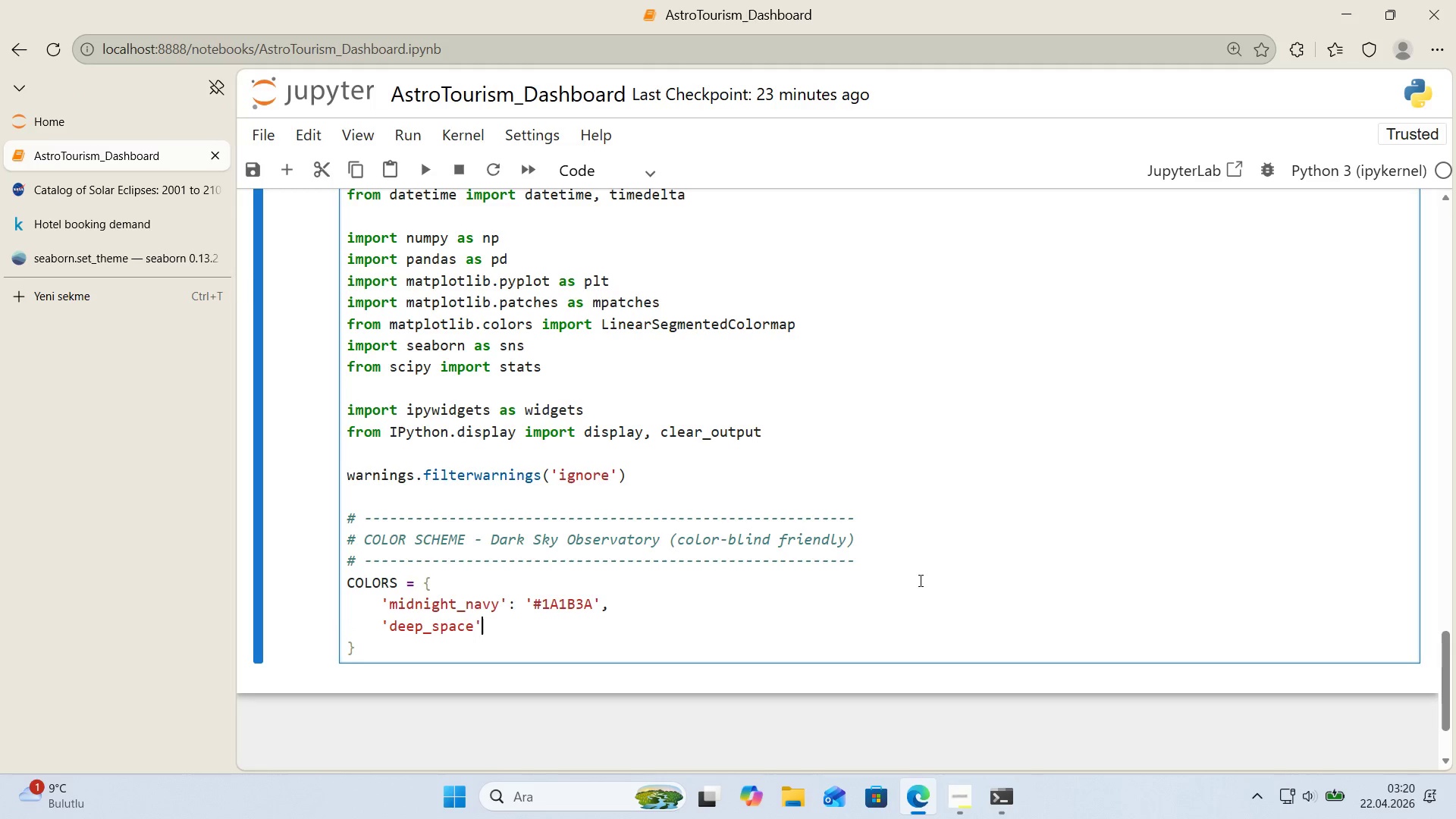 
key(ArrowRight)
 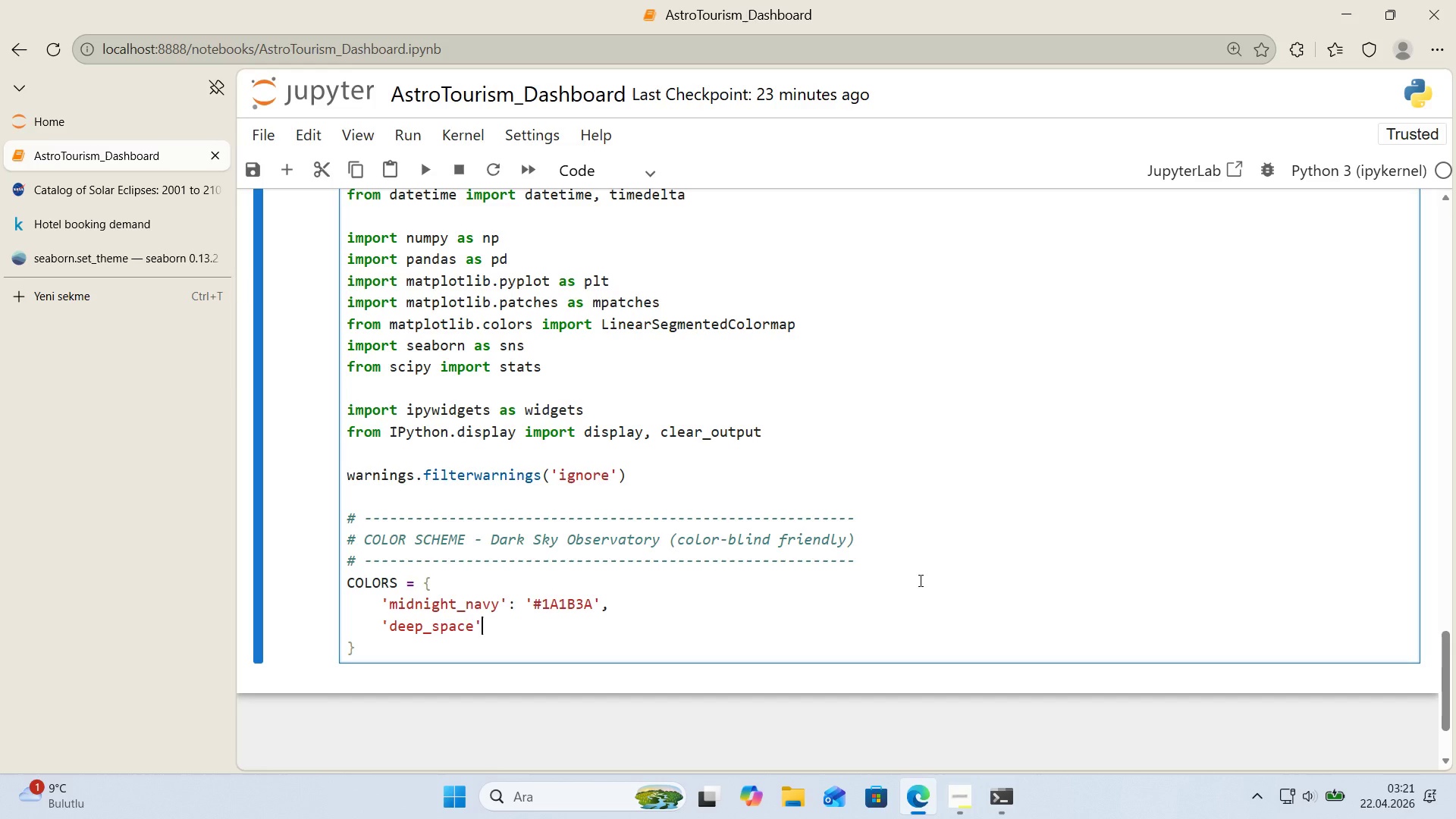 
type(> @@)
 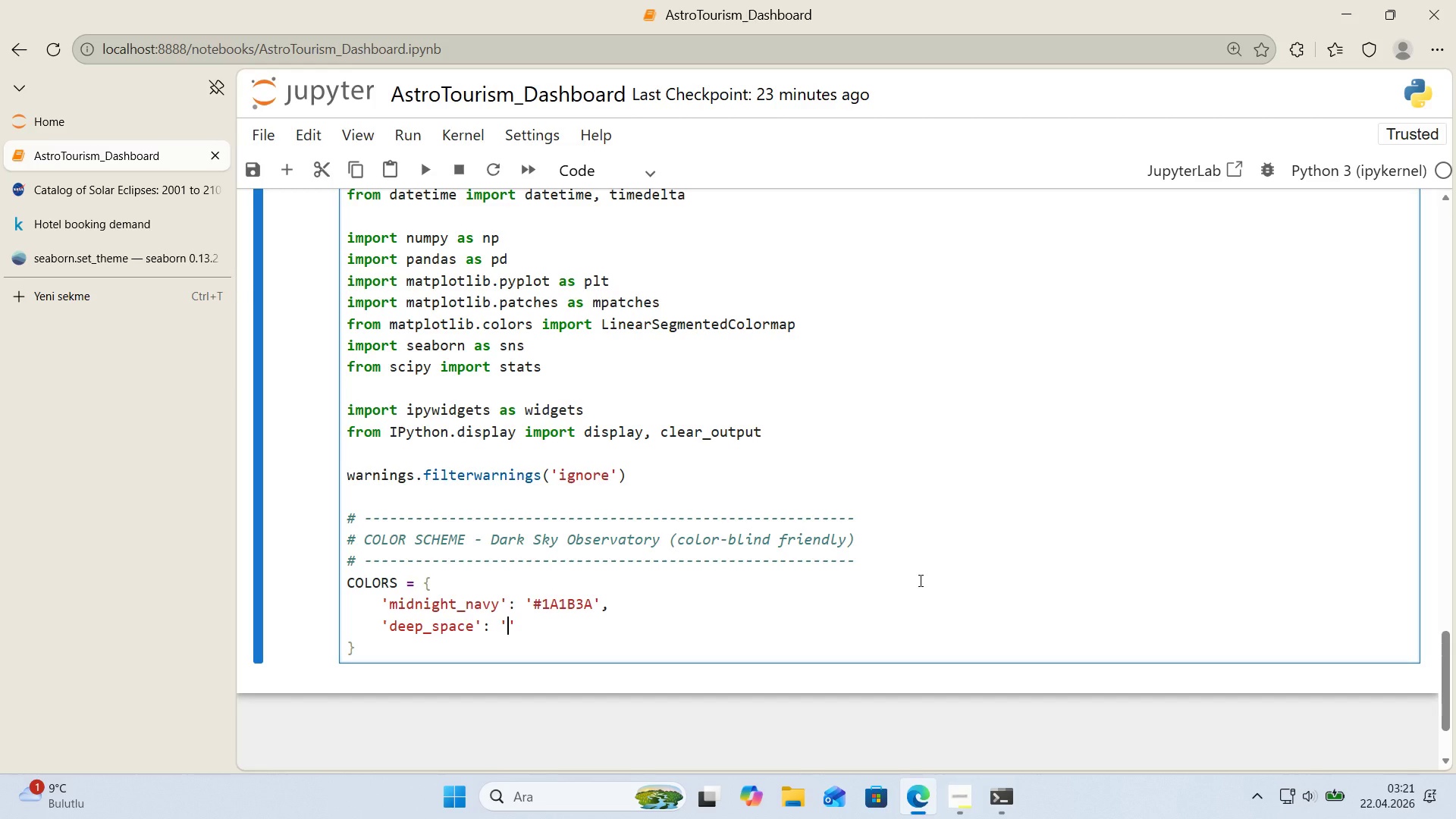 
 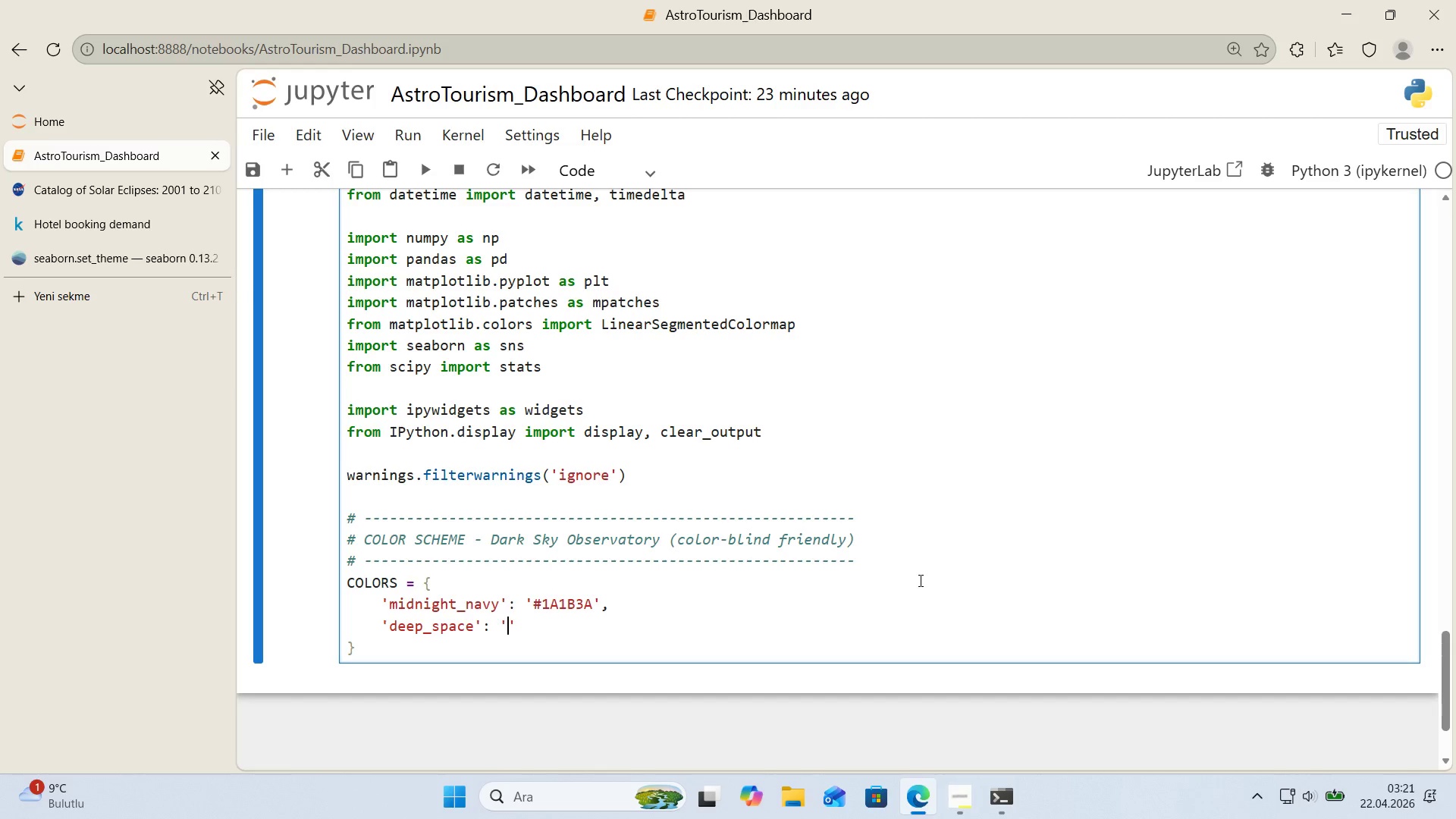 
key(ArrowLeft)
 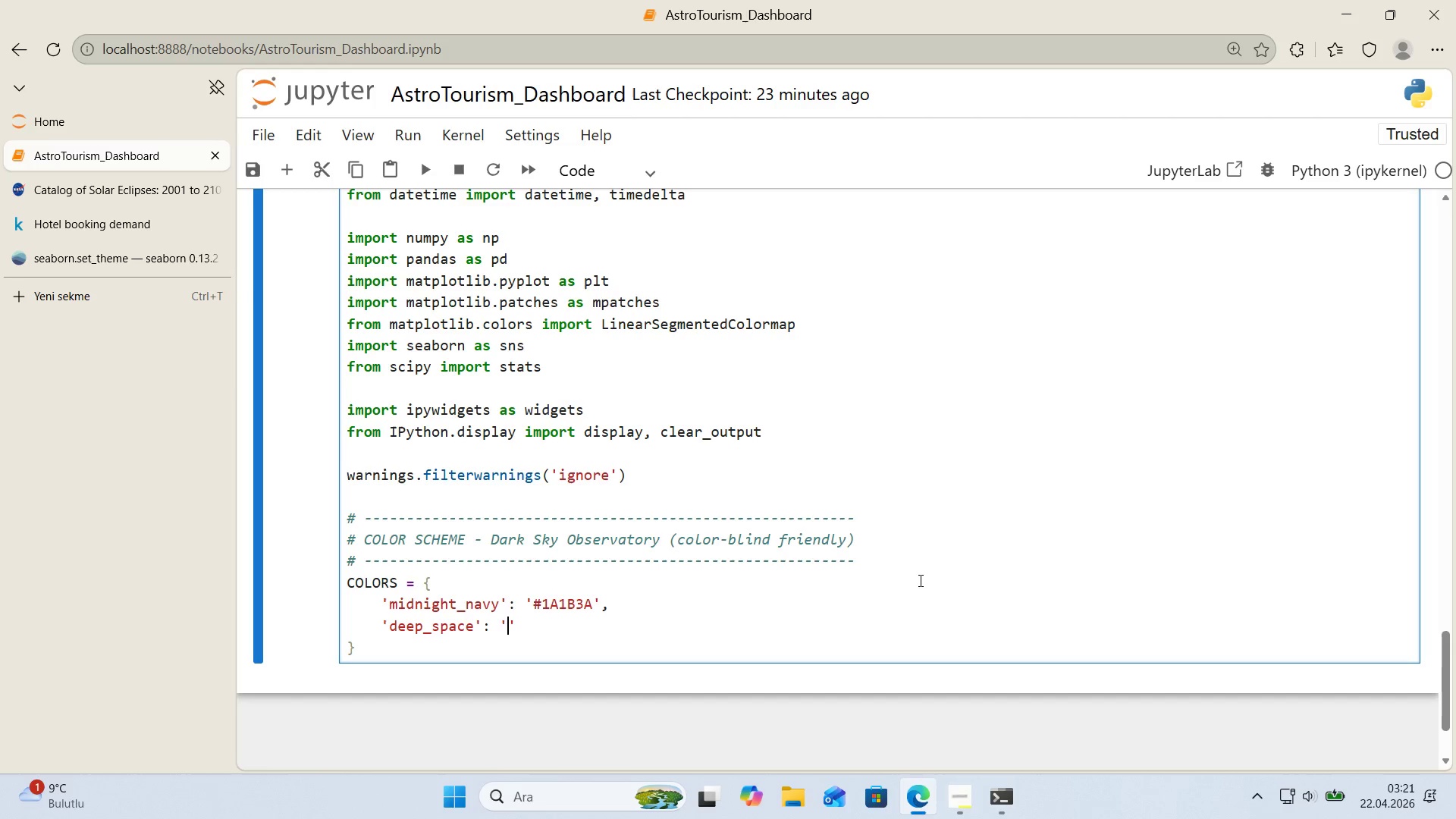 
key(Alt+Control+3)
 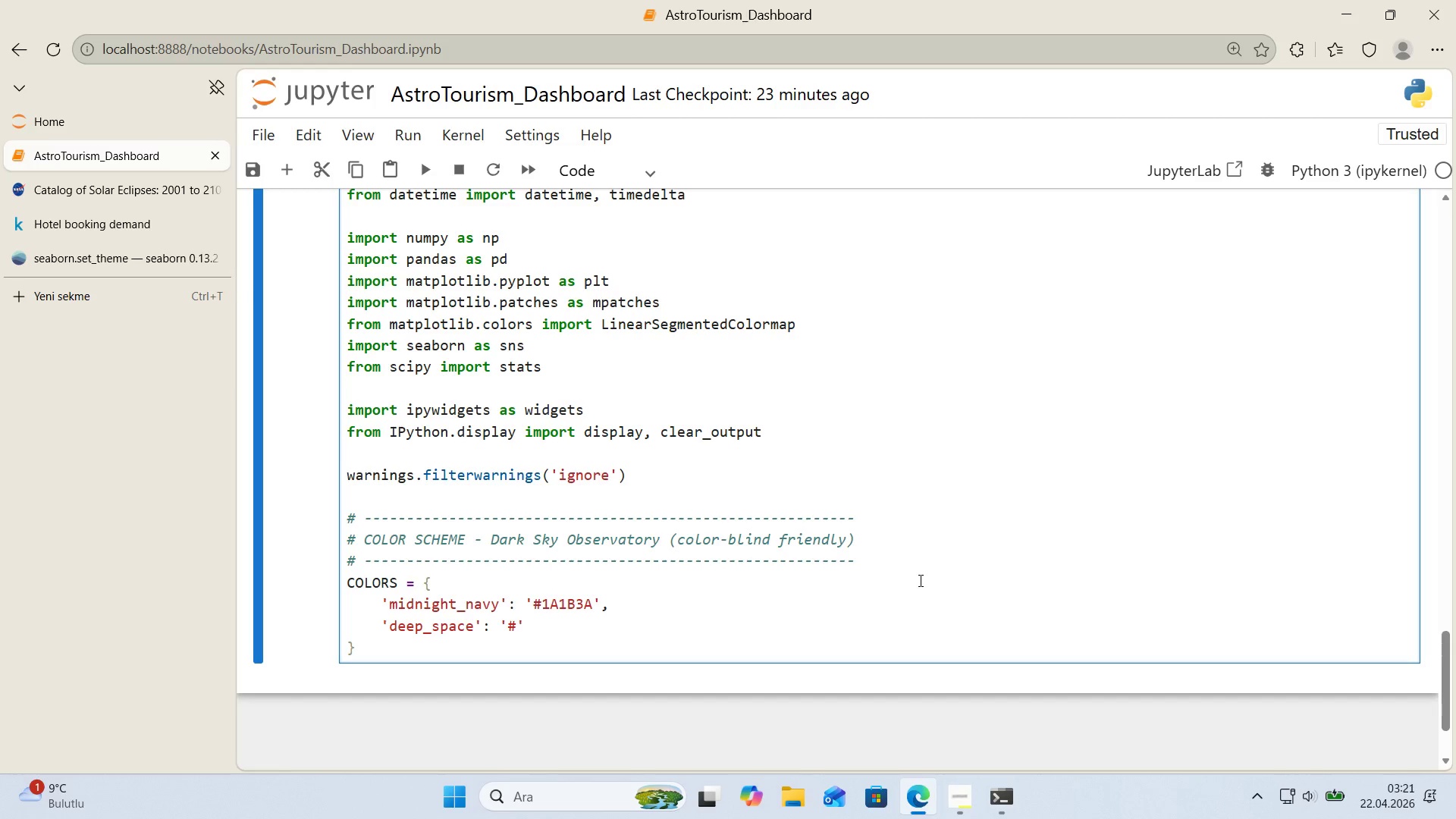 
type(0F1329)
 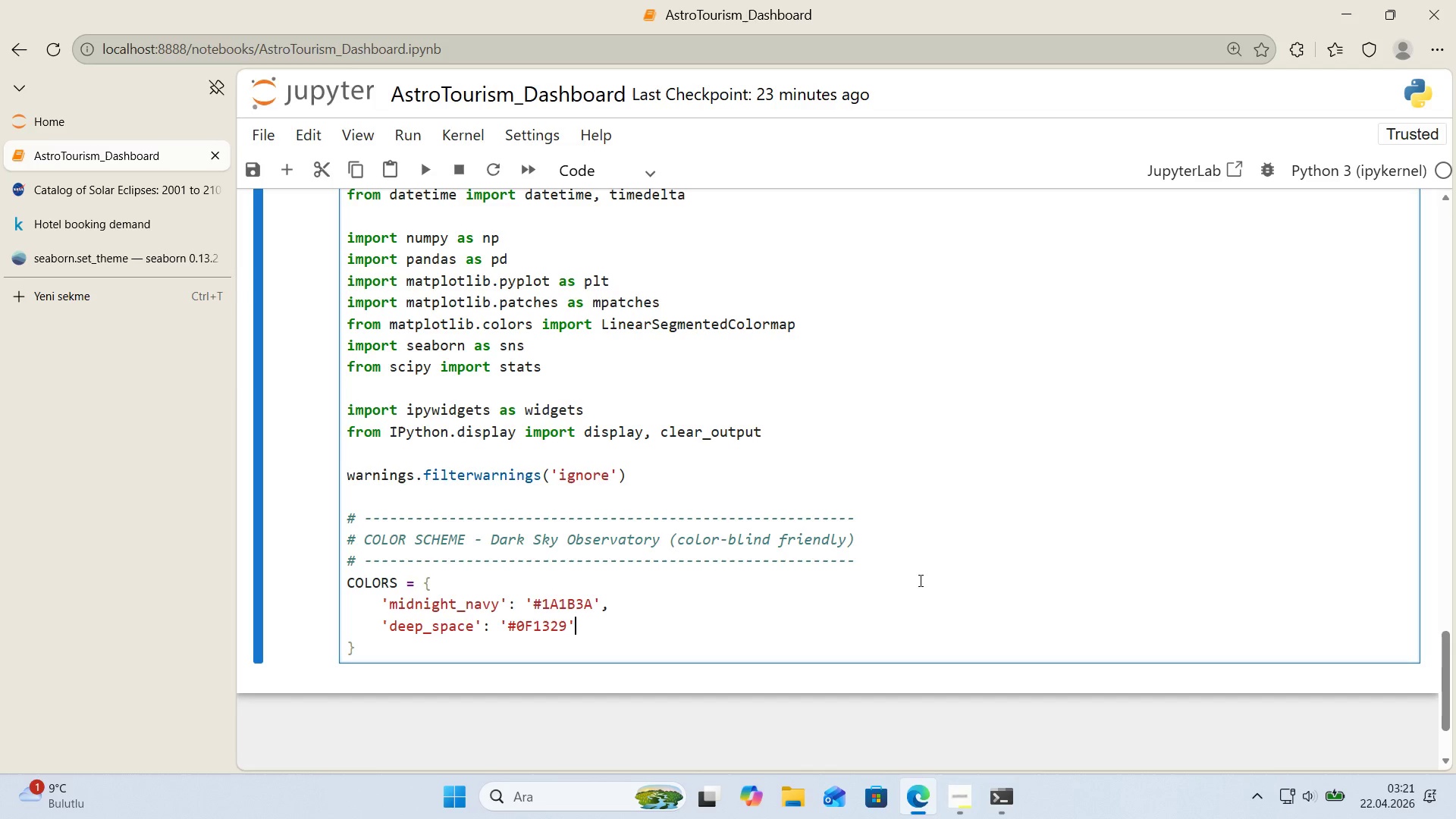 
key(ArrowRight)
 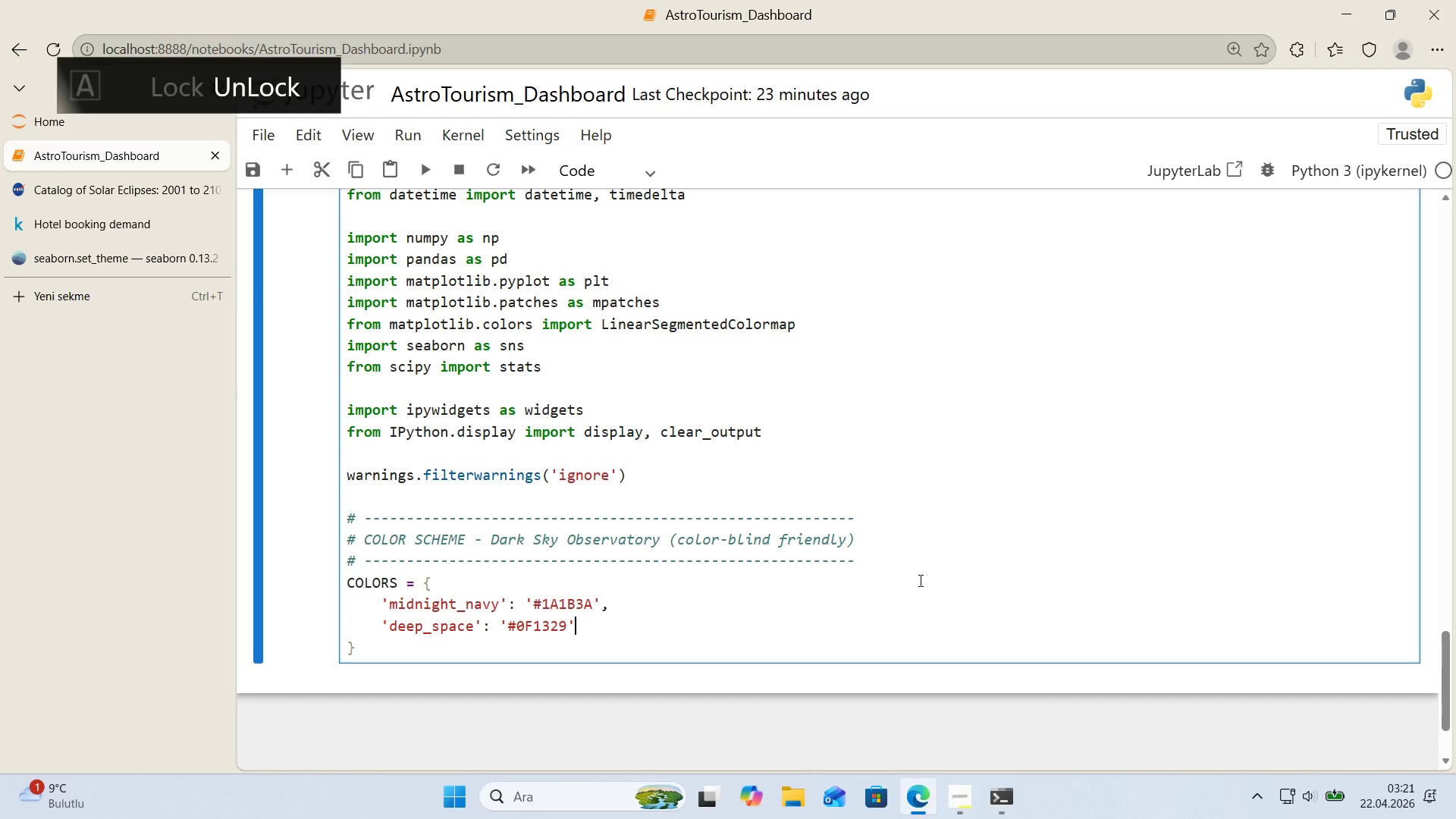 
key(Comma)
 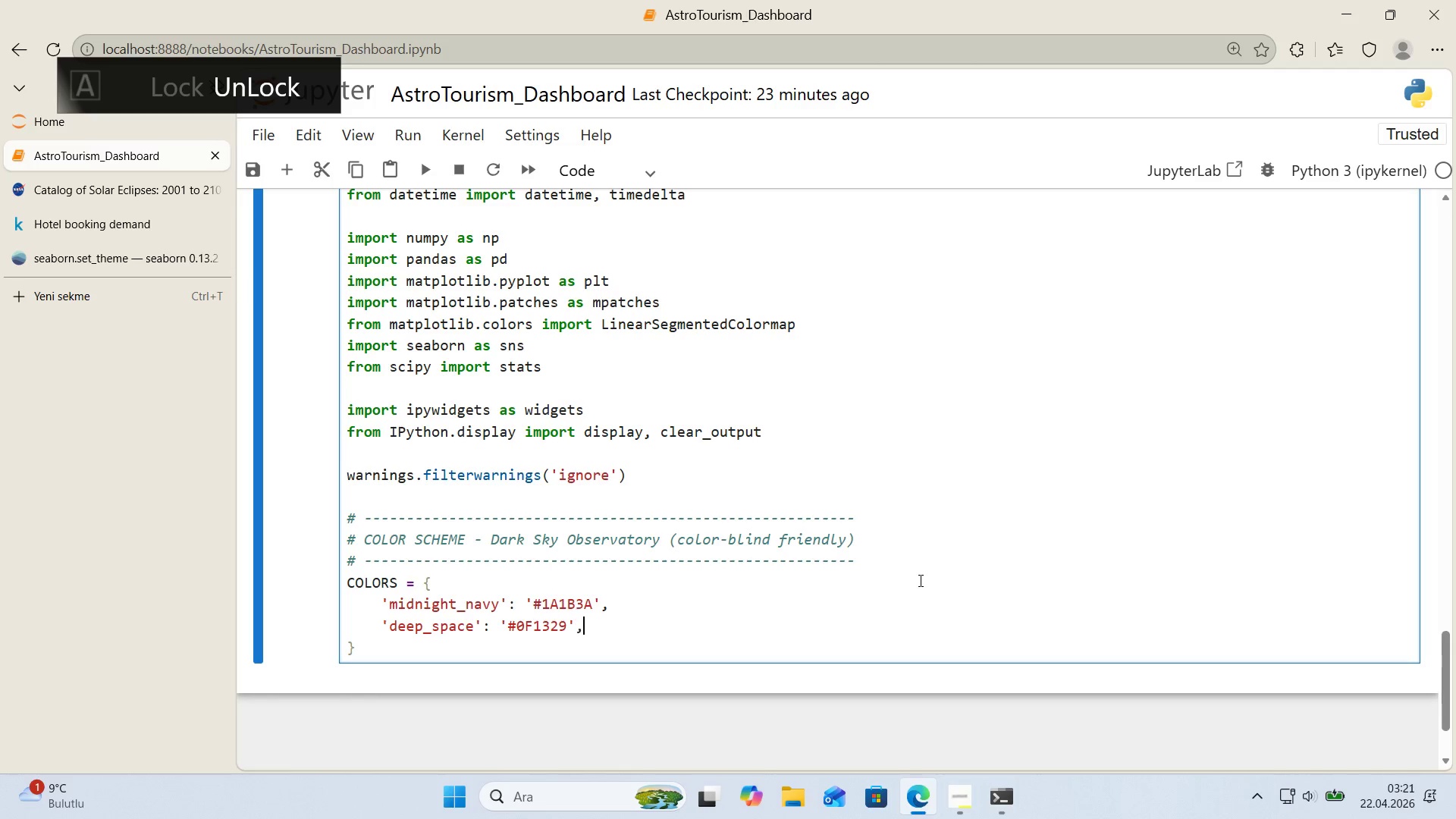 
key(Enter)
 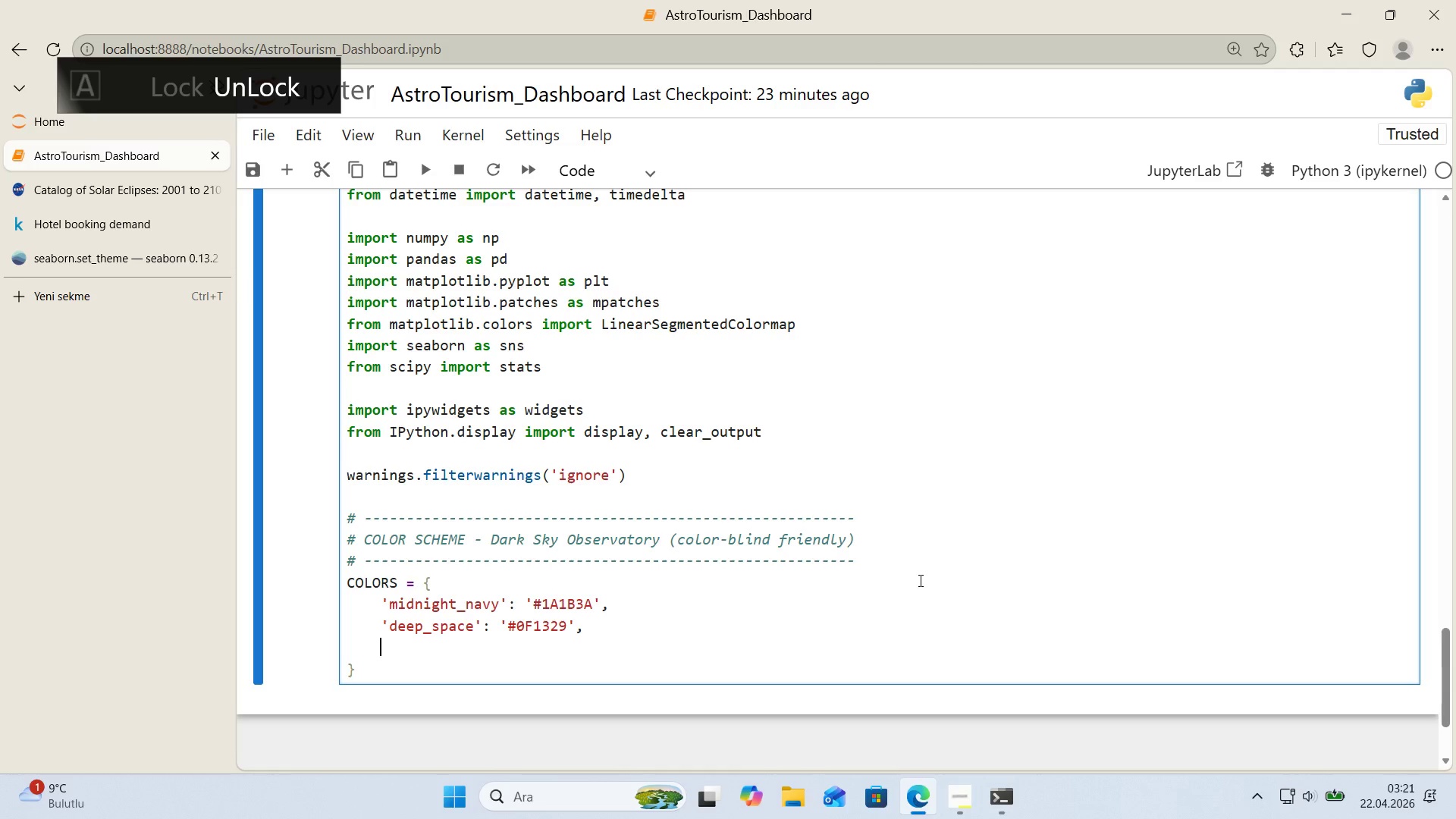 
type(@@)
 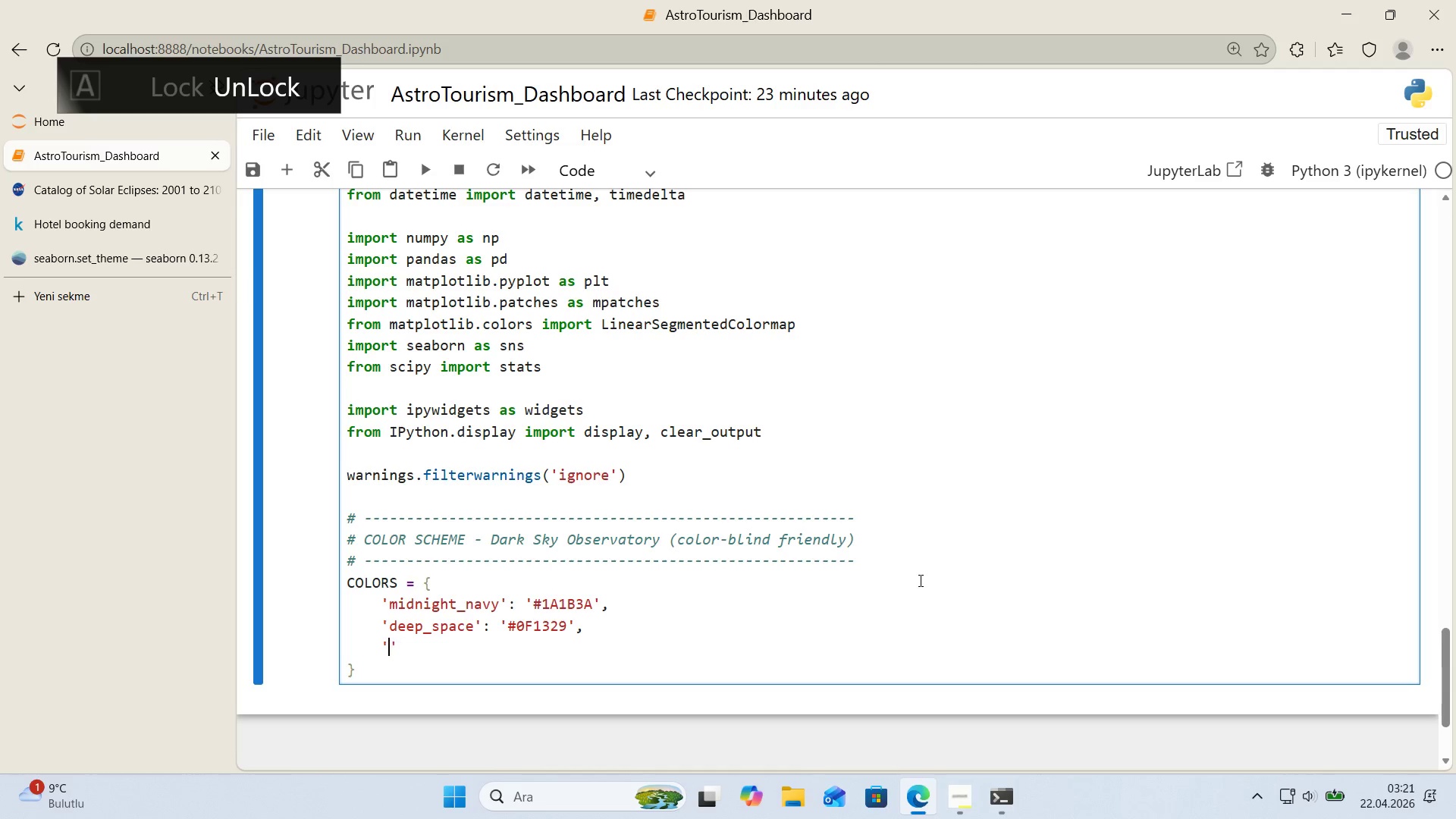 
key(ArrowLeft)
 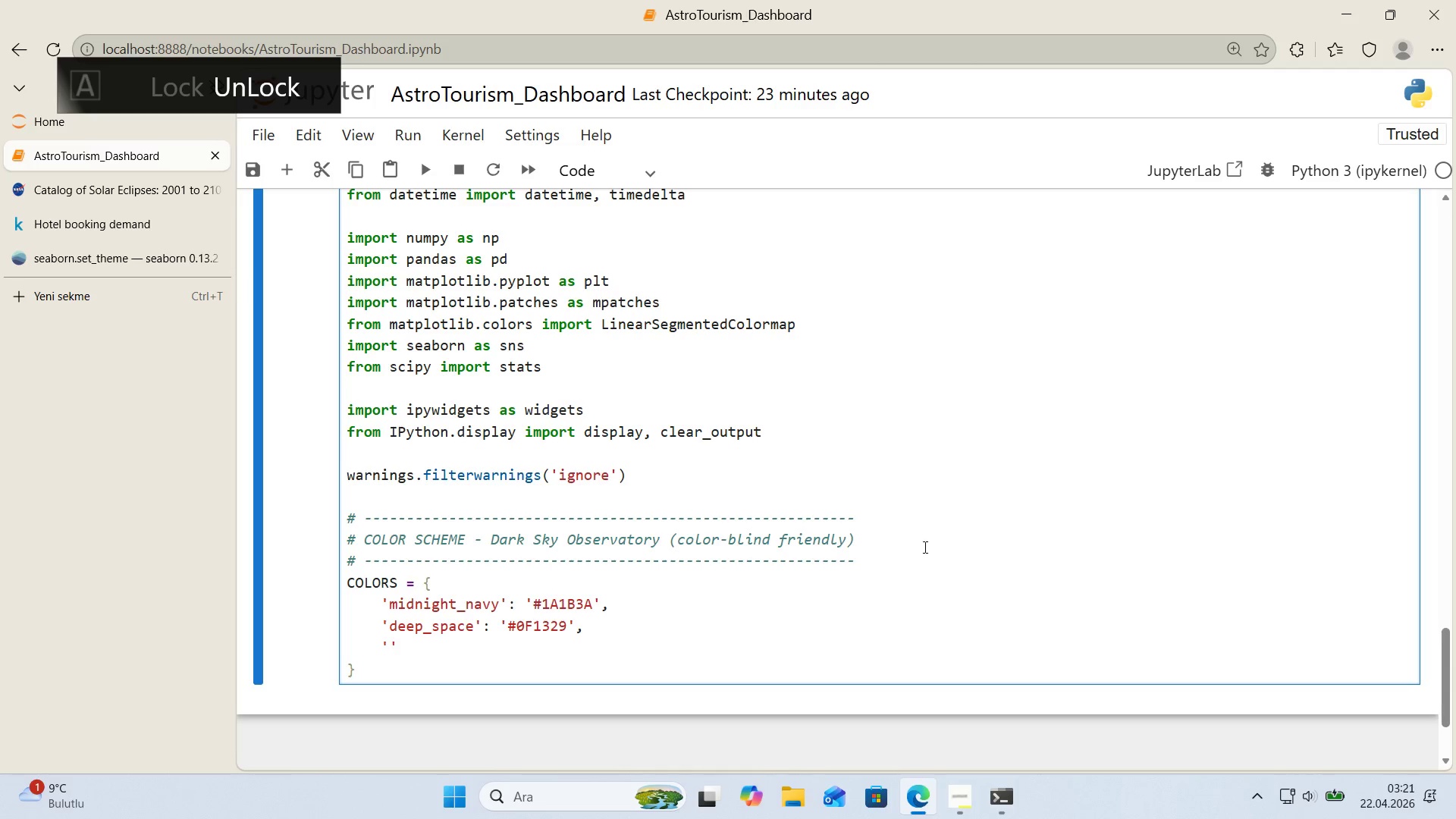 
scroll: coordinate [911, 522], scroll_direction: down, amount: 1.0
 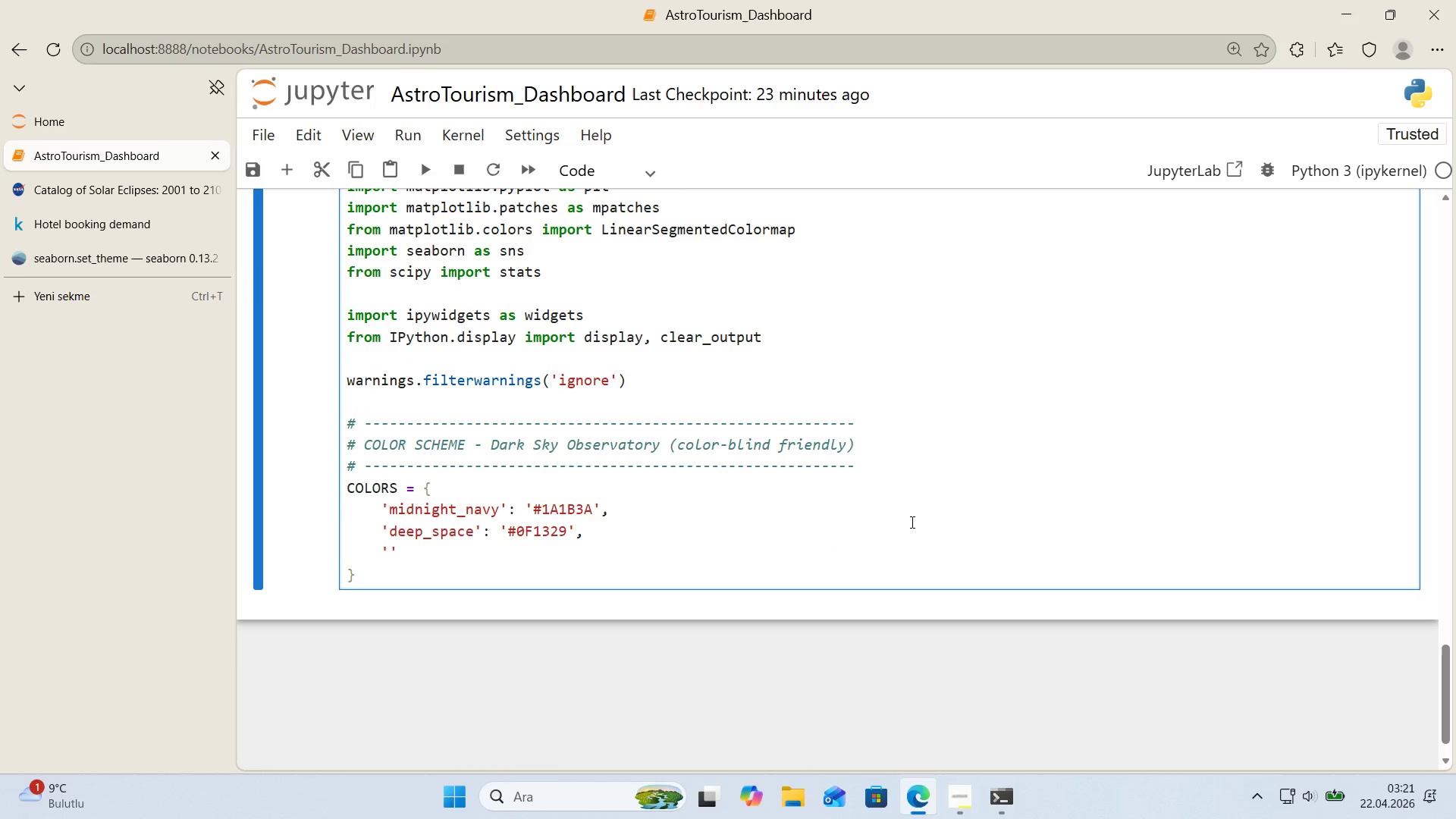 
type(nebula_purple)
 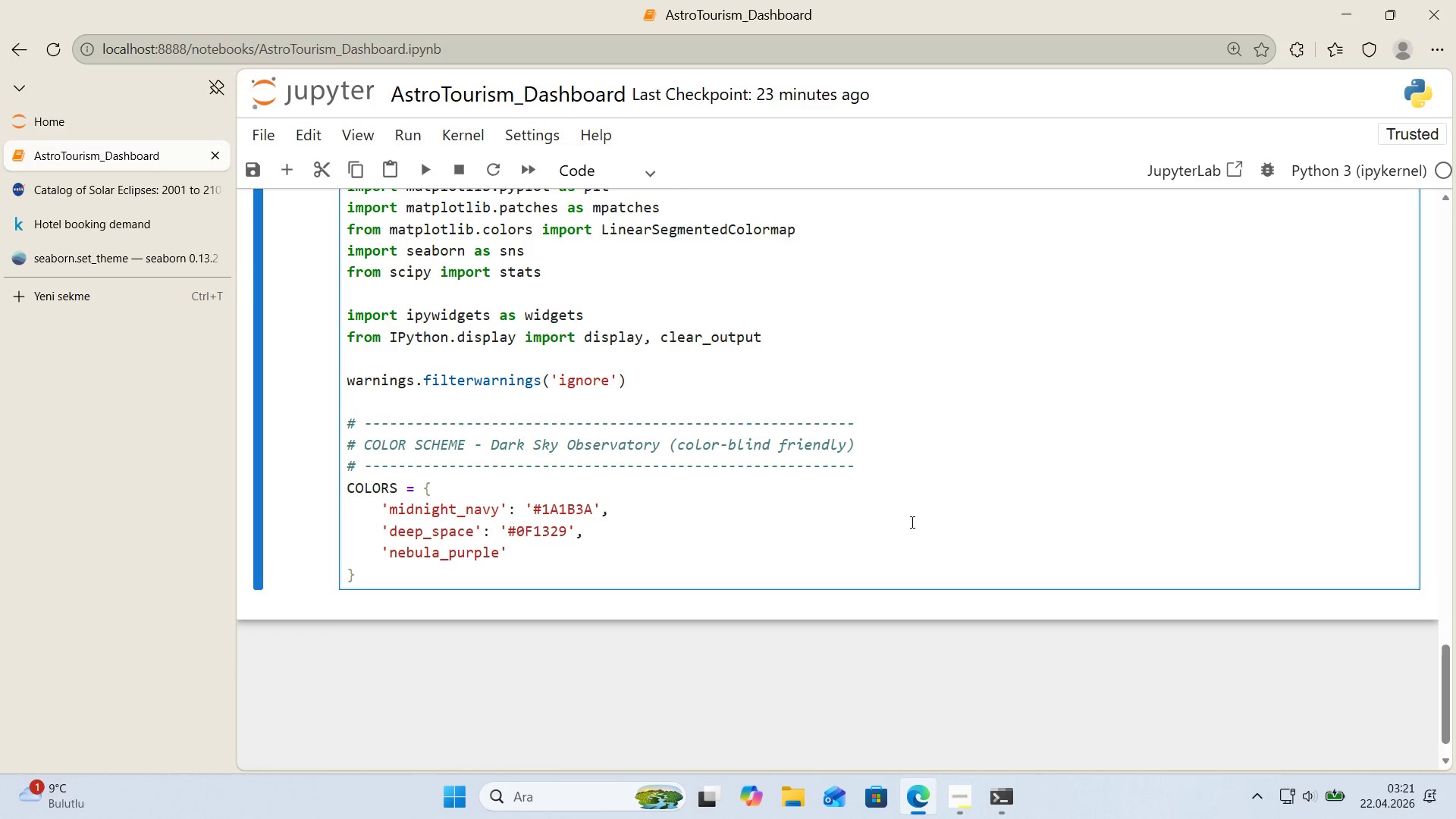 
key(ArrowRight)
 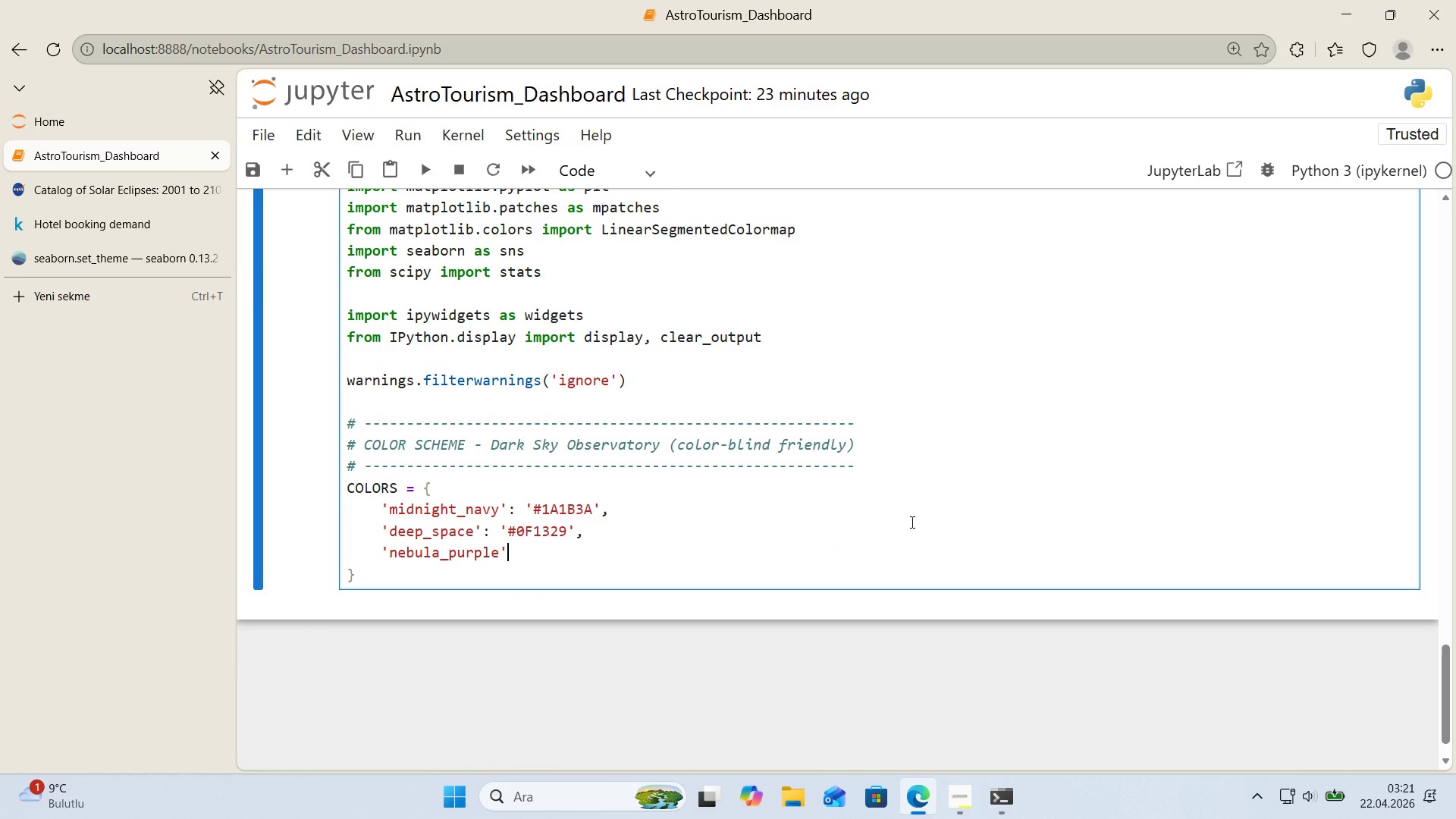 
key(Shift+Period)
 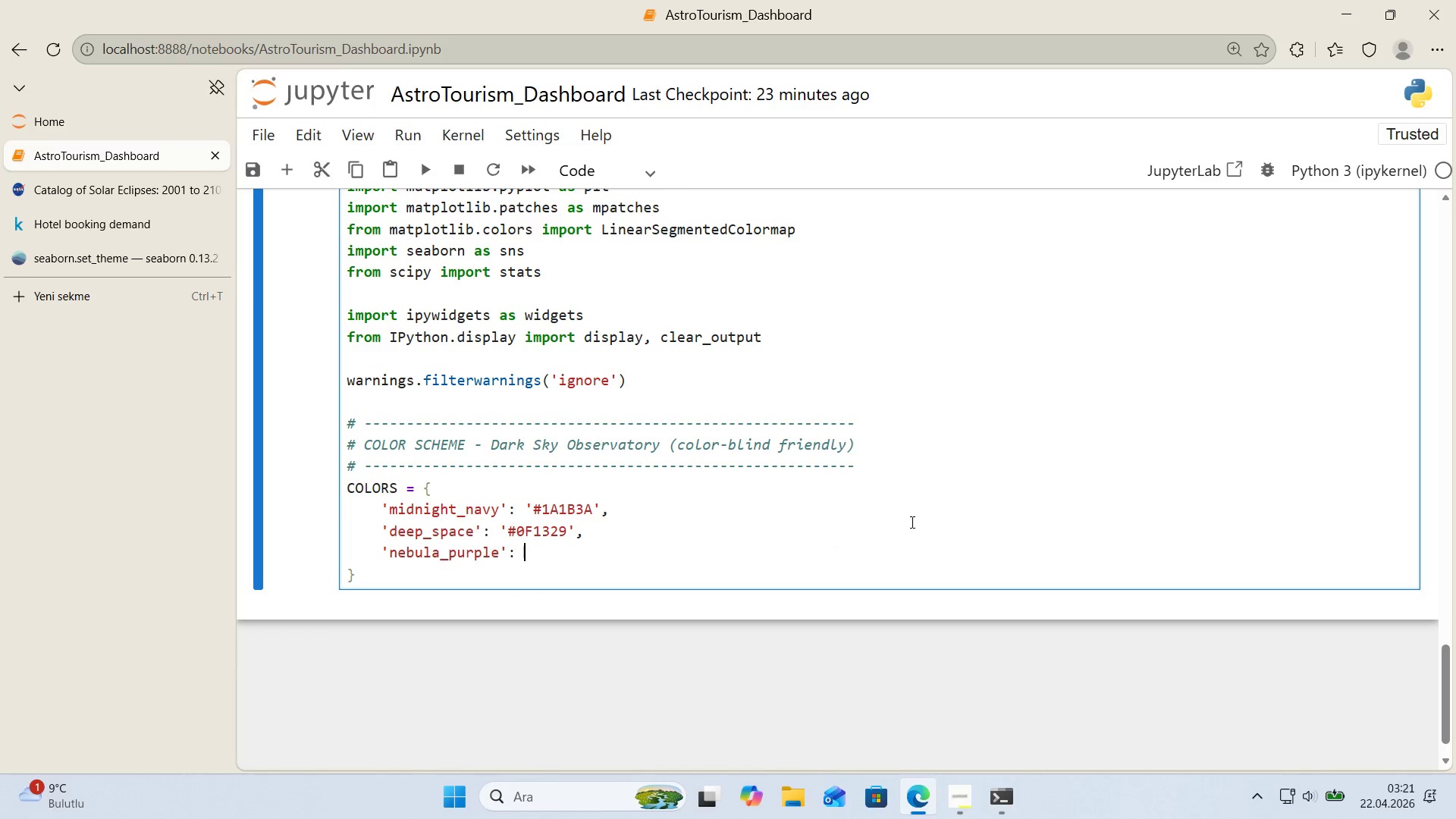 
key(Space)
 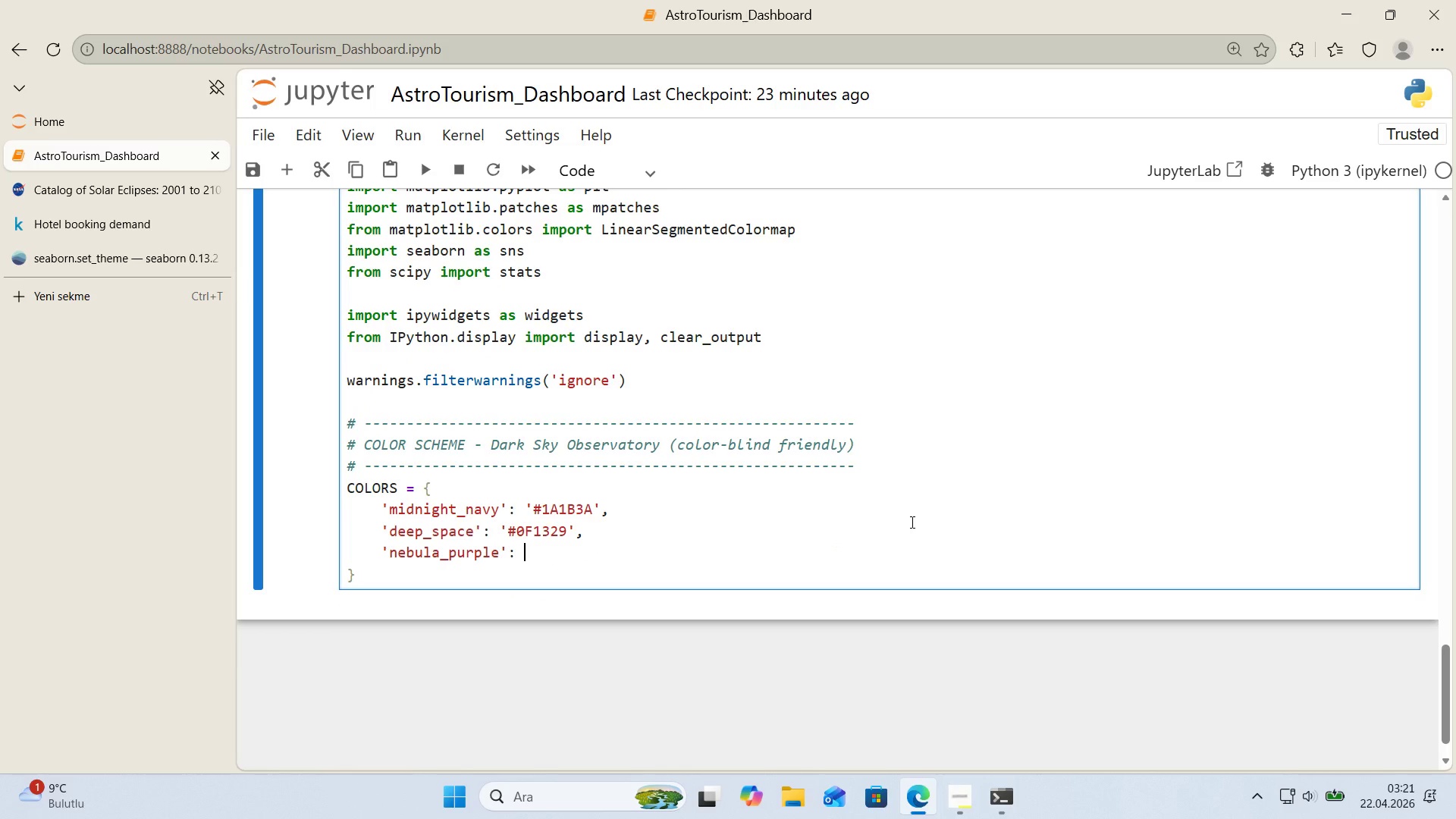 
key(Control+ControlLeft)
 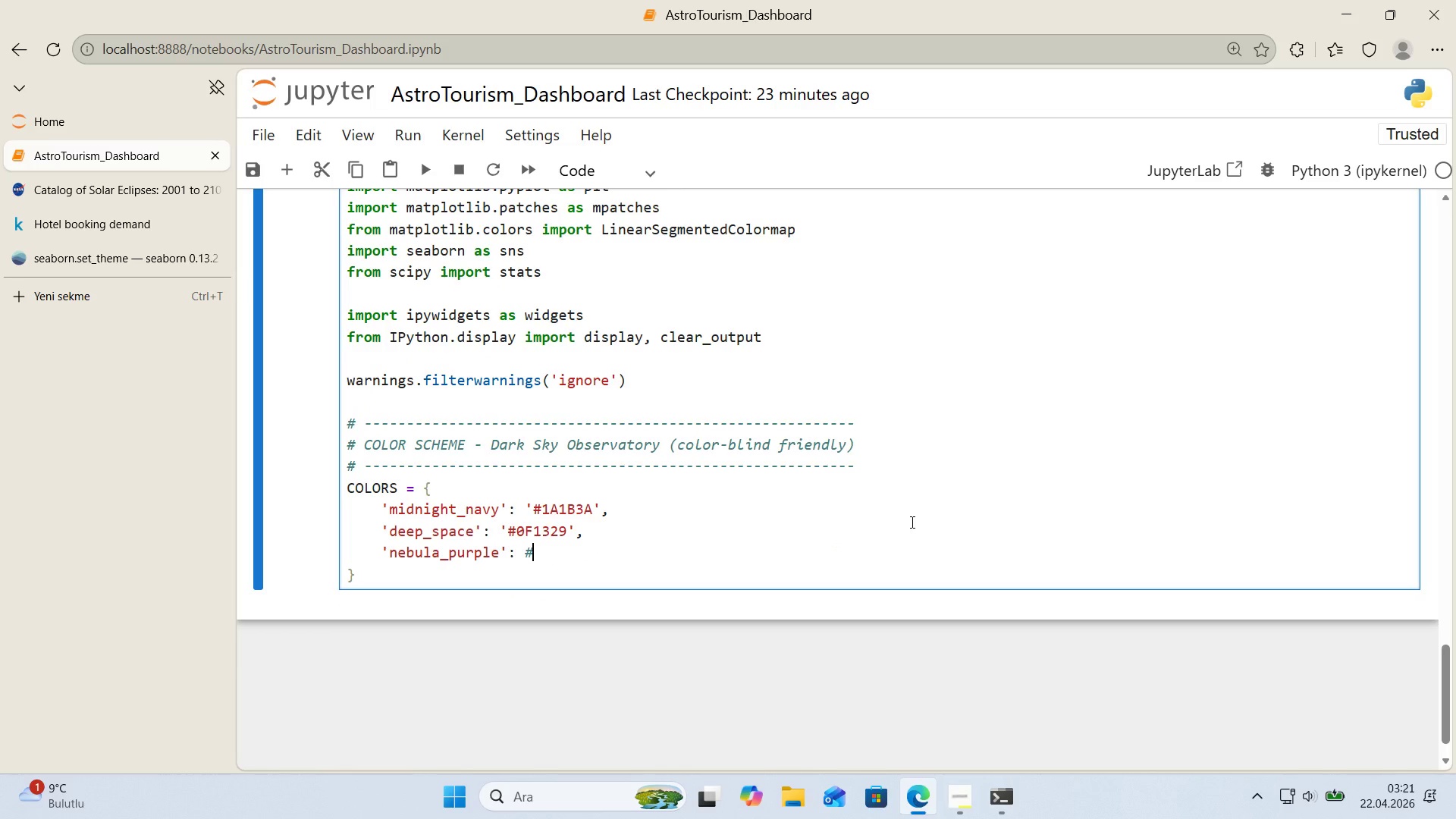 
key(Alt+Control+AltRight)
 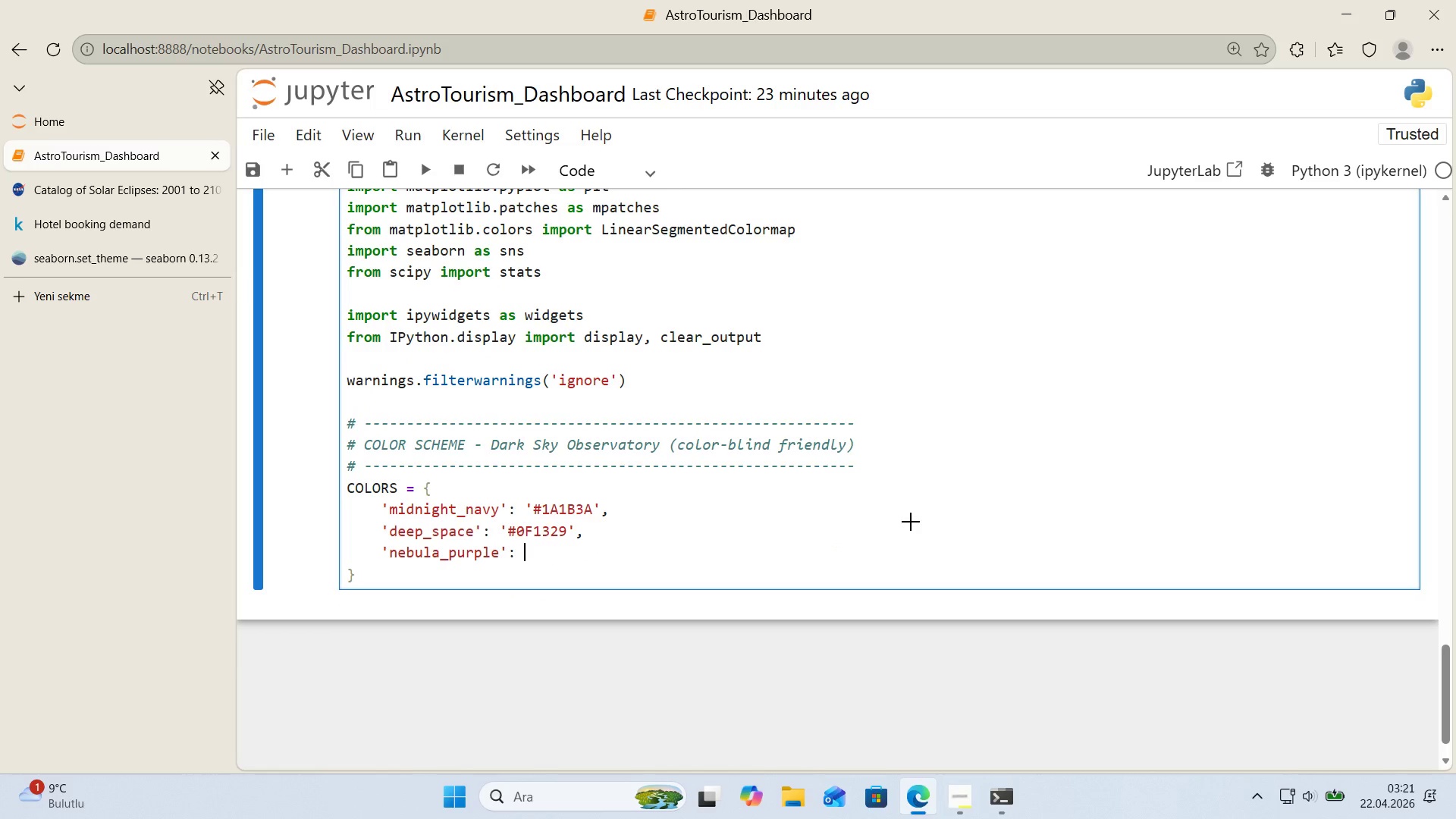 
key(Alt+Control+3)
 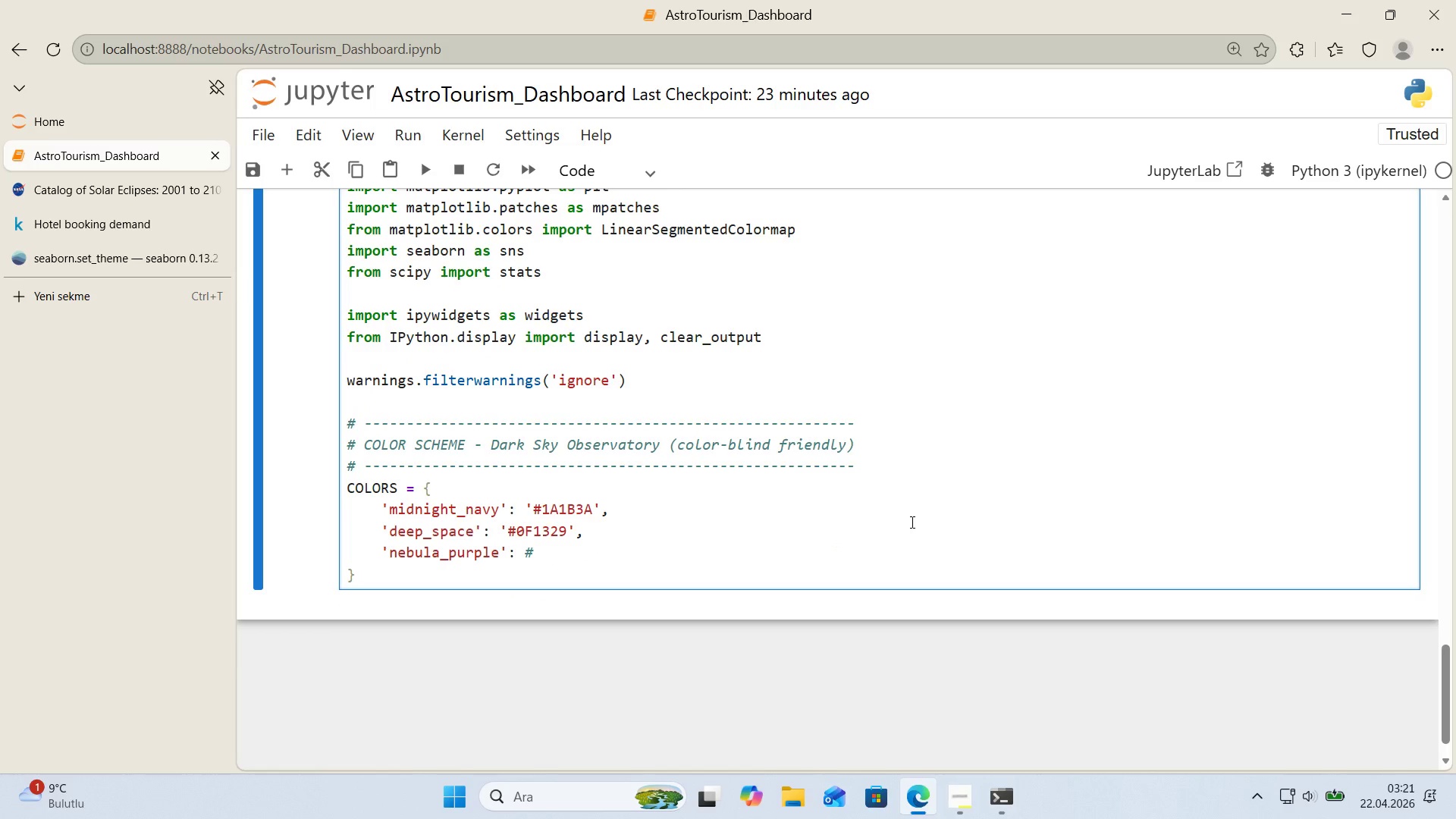 
key(ArrowLeft)
 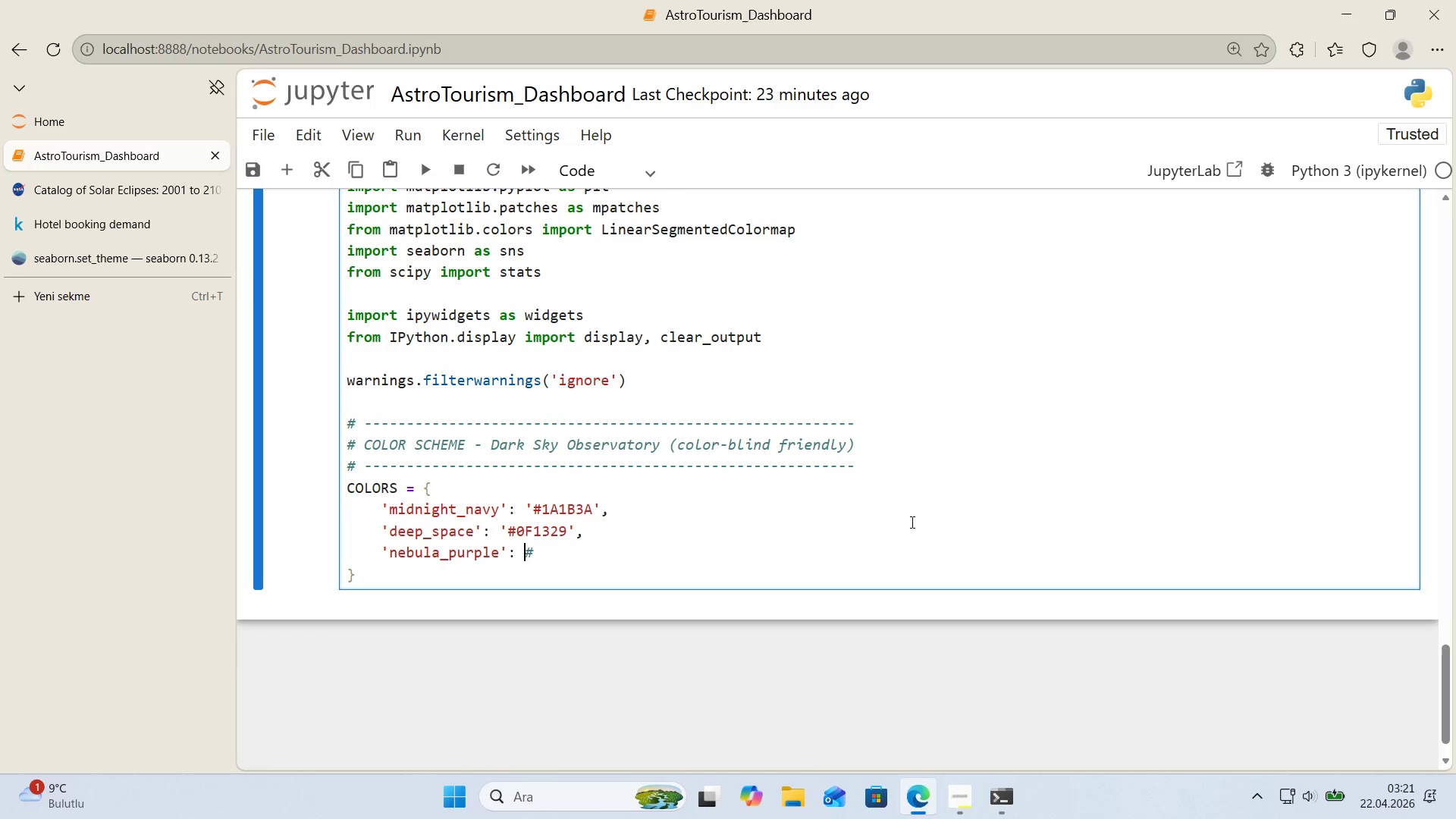 
type(@@)
 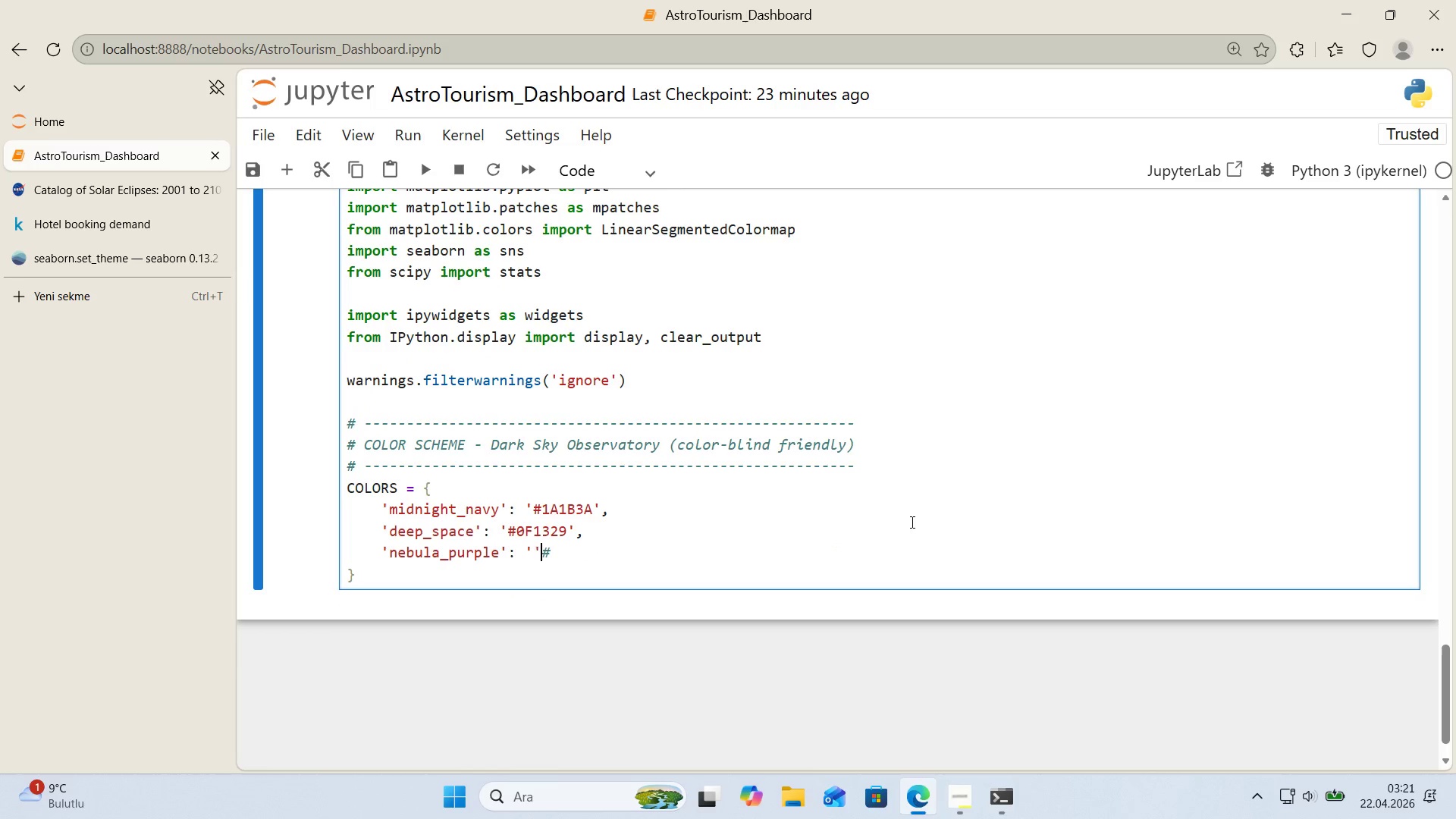 
key(ArrowRight)
 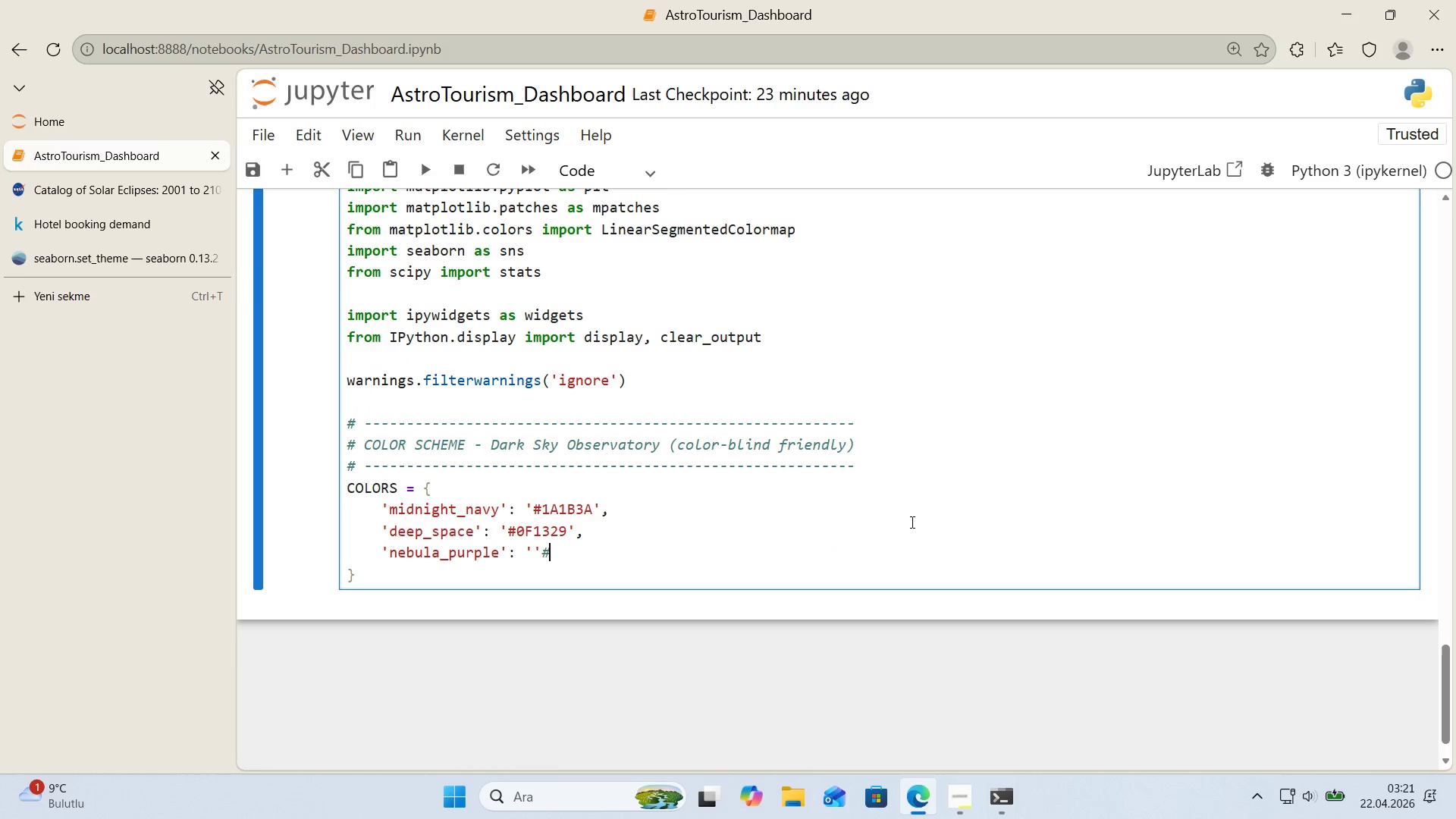 
key(Backspace)
 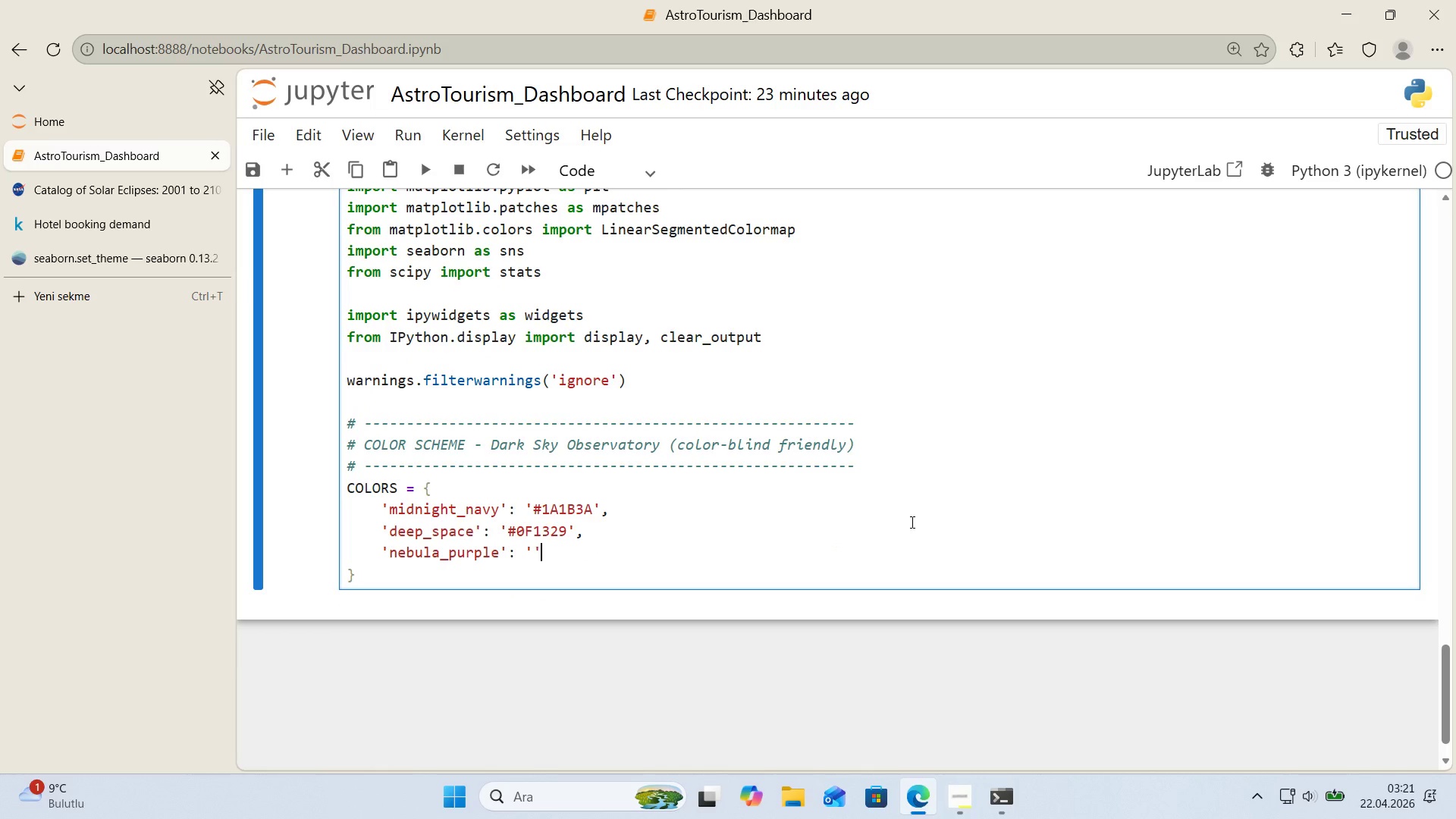 
key(ArrowLeft)
 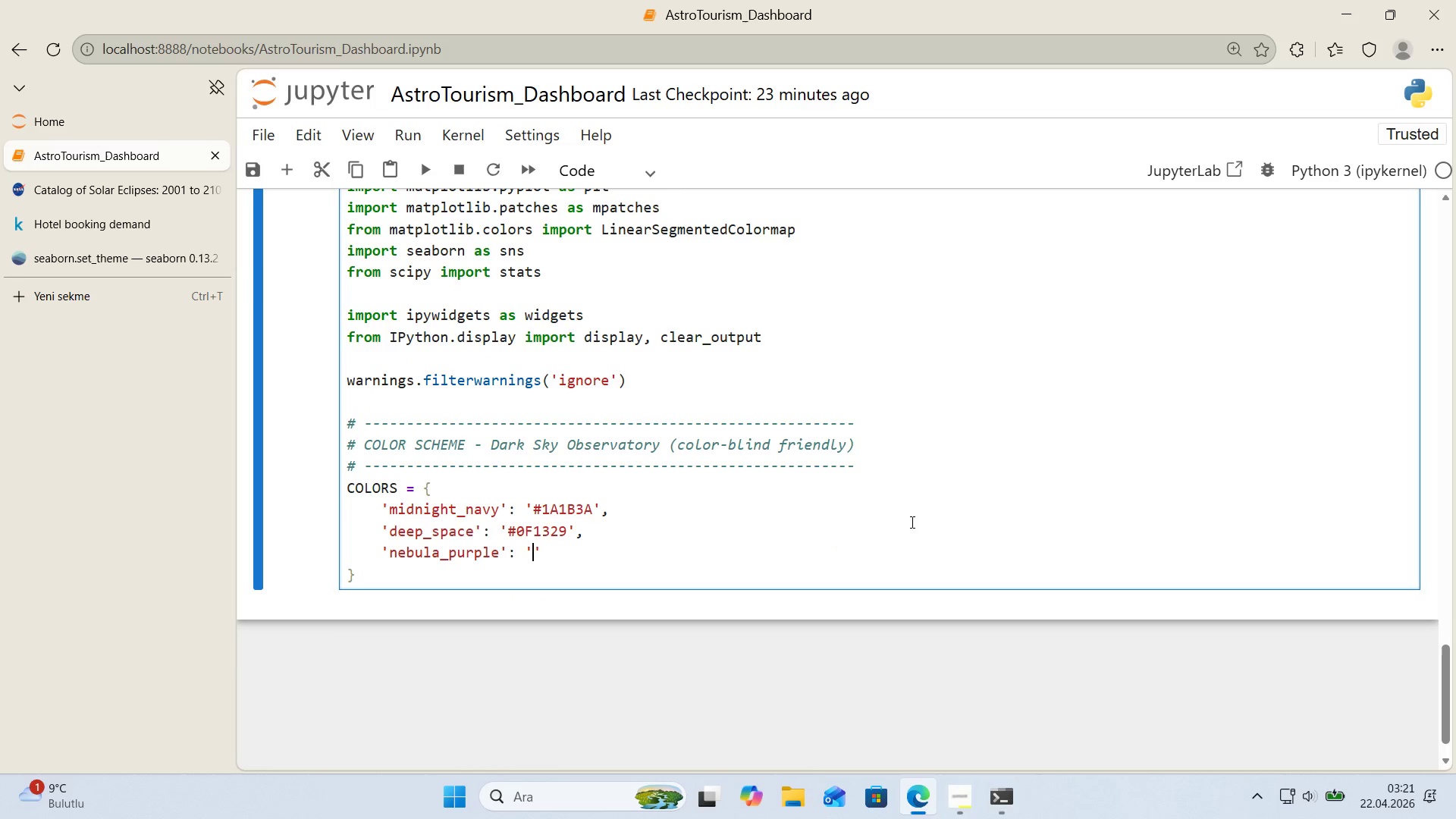 
key(Alt+Control+3)
 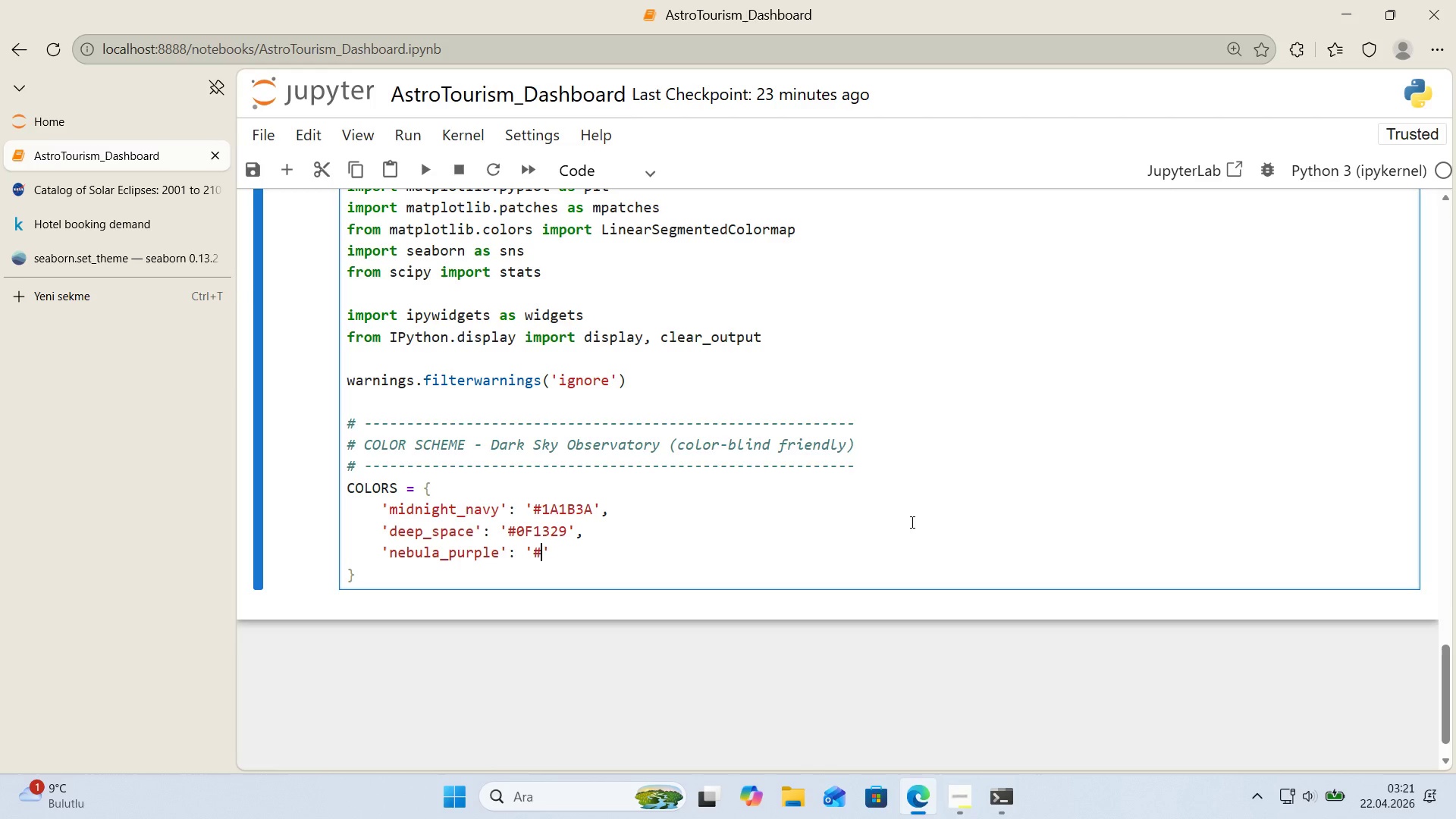 
wait(5.25)
 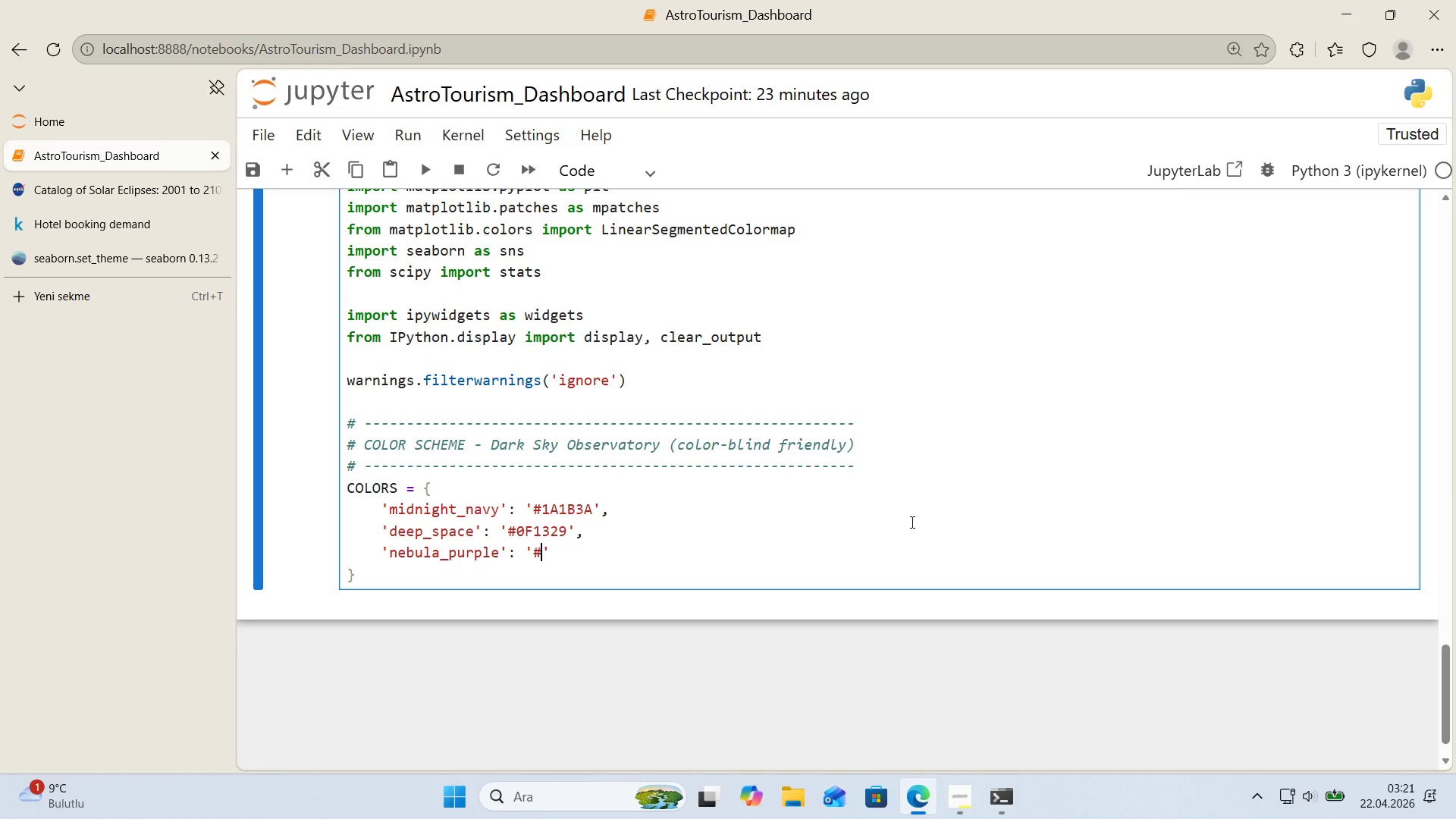 
type(5d4e)
key(Backspace)
key(Backspace)
key(Backspace)
type(D4E8C)
 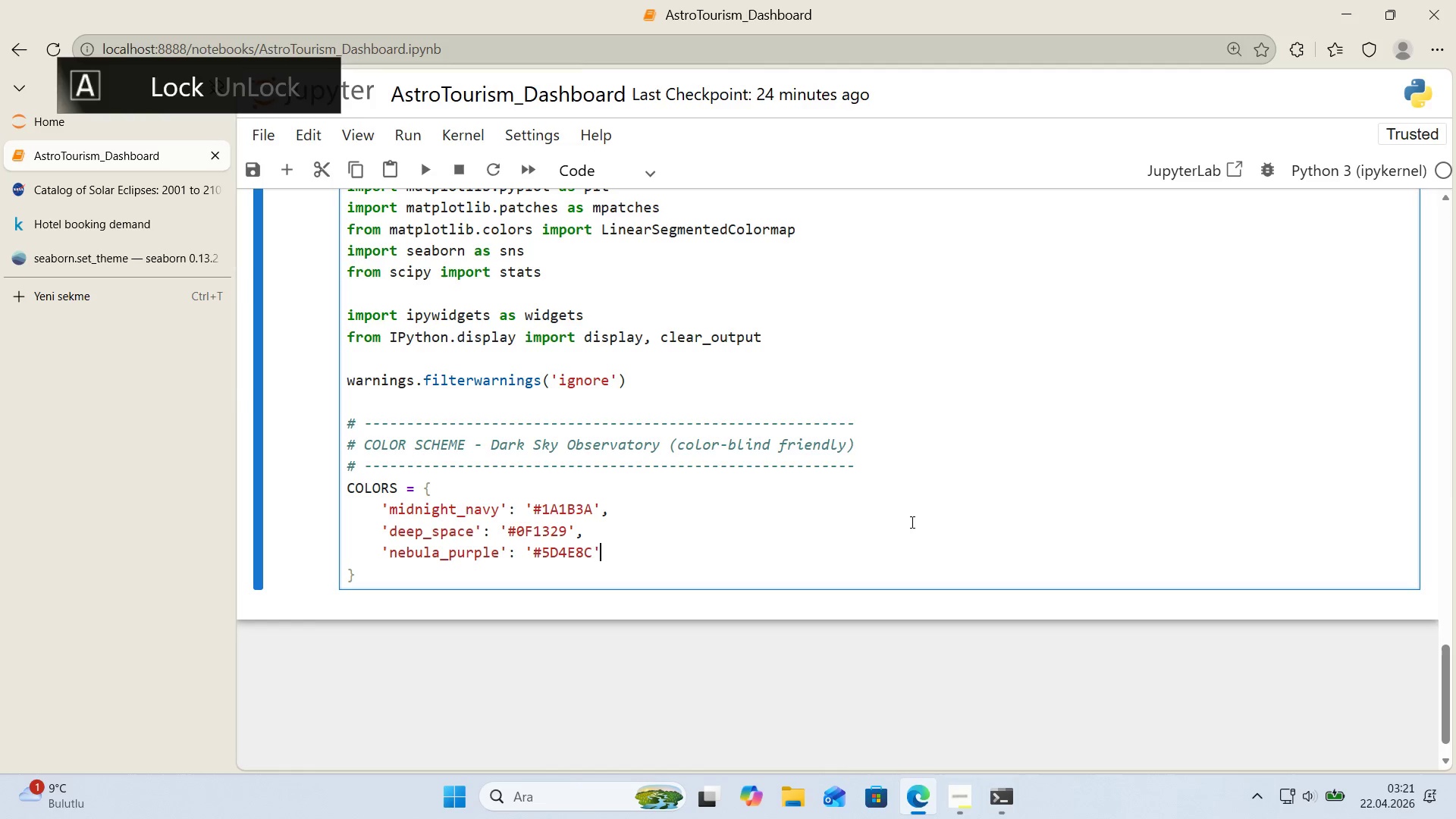 
key(ArrowRight)
 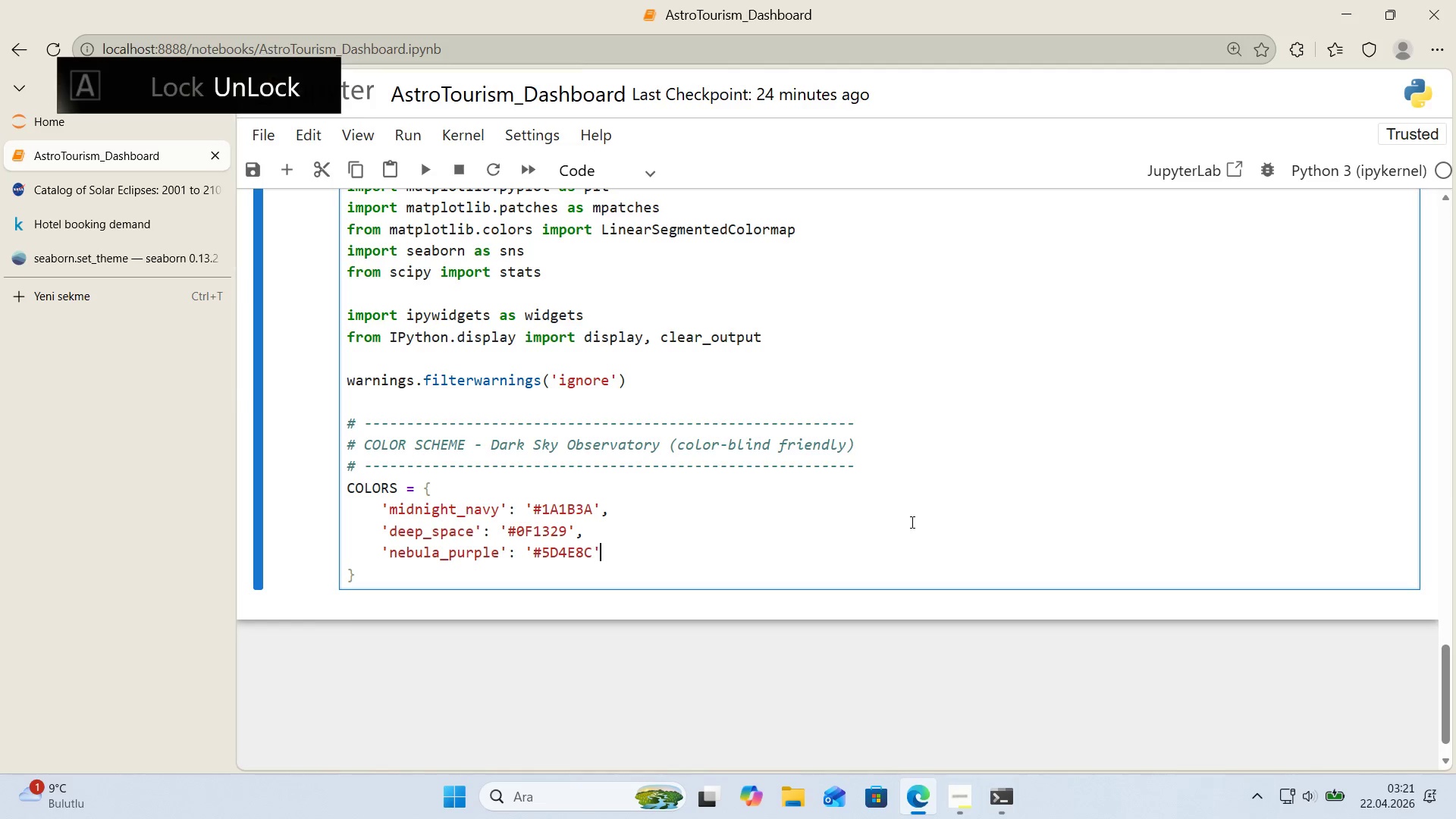 
key(Comma)
 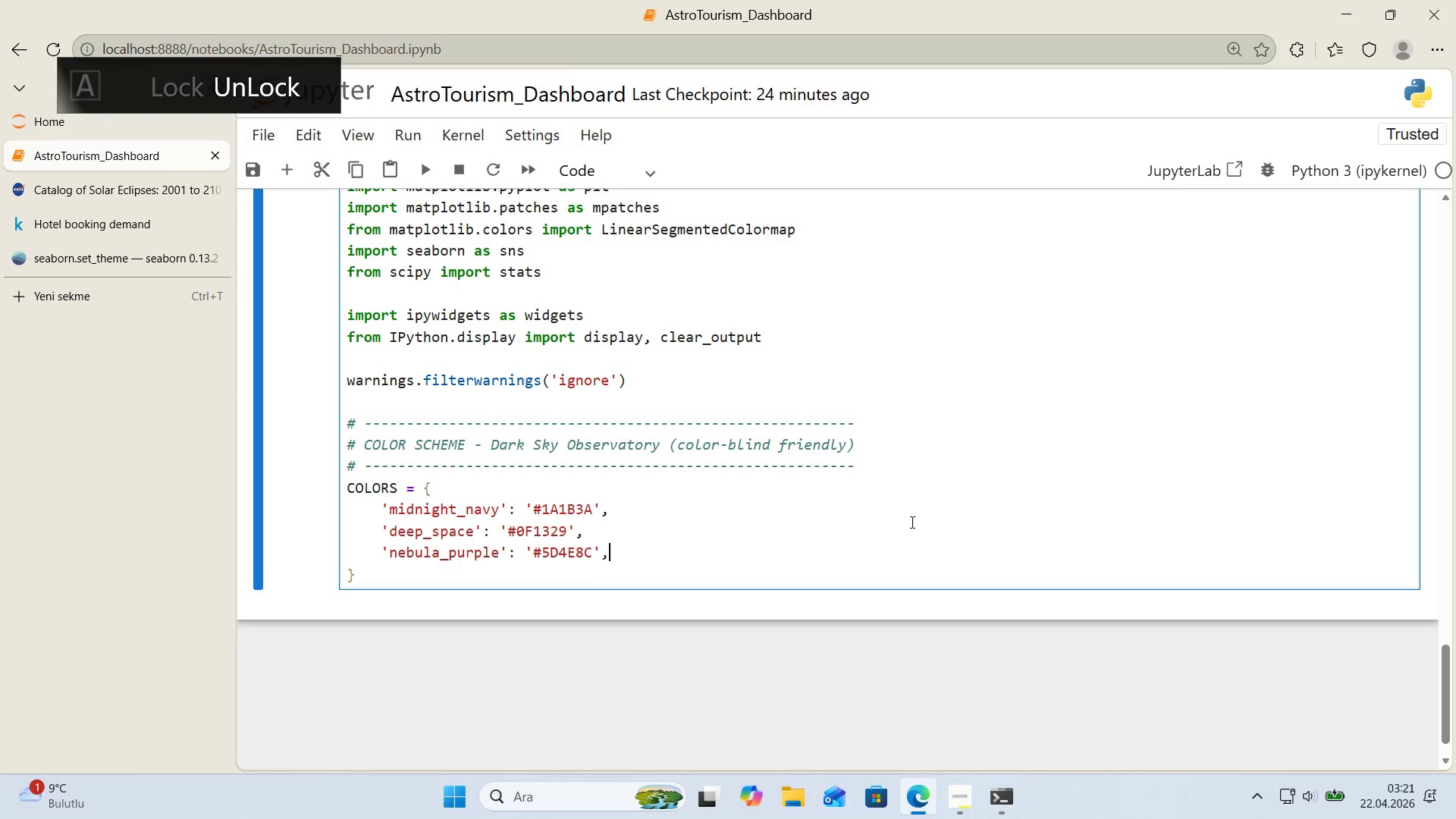 
key(Enter)
 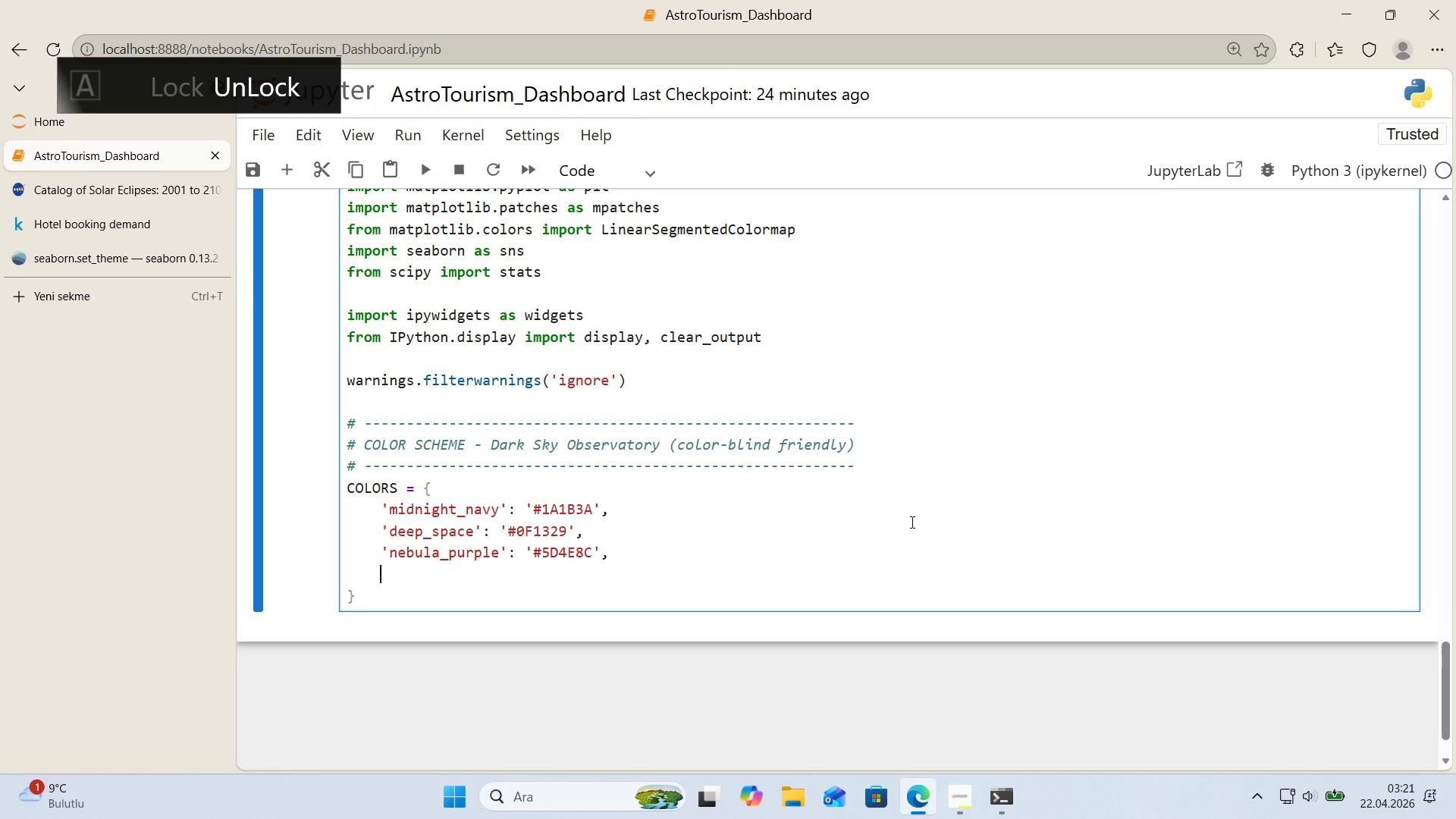 
type(@@)
 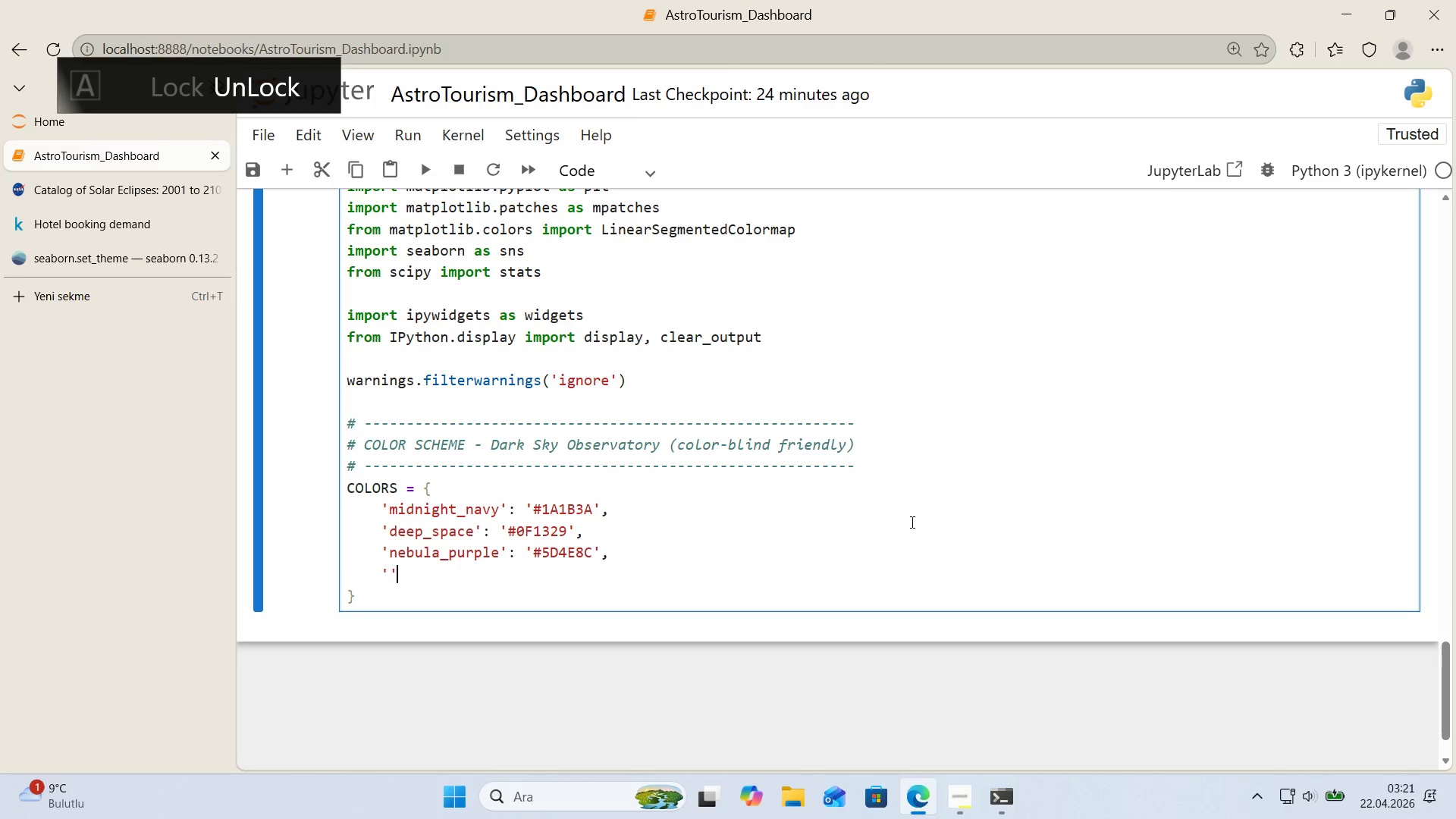 
key(ArrowLeft)
 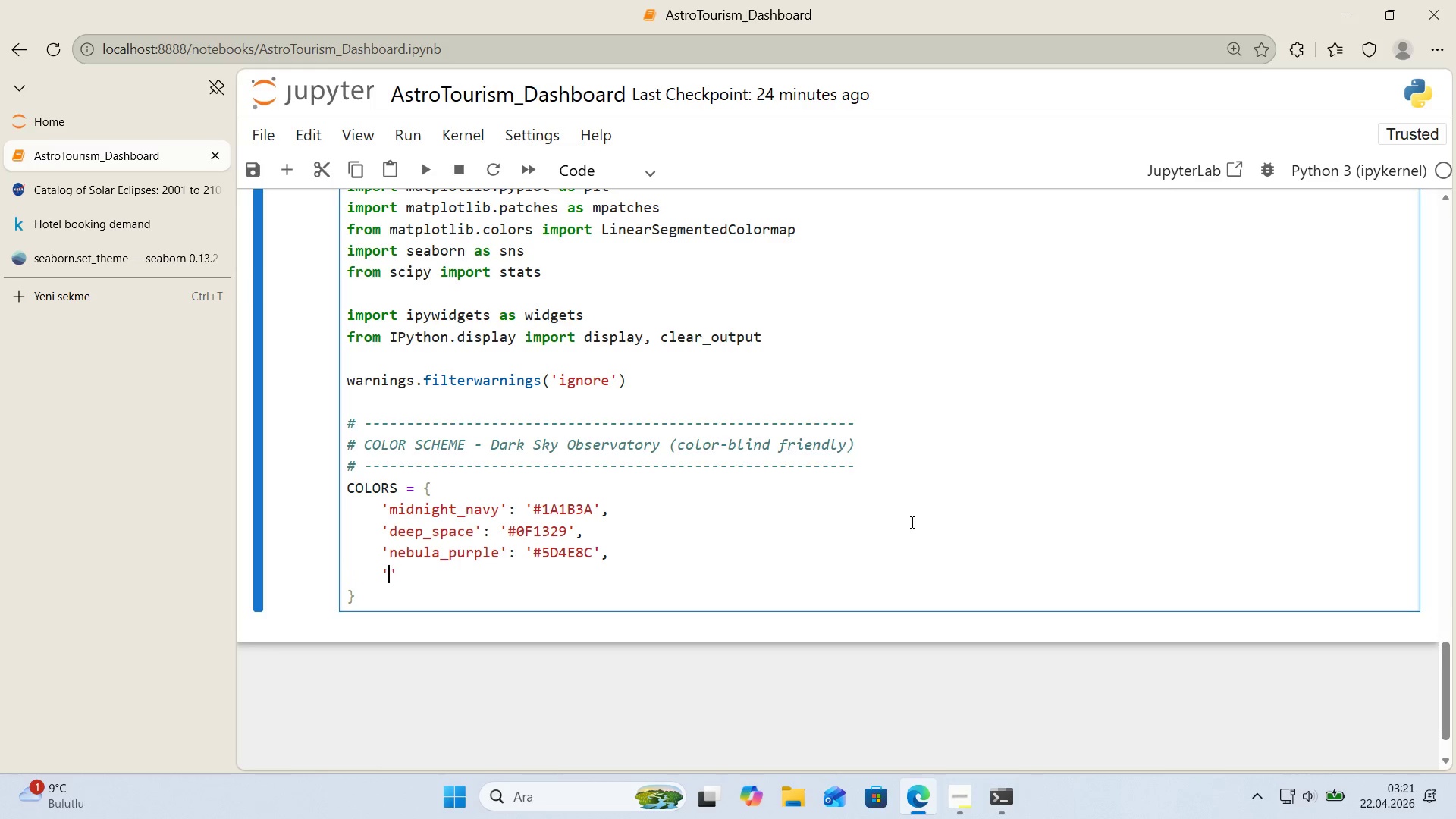 
wait(6.38)
 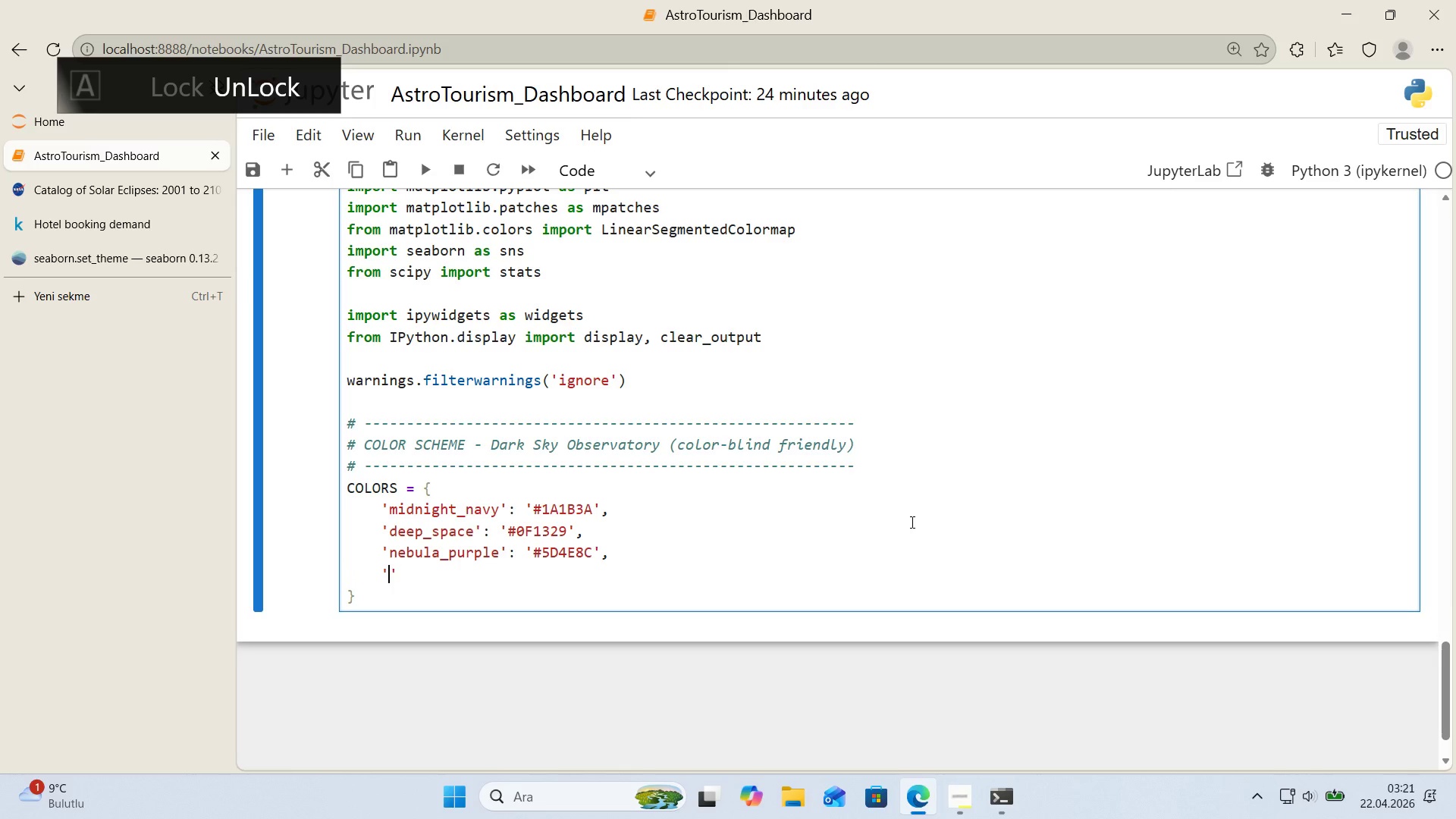 
type(cosm'c_'nd'go)
 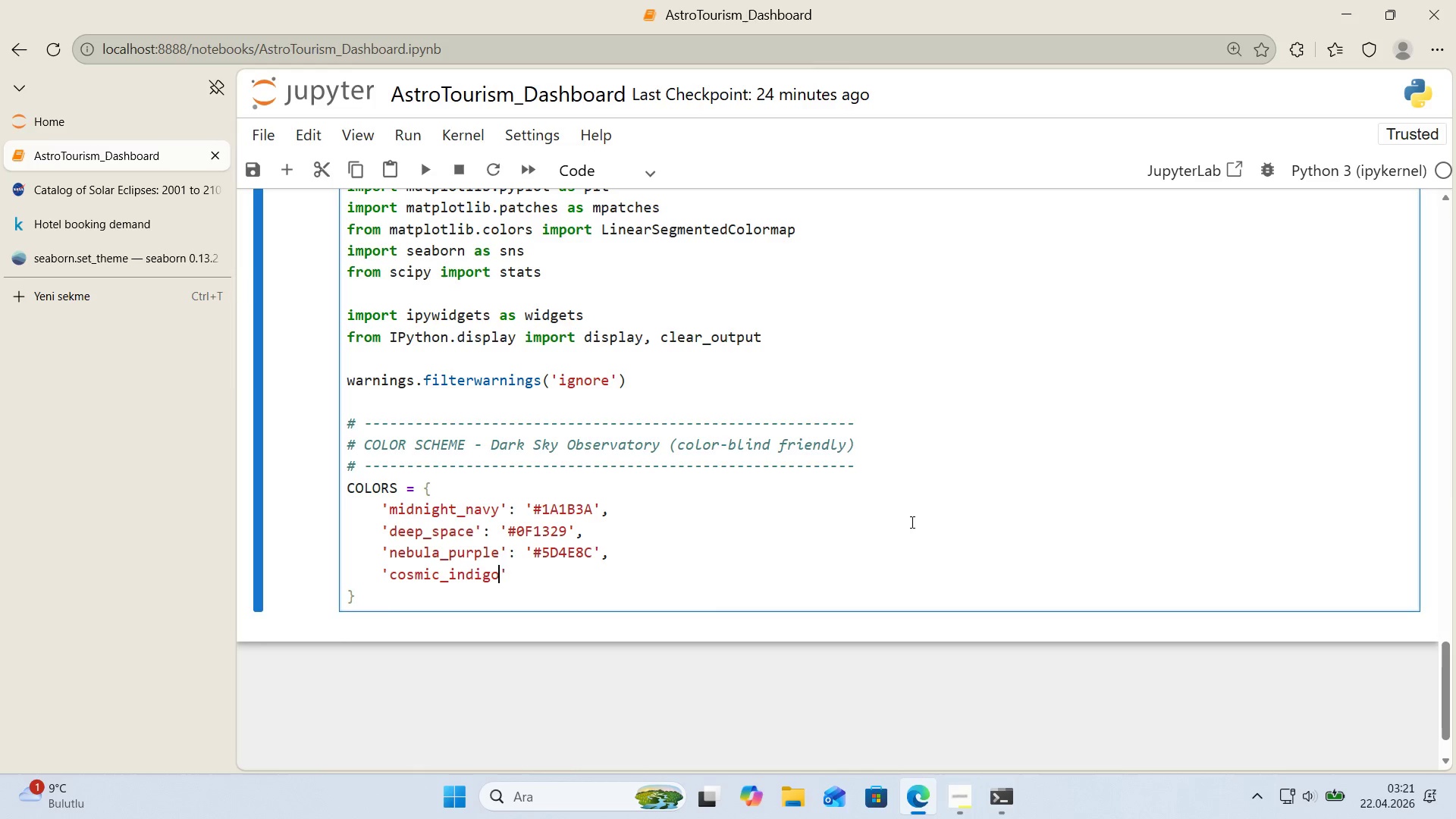 
key(ArrowRight)
 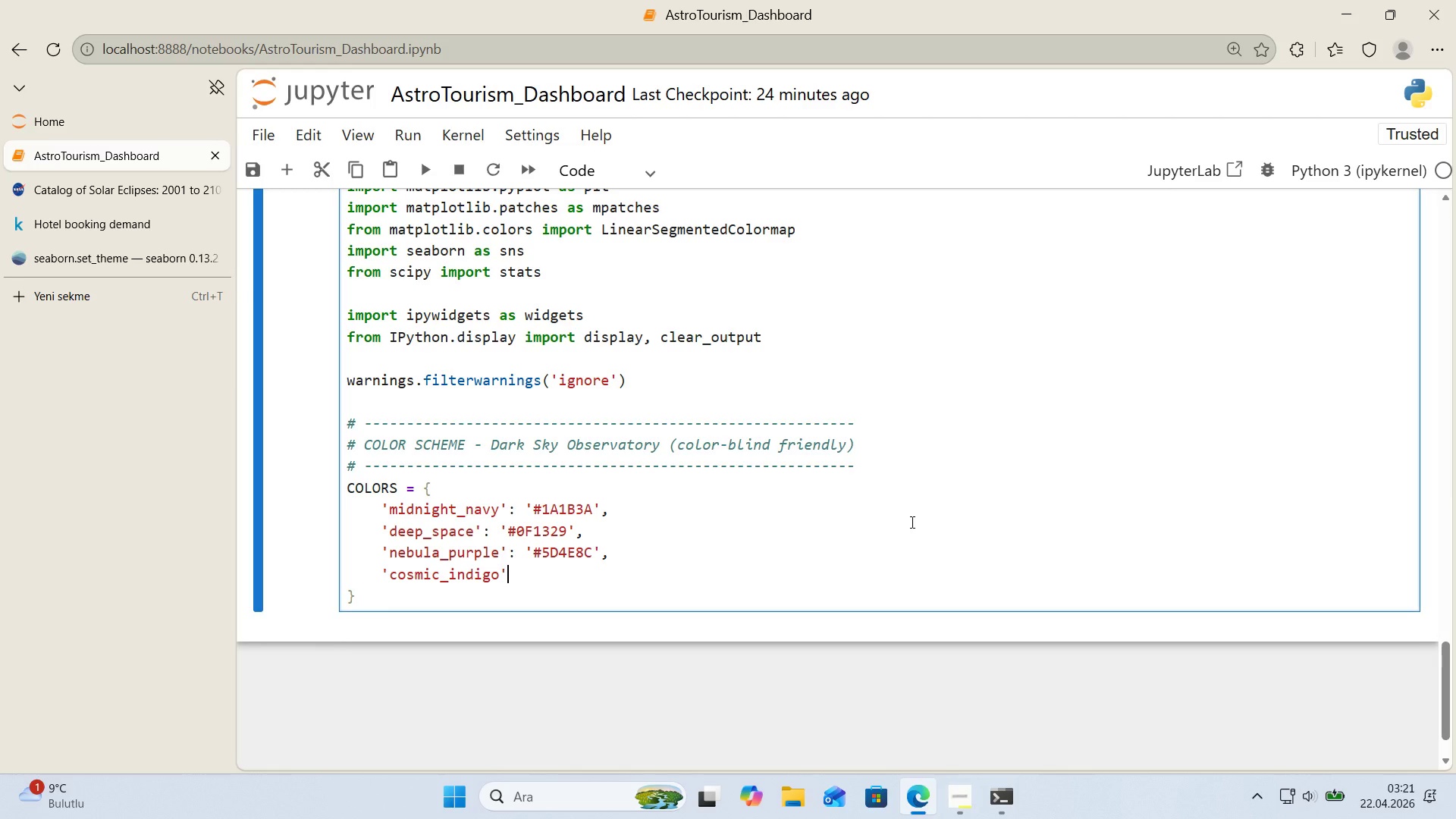 
type(> @@)
 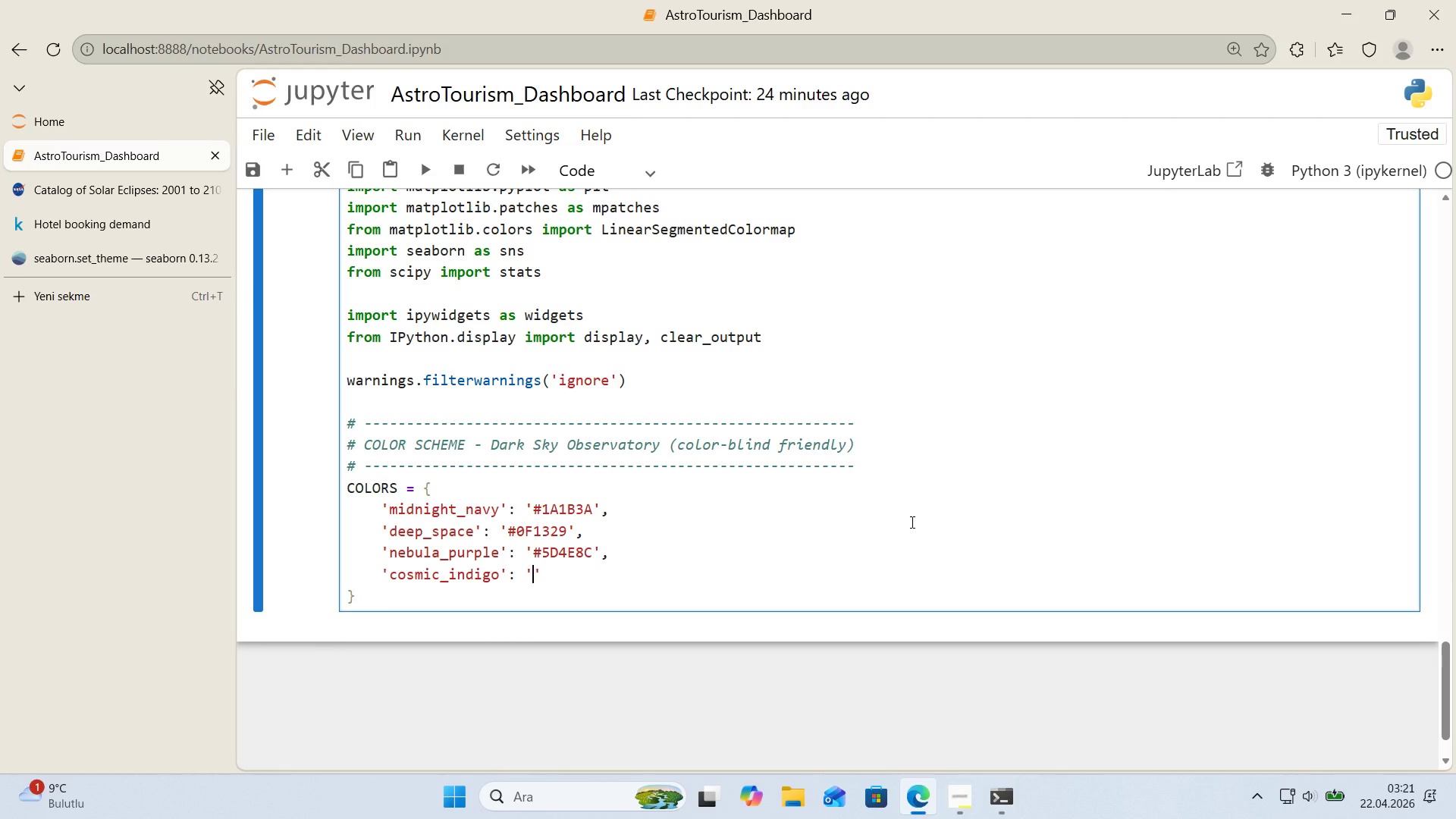 
 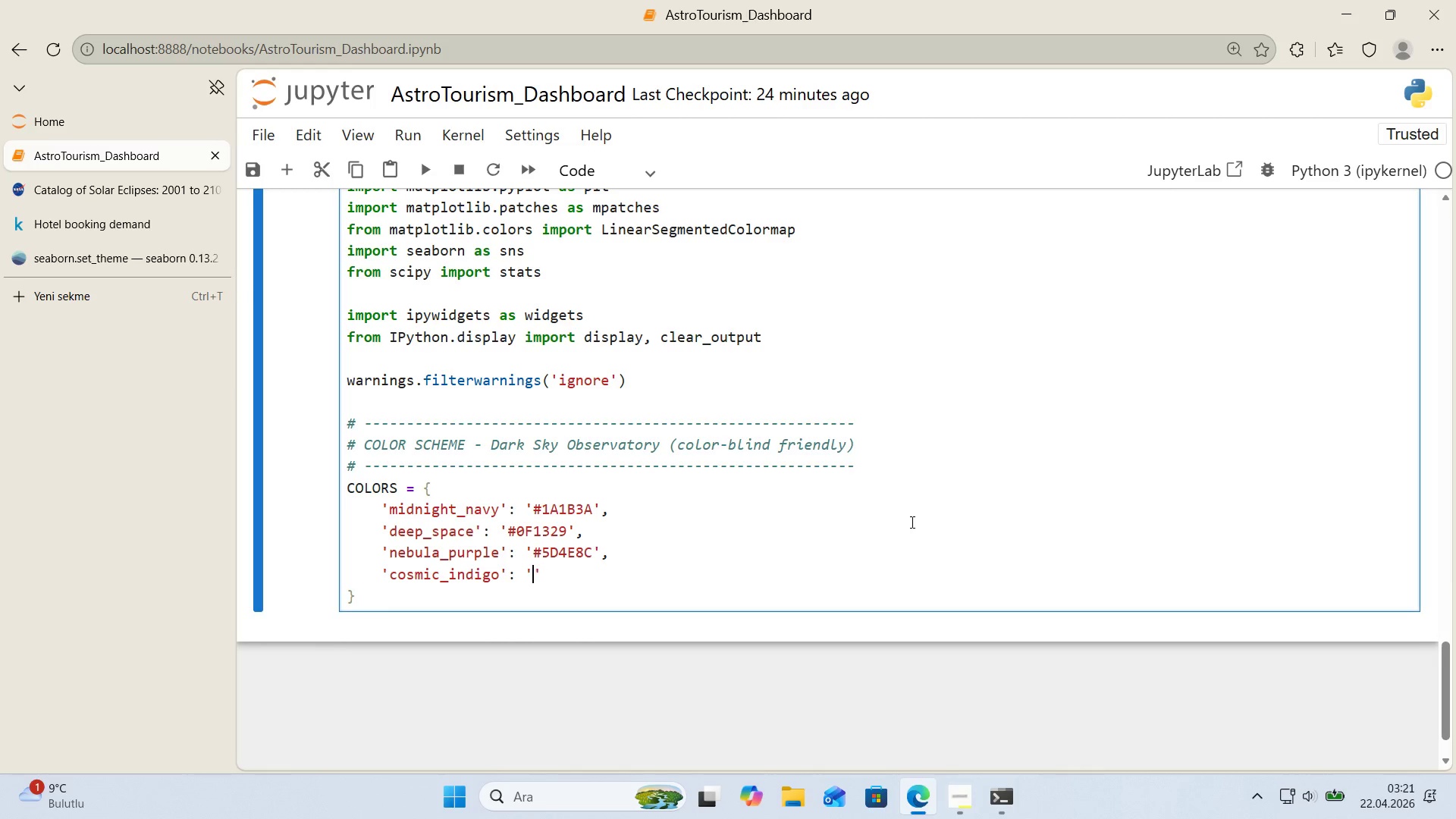 
key(ArrowLeft)
 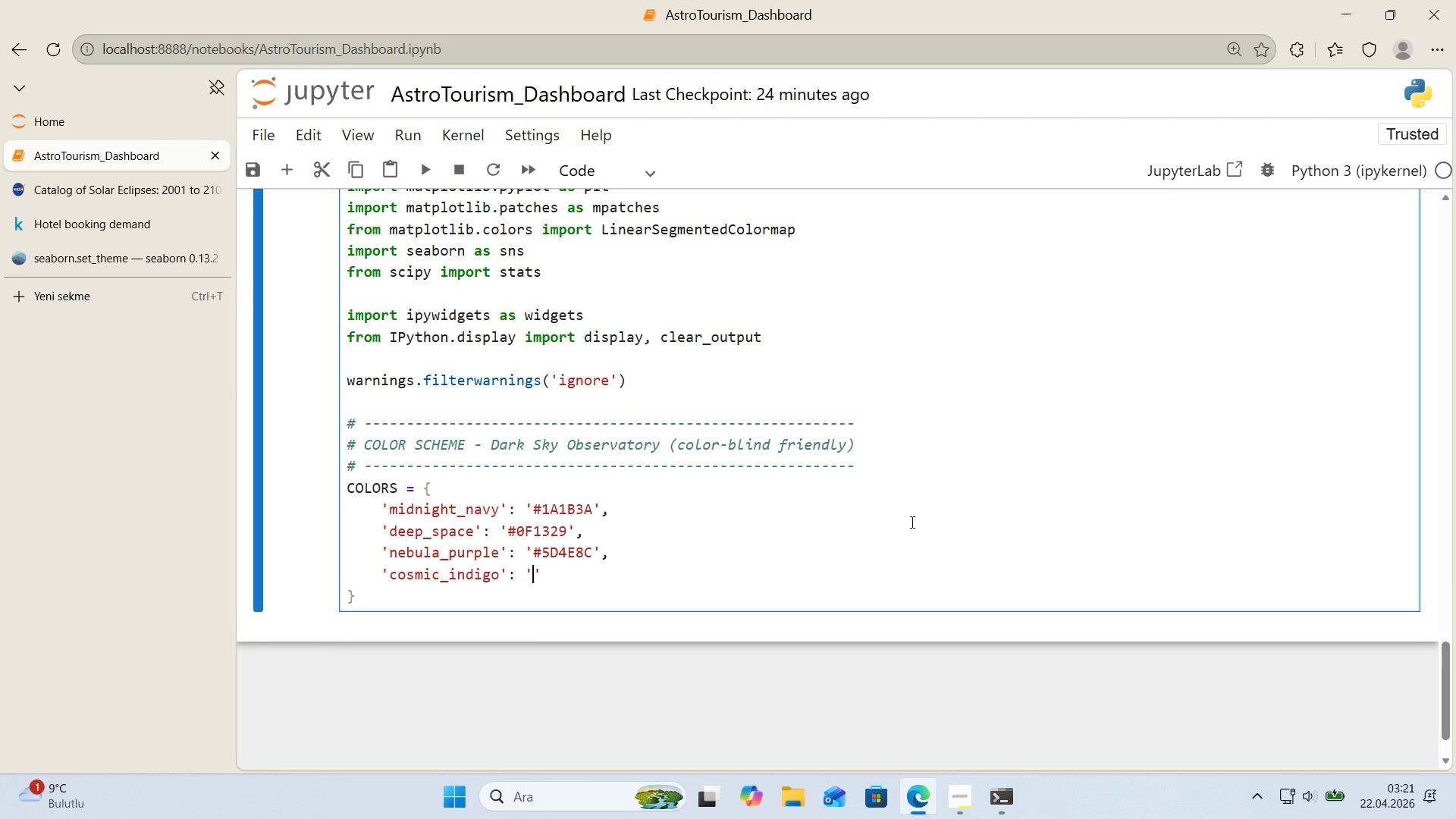 
wait(5.38)
 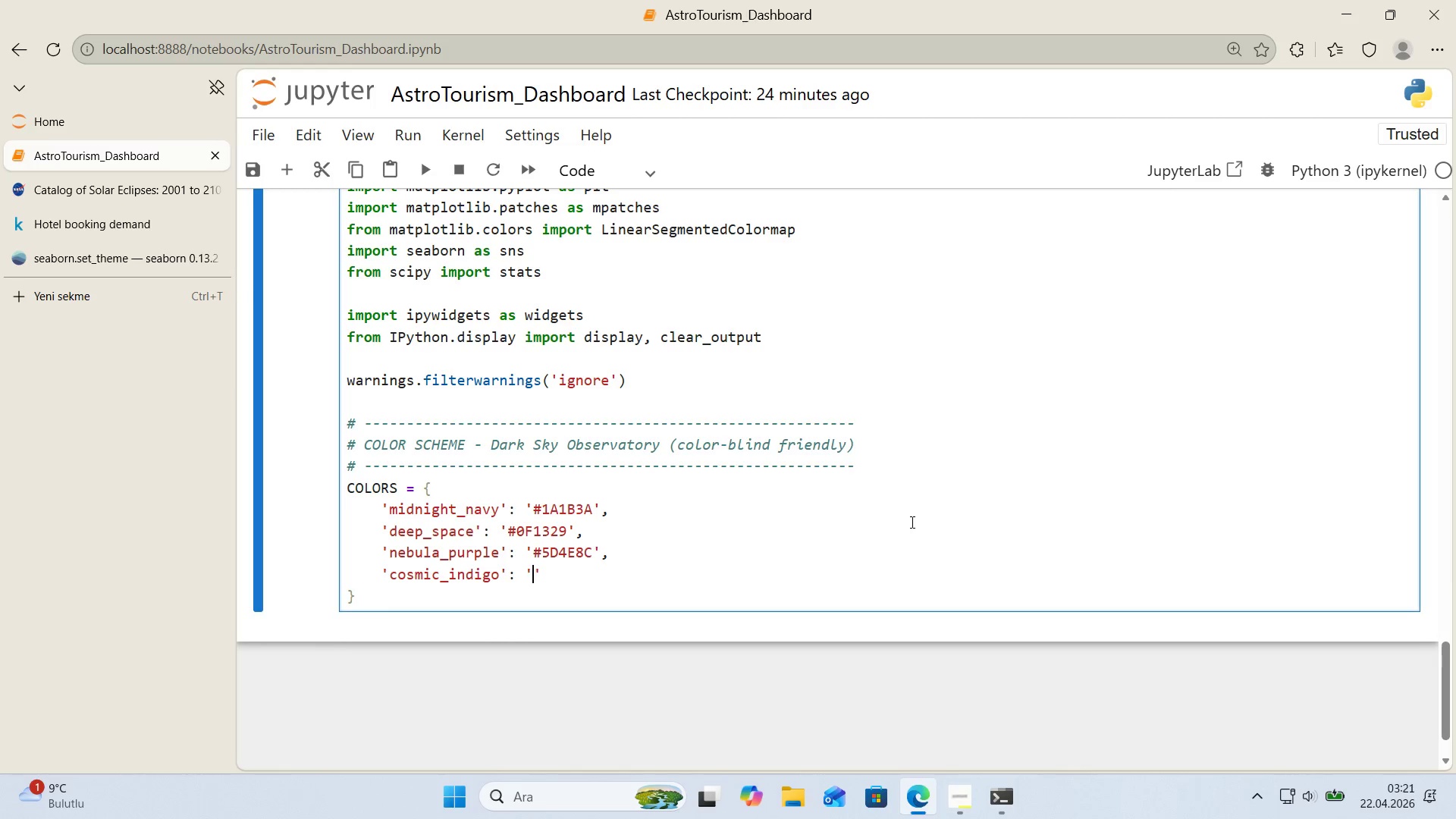 
key(Alt+AltLeft)
 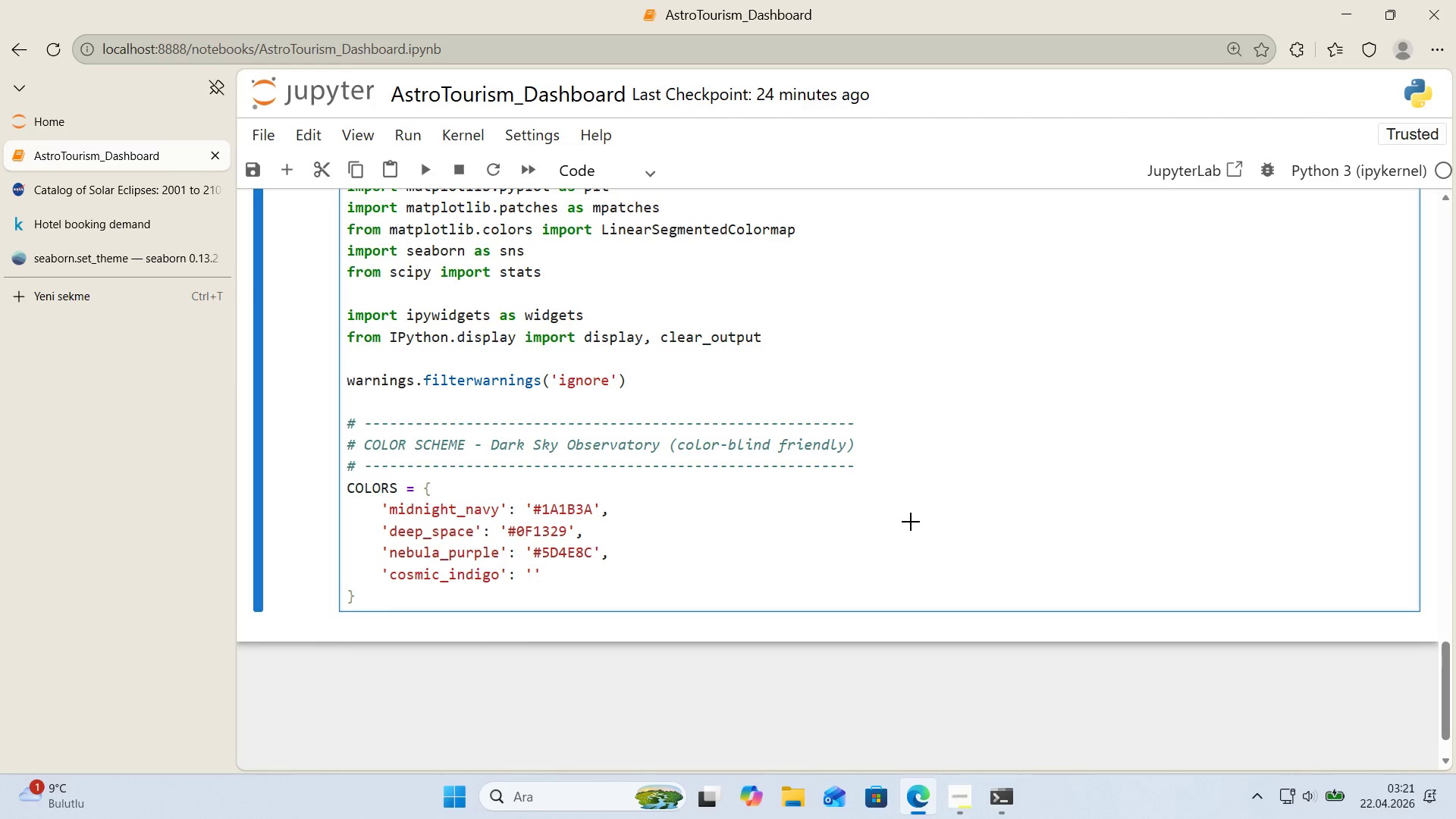 
key(Alt+3)
 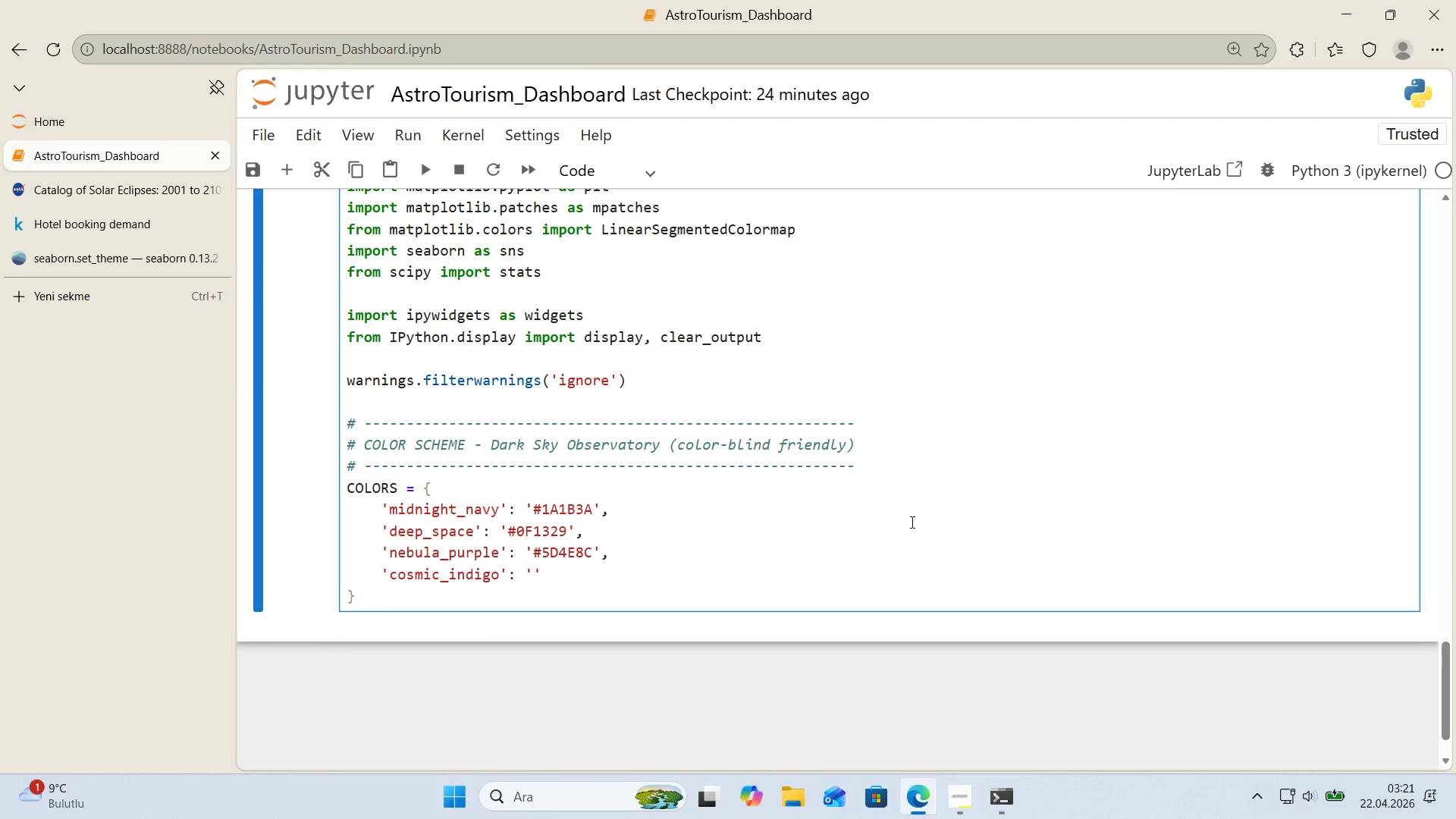 
key(Control+ControlLeft)
 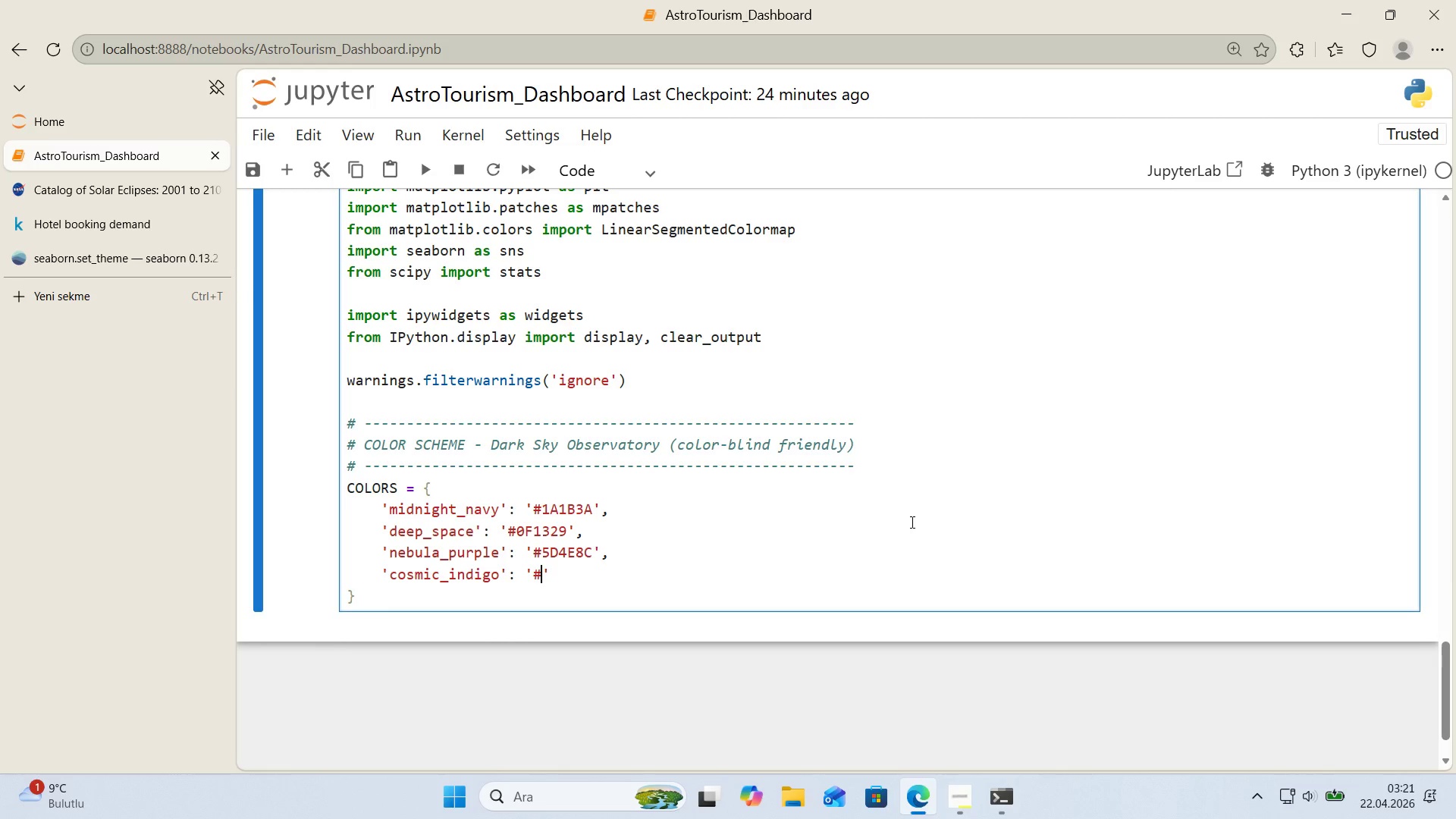 
key(Alt+Control+AltRight)
 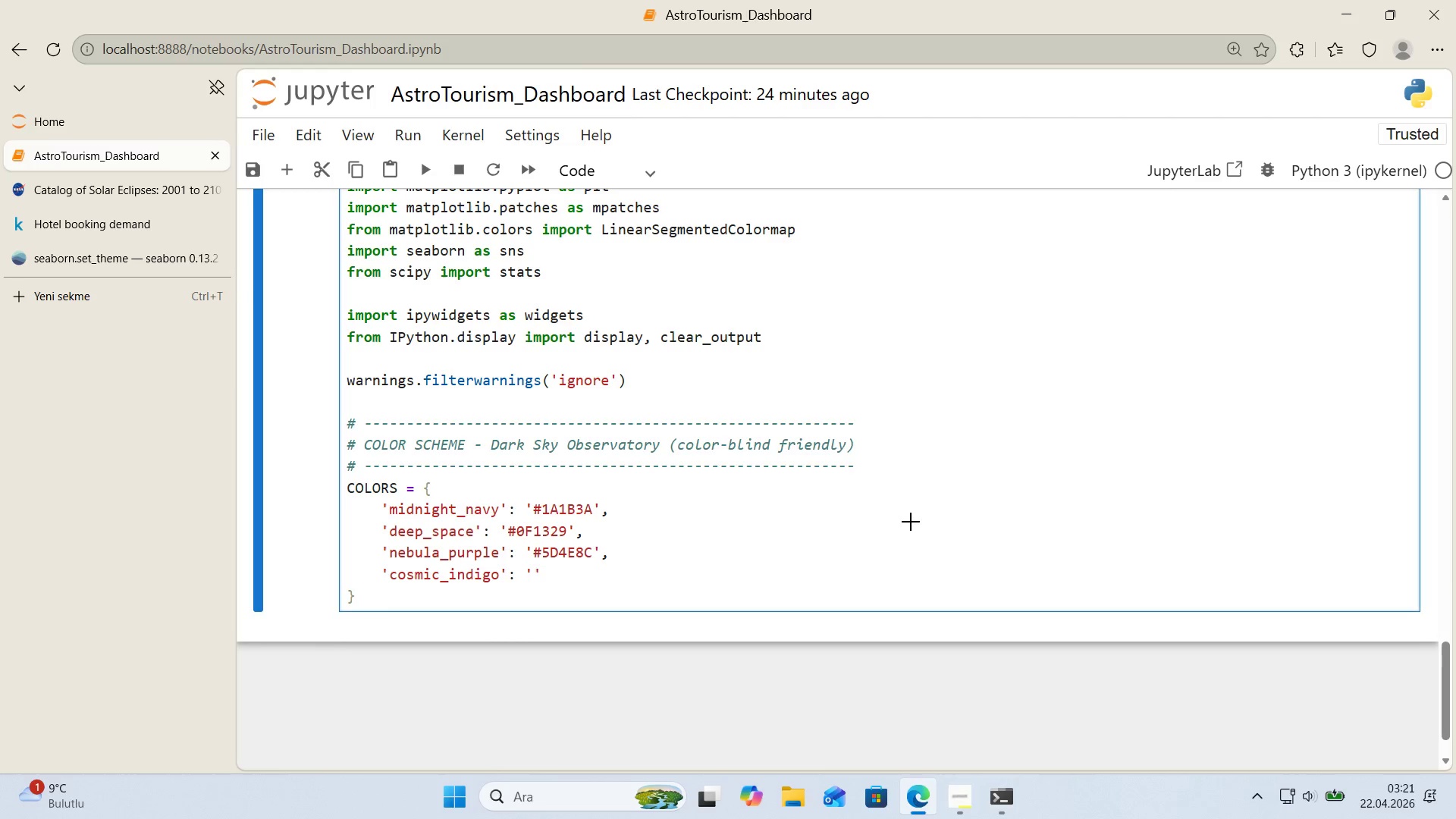 
key(Alt+Control+3)
 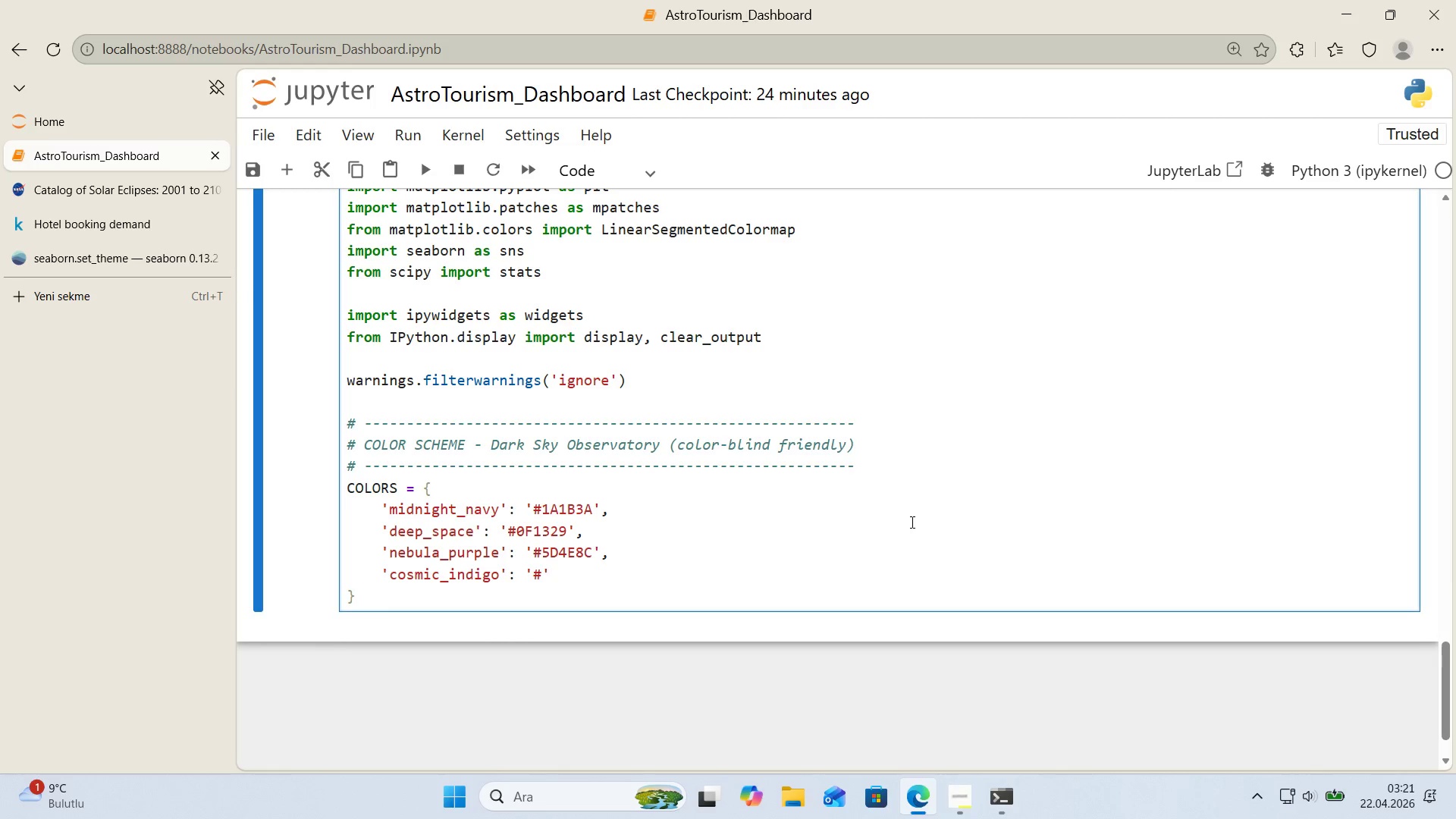 
type(3D2E6D)
 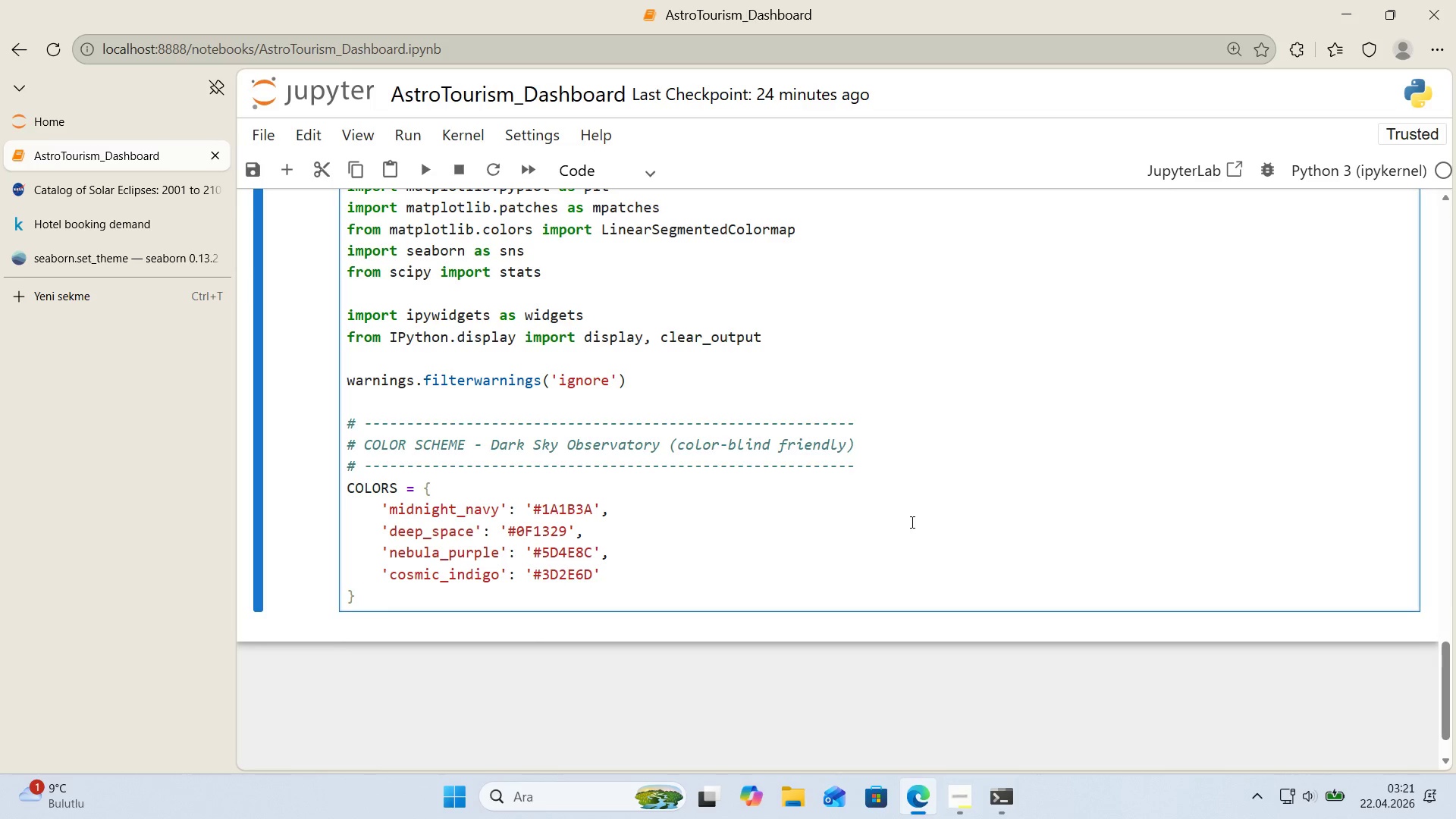 
key(ArrowRight)
 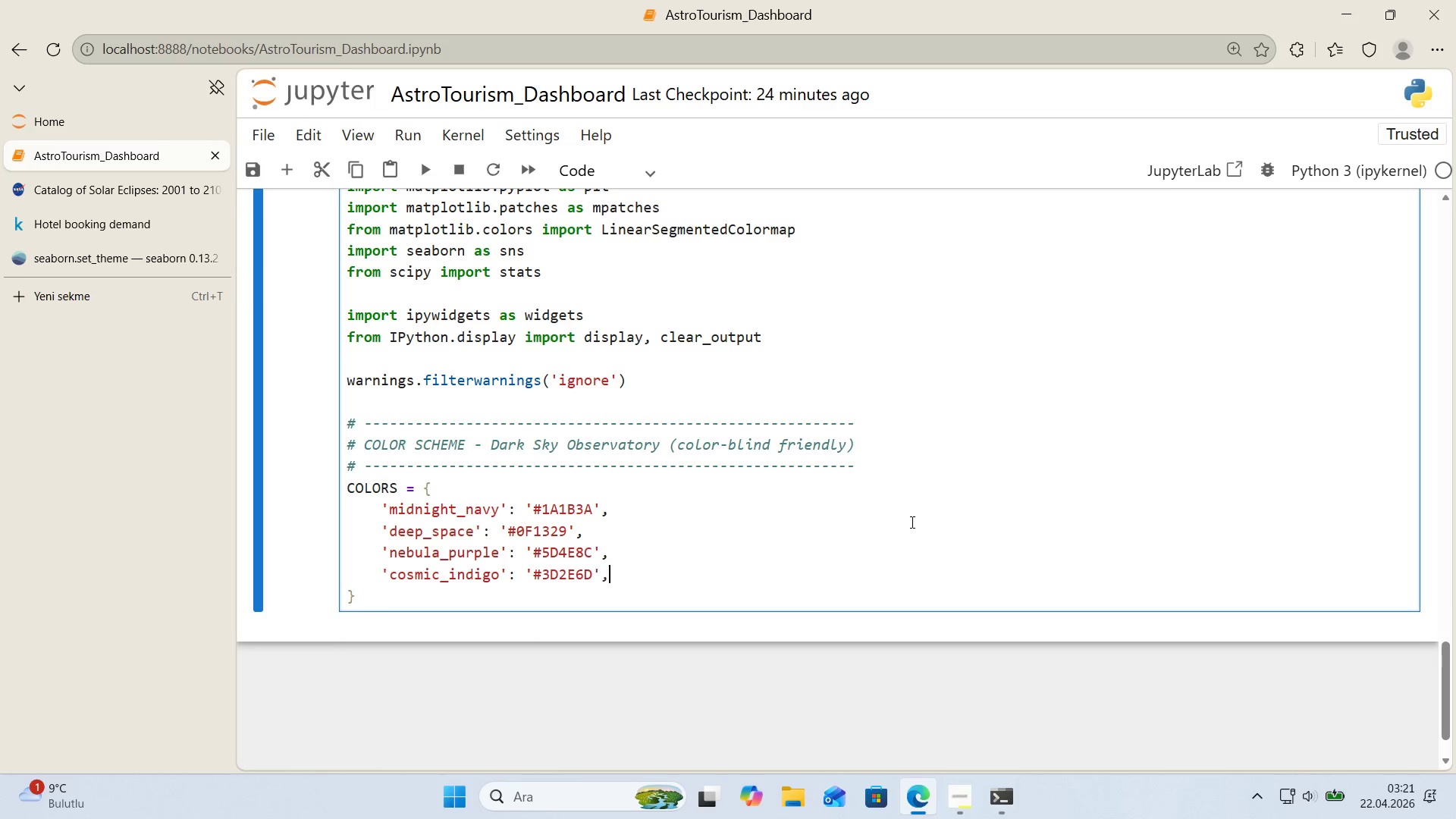 
key(Comma)
 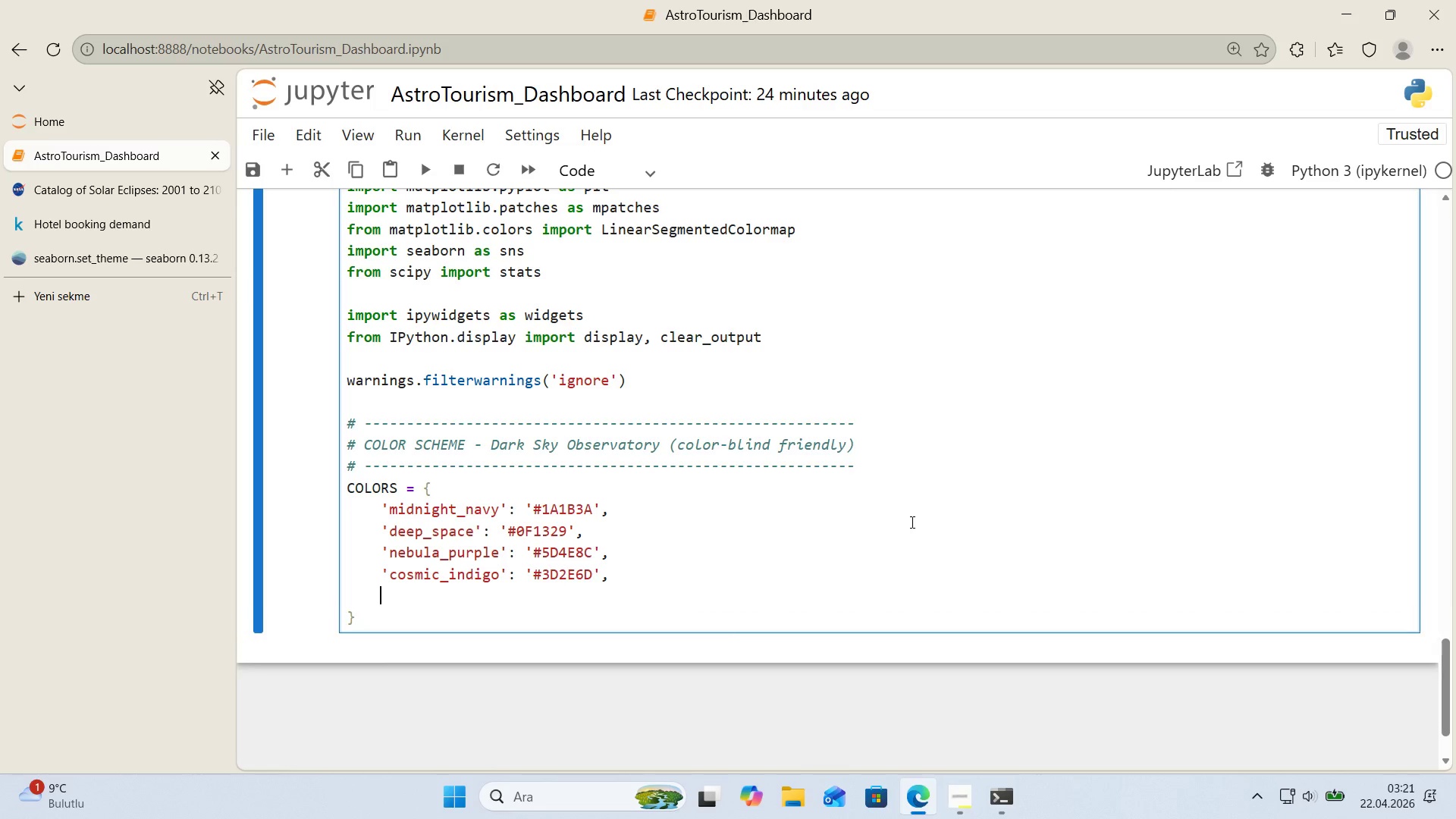 
key(Enter)
 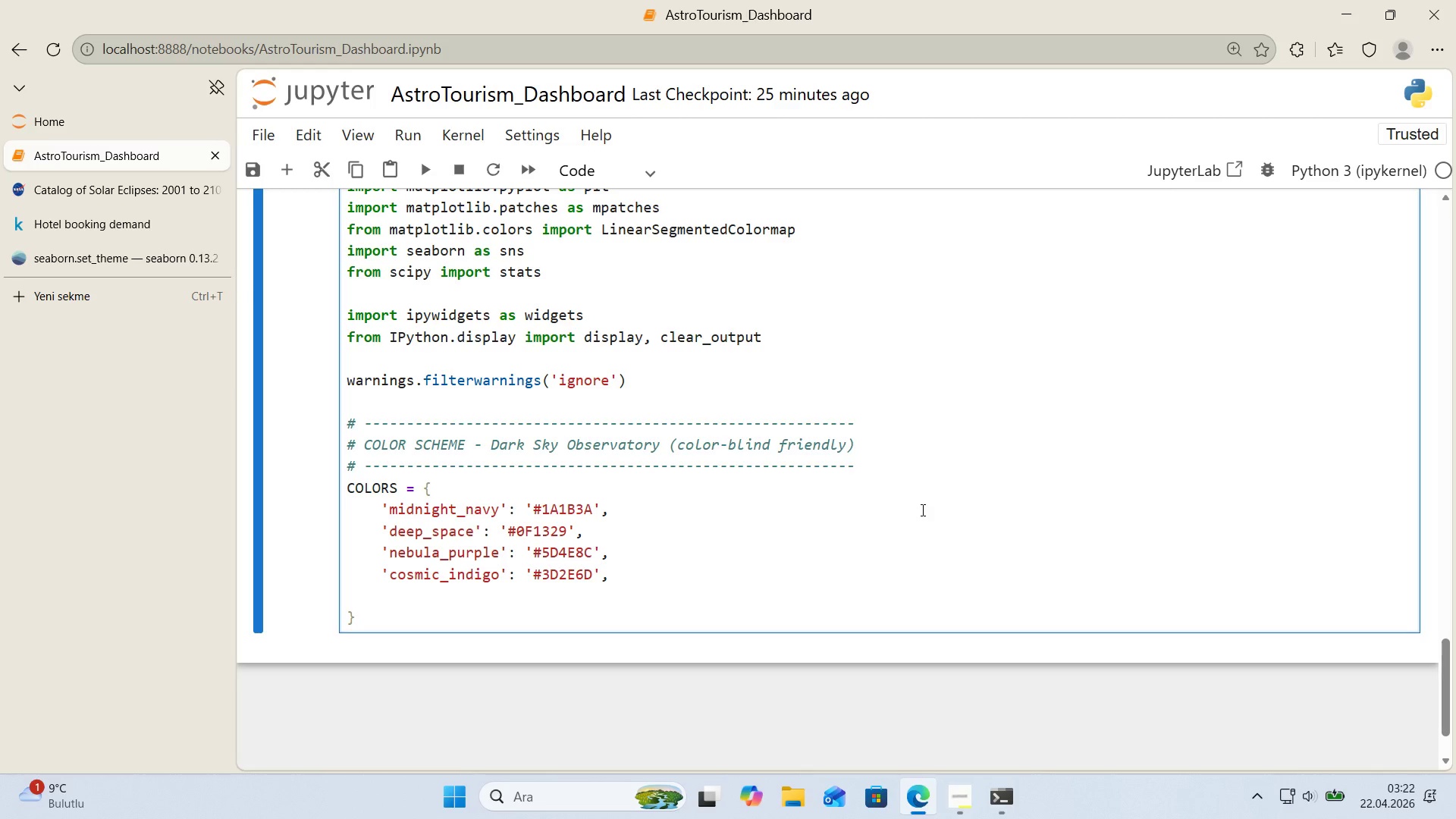 
wait(39.48)
 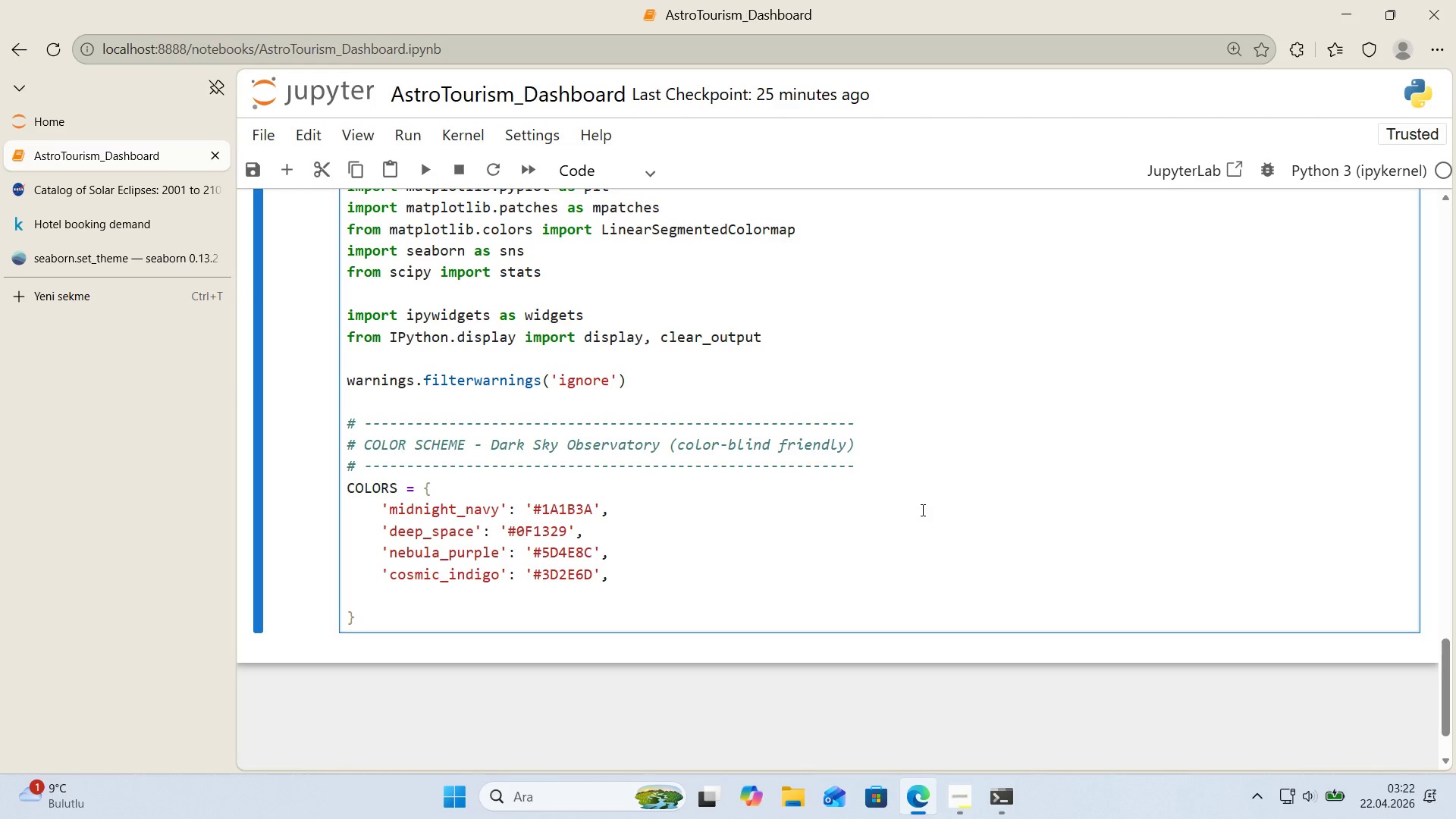 
type(@@)
 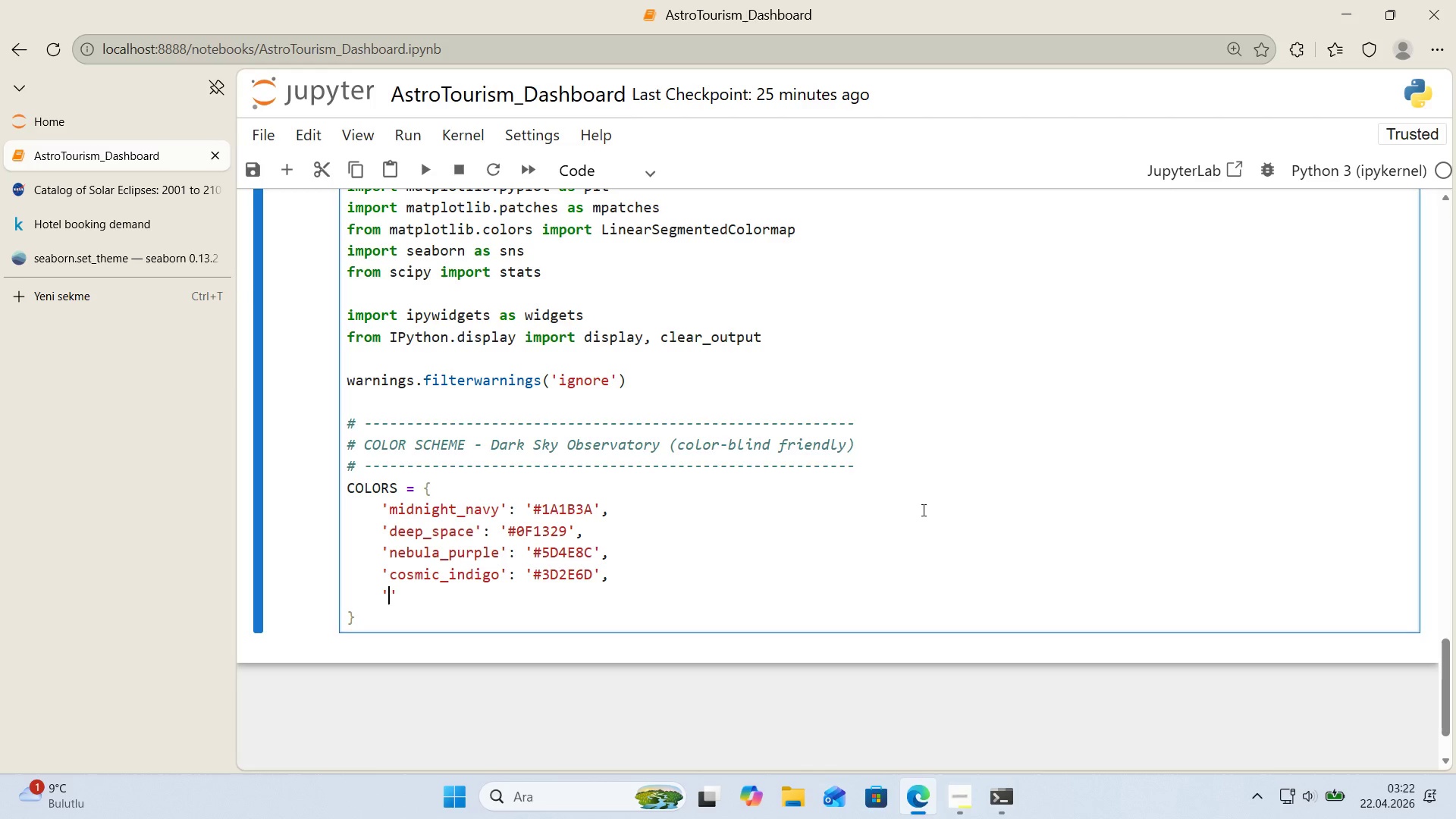 
key(ArrowLeft)
 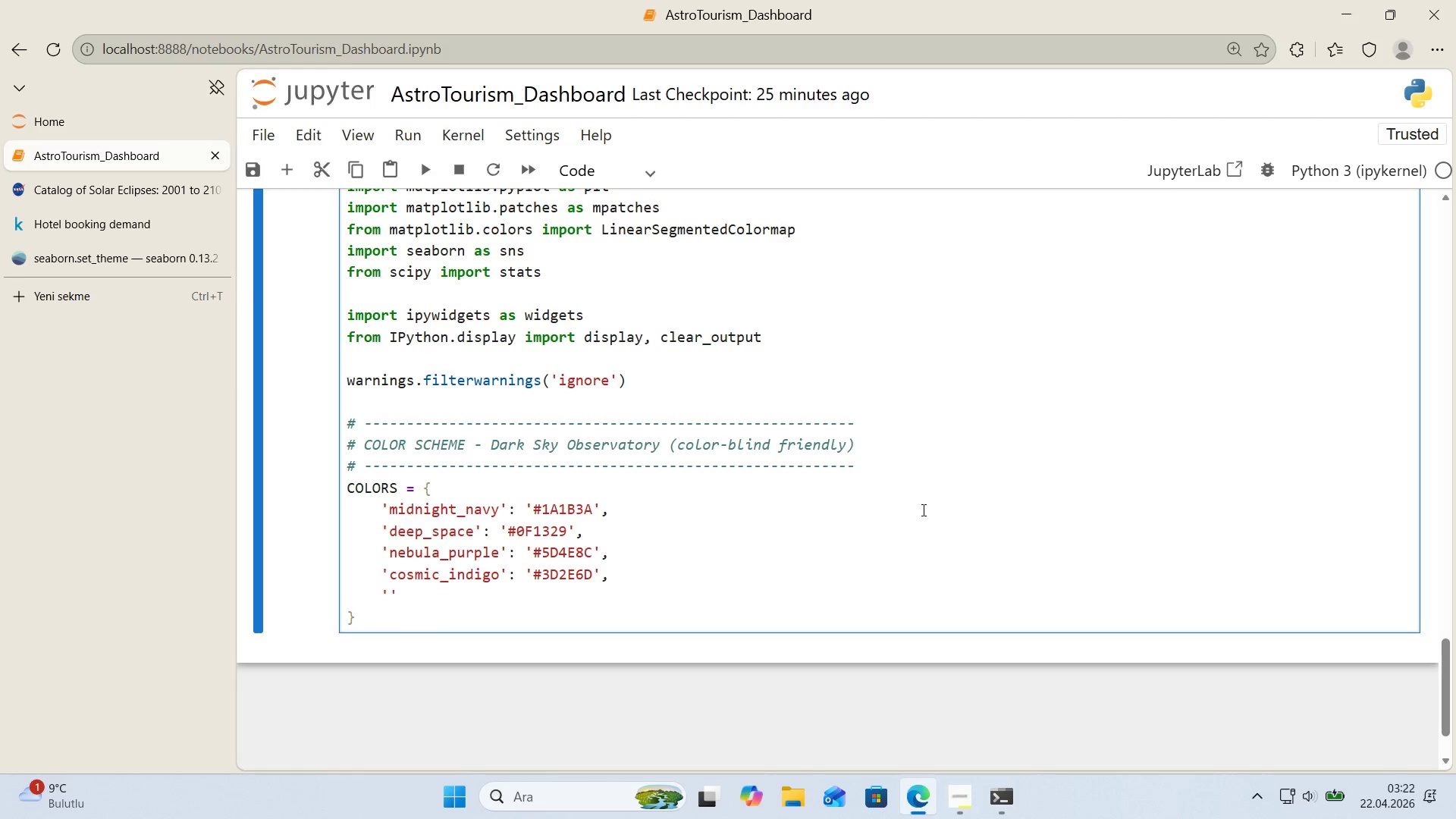 
type(STAR_GO)
key(Backspace)
key(Backspace)
key(Backspace)
key(Backspace)
key(Backspace)
key(Backspace)
key(Backspace)
type(star_gold)
 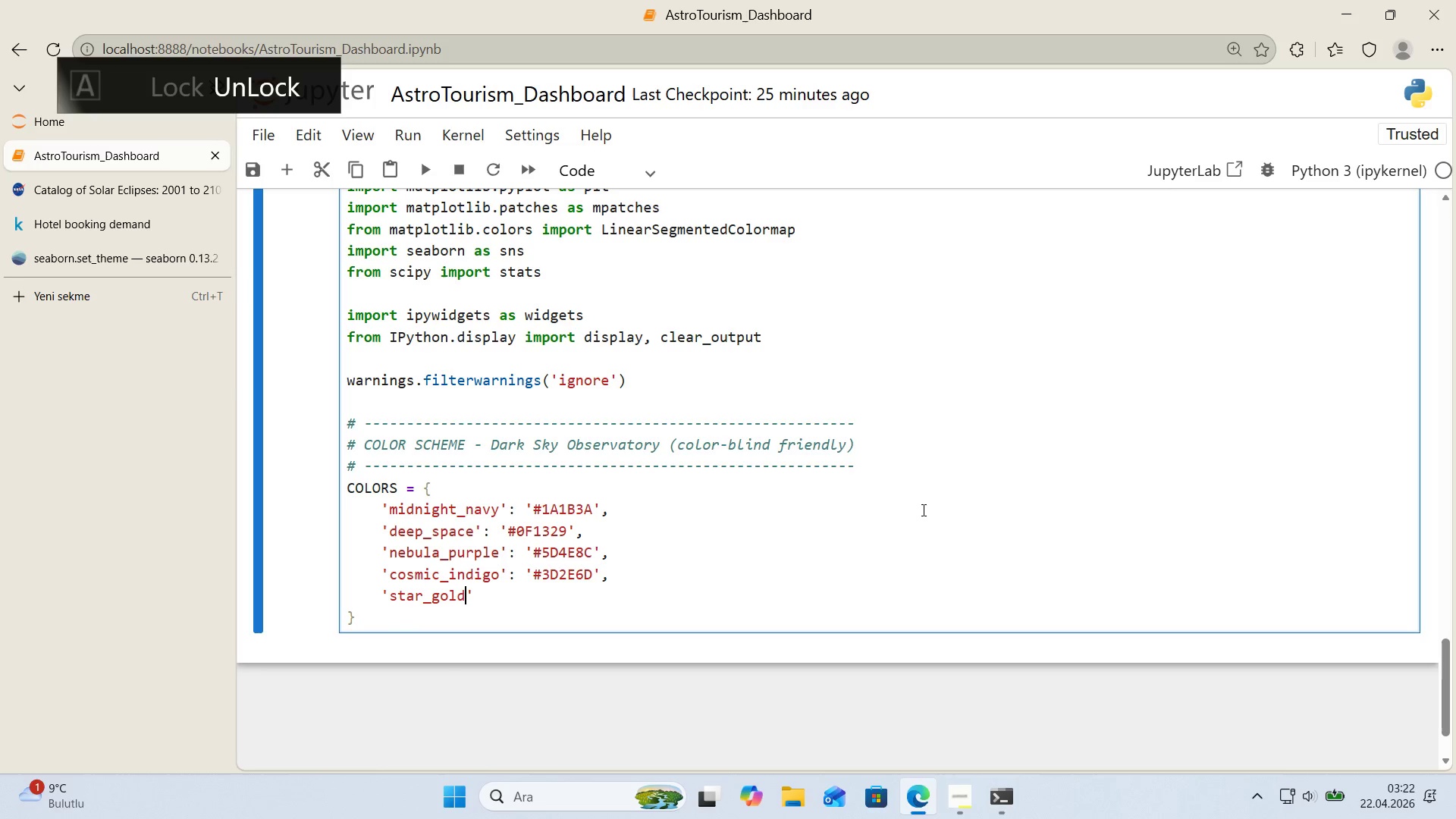 
key(ArrowRight)
 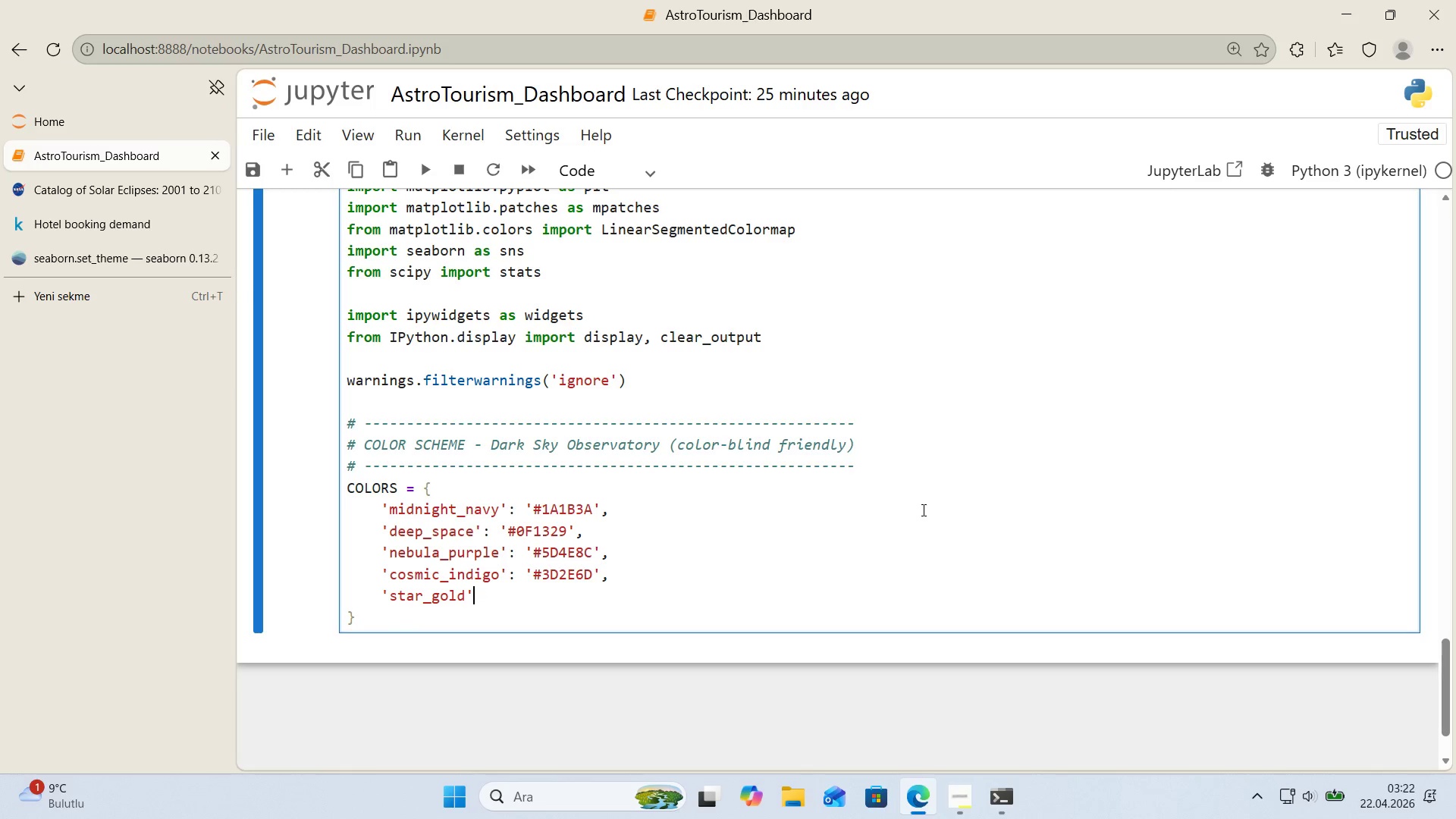 
type(> @@)
 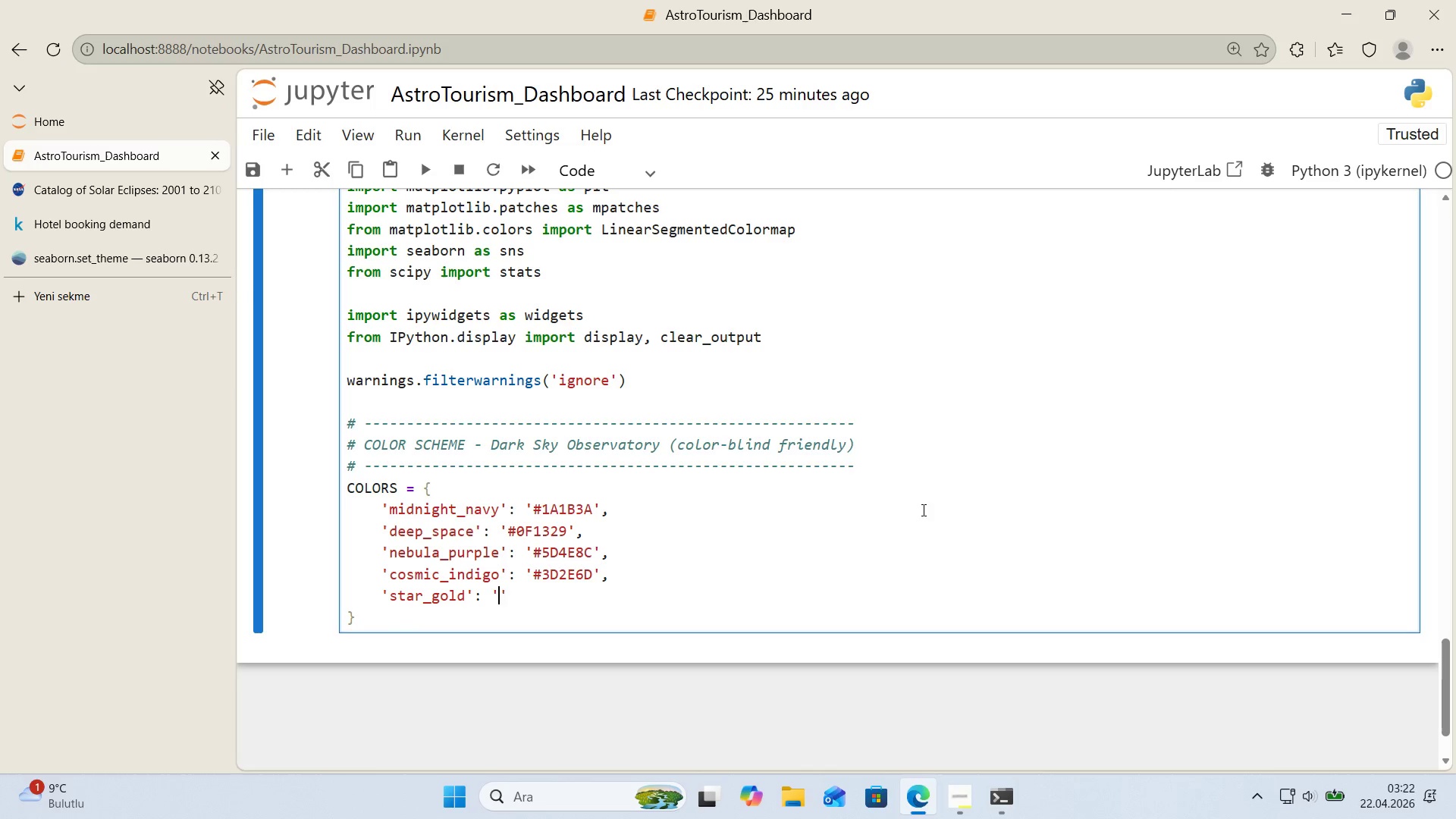 
 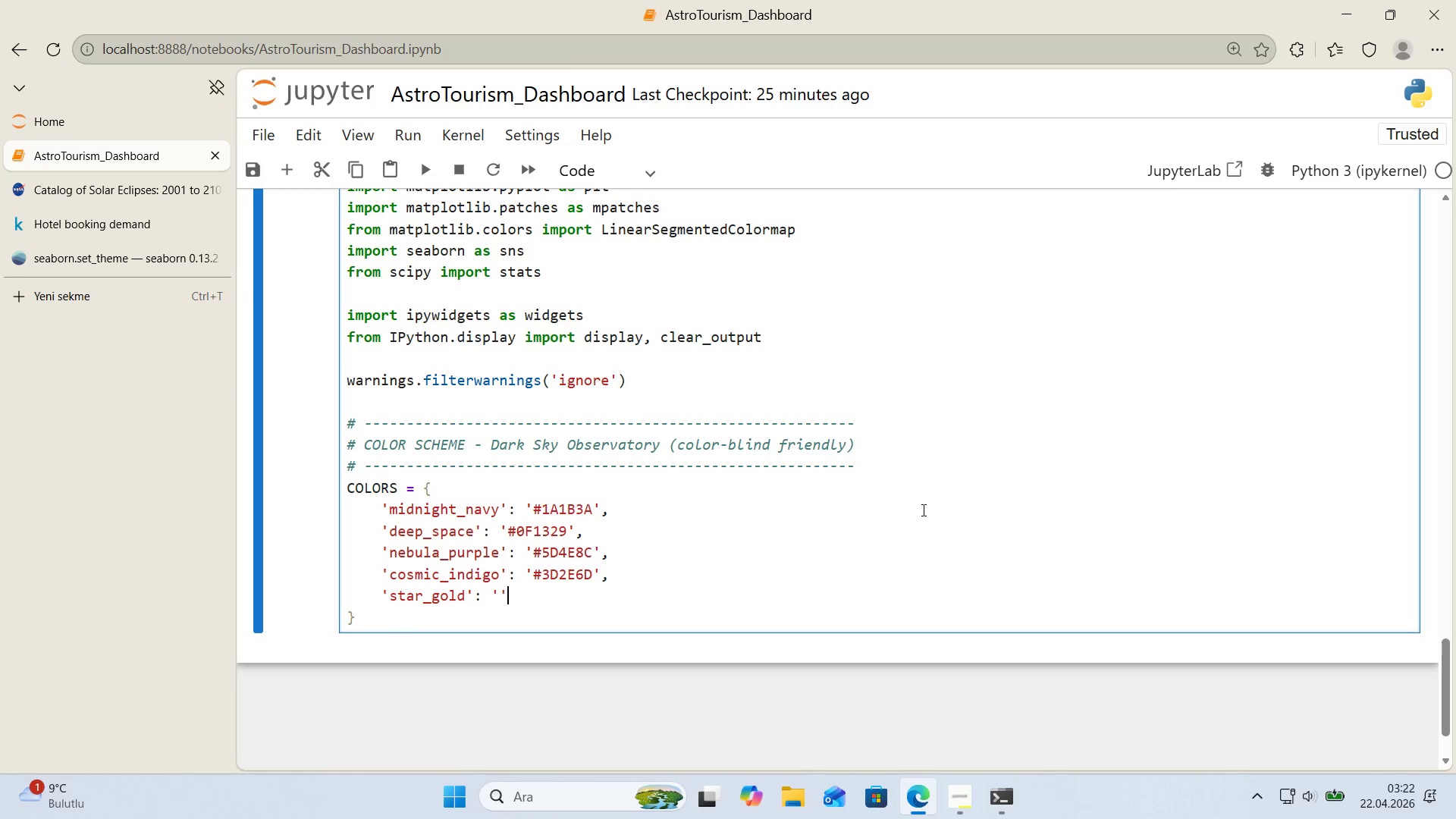 
key(ArrowLeft)
 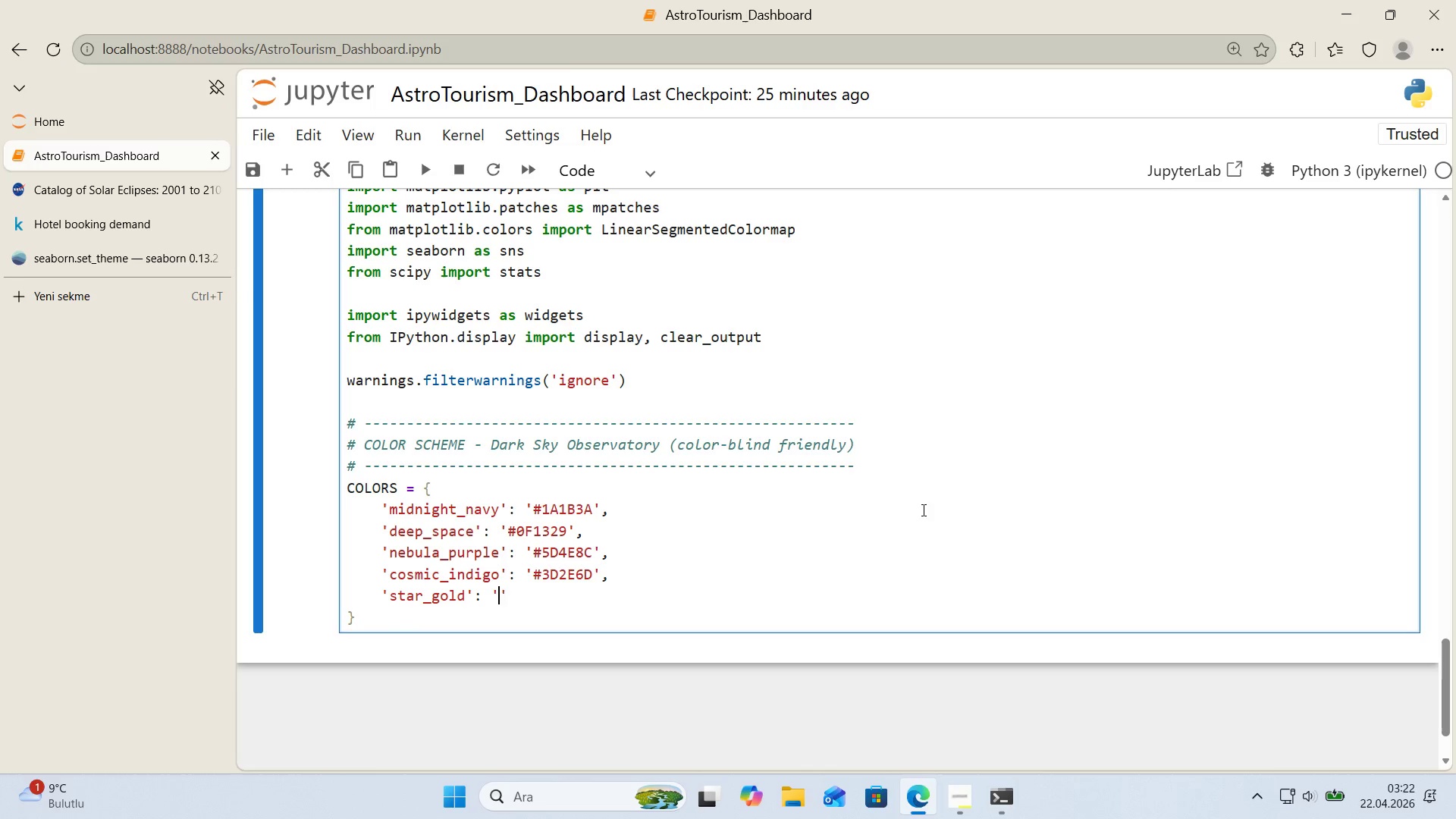 
key(Alt+Control+3)
 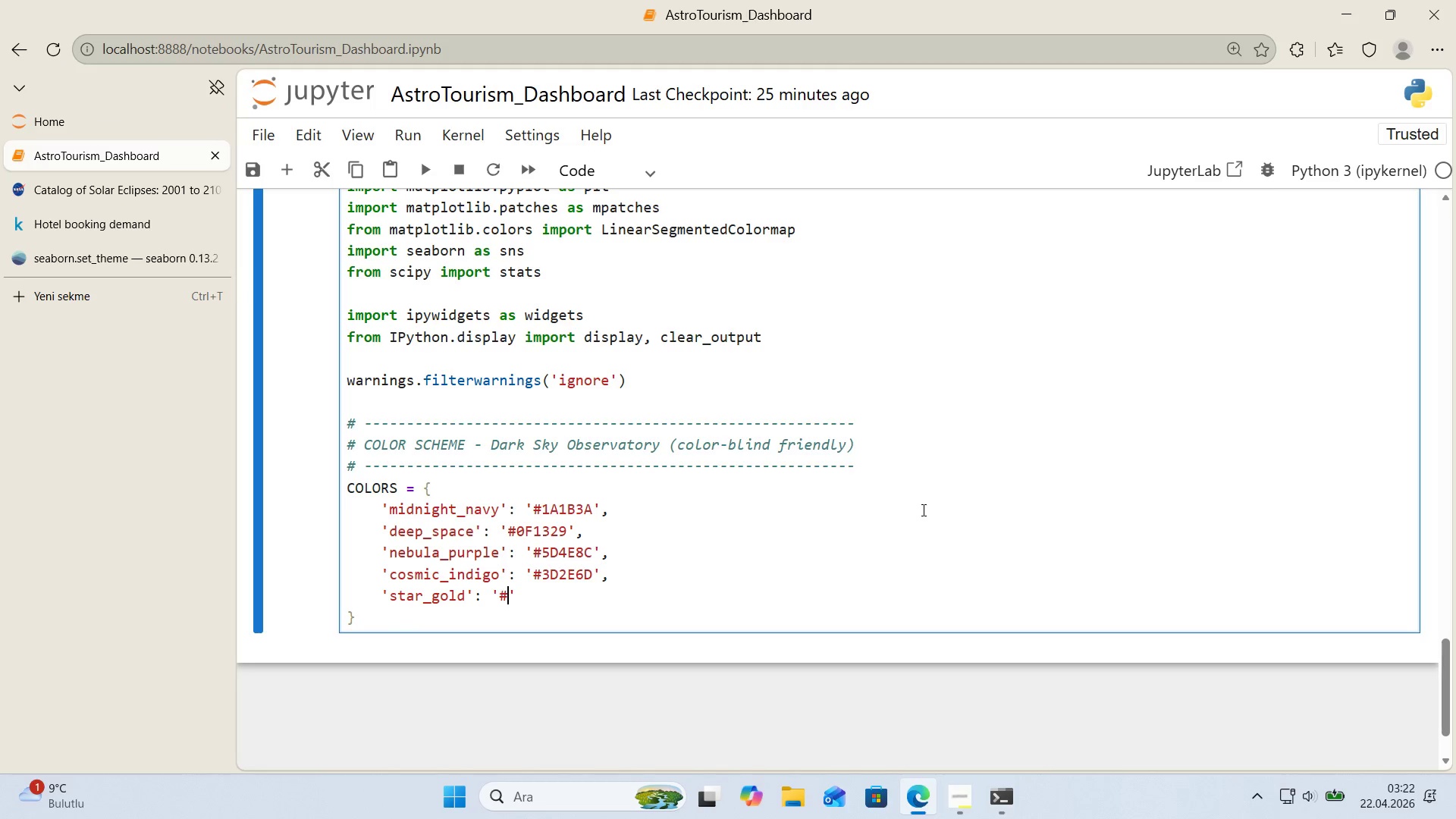 
key(CapsLock)
 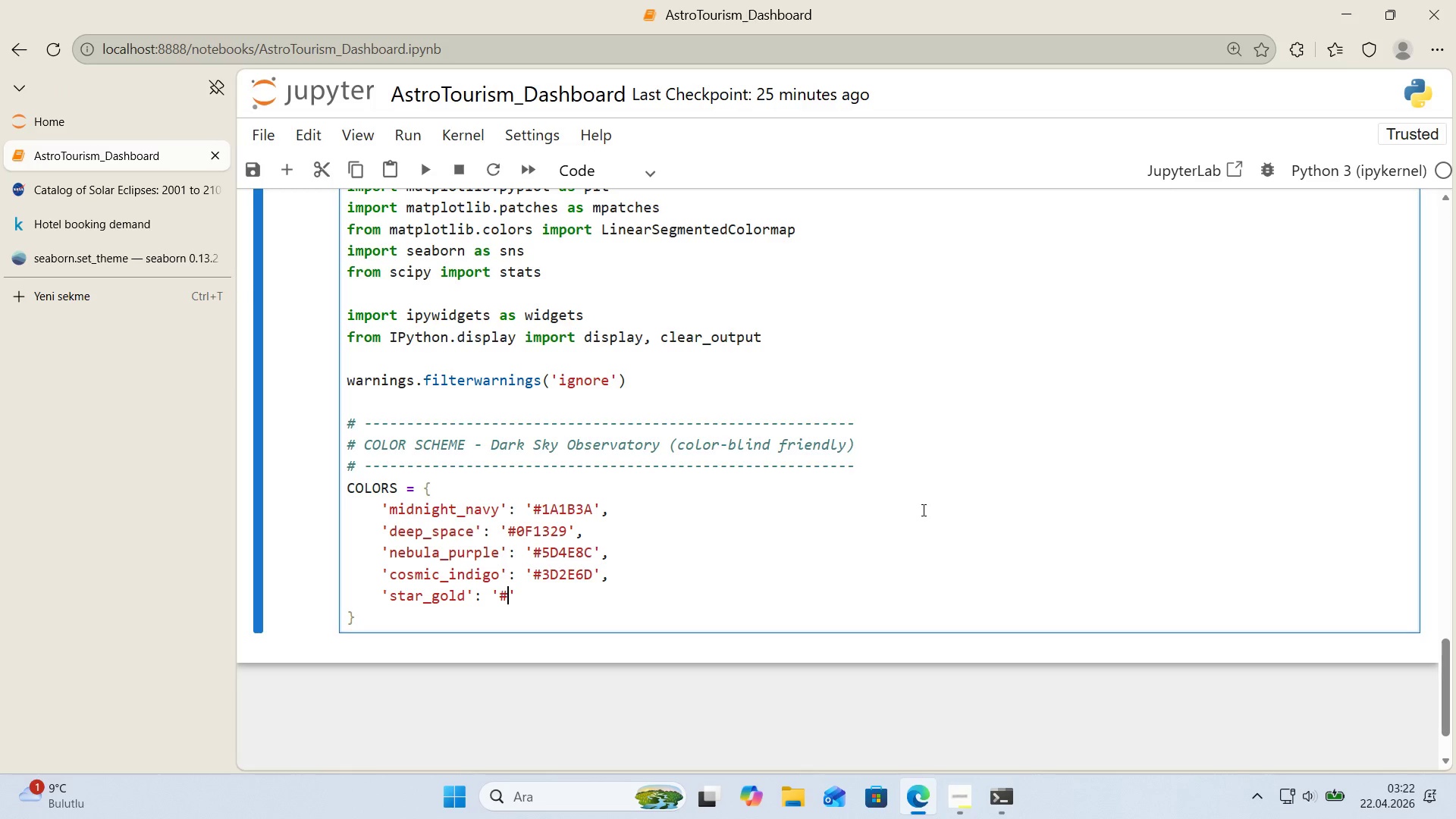 
type(E8B14F)
 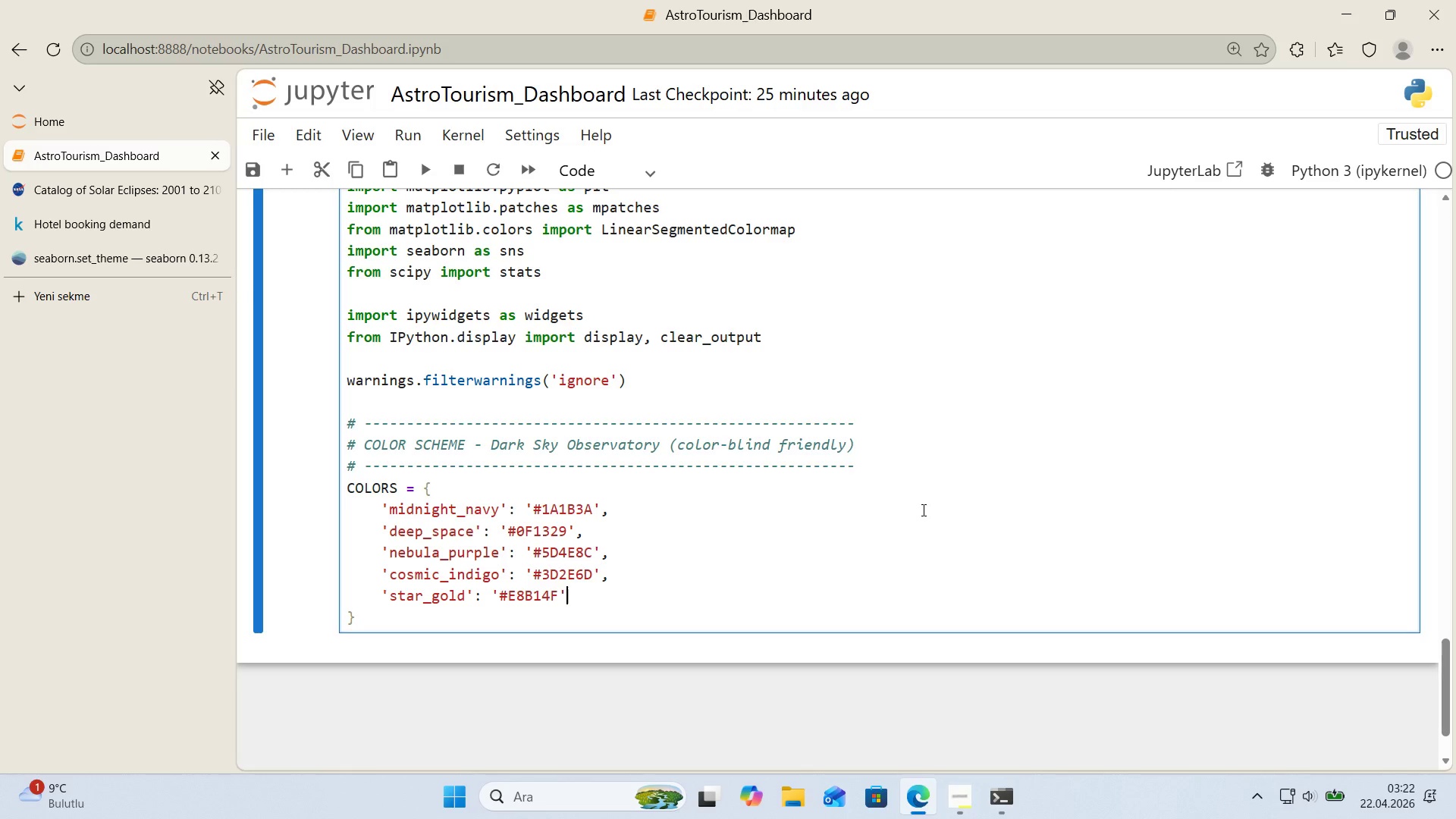 
key(ArrowRight)
 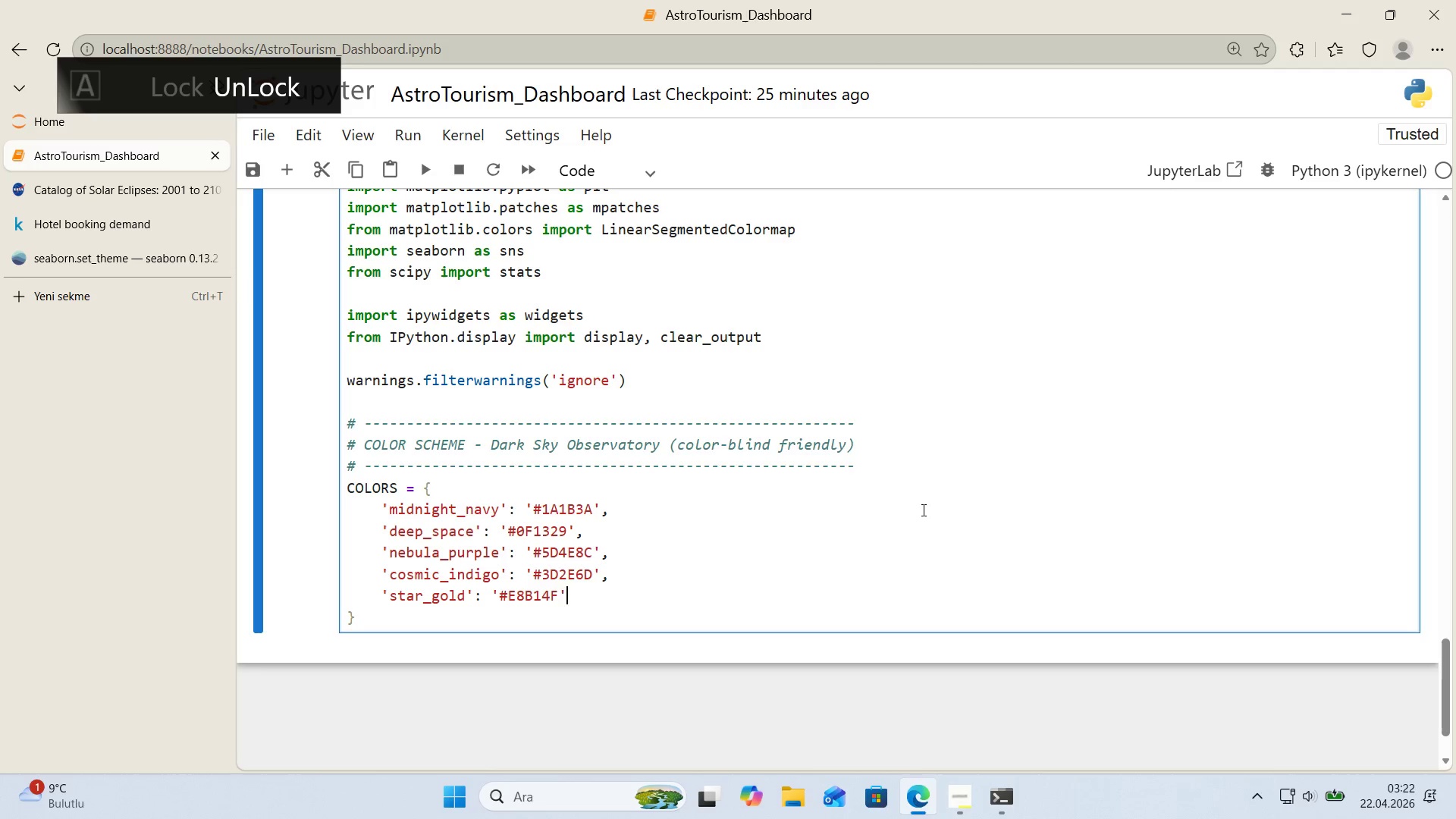 
key(Comma)
 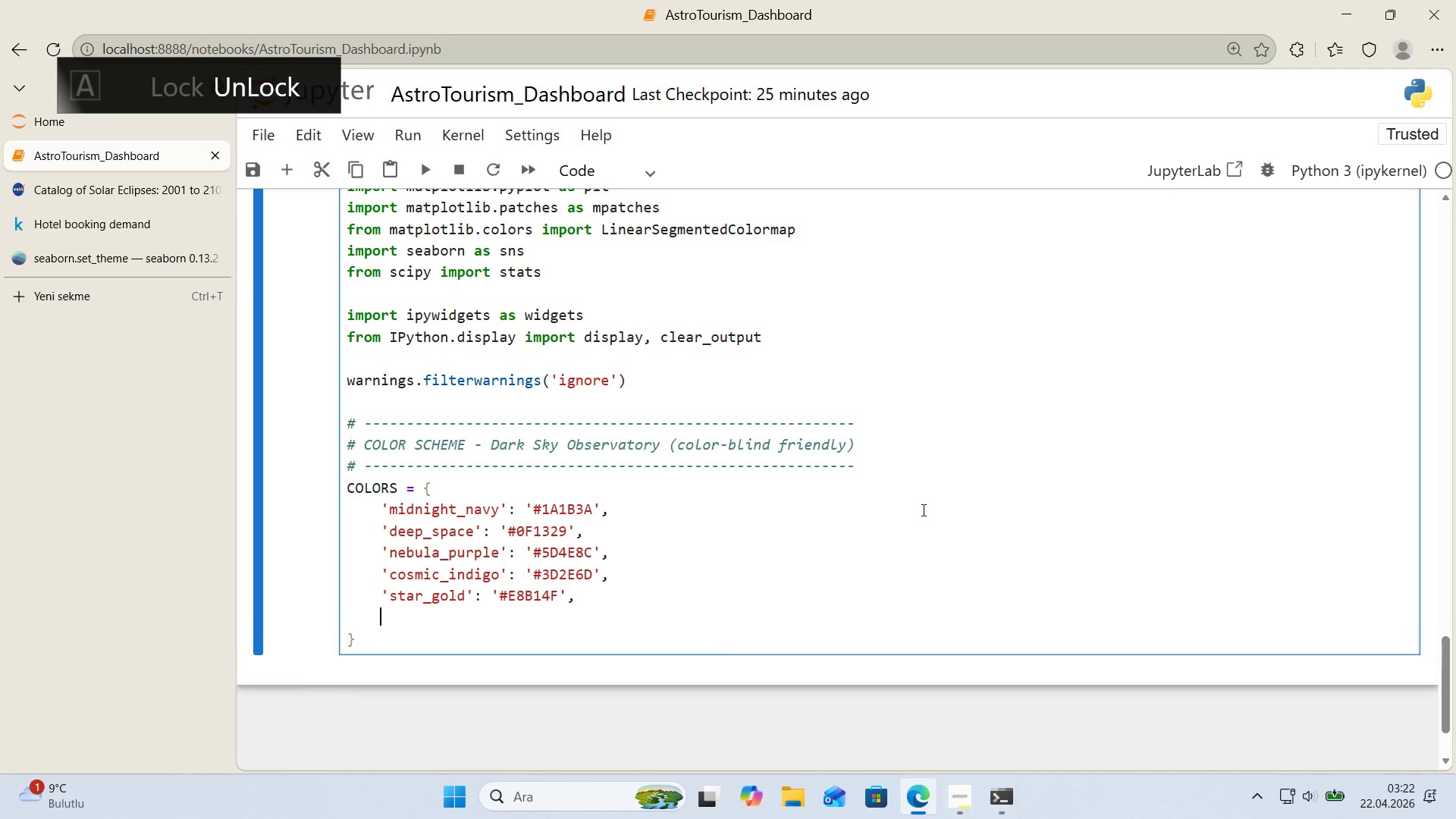 
key(Enter)
 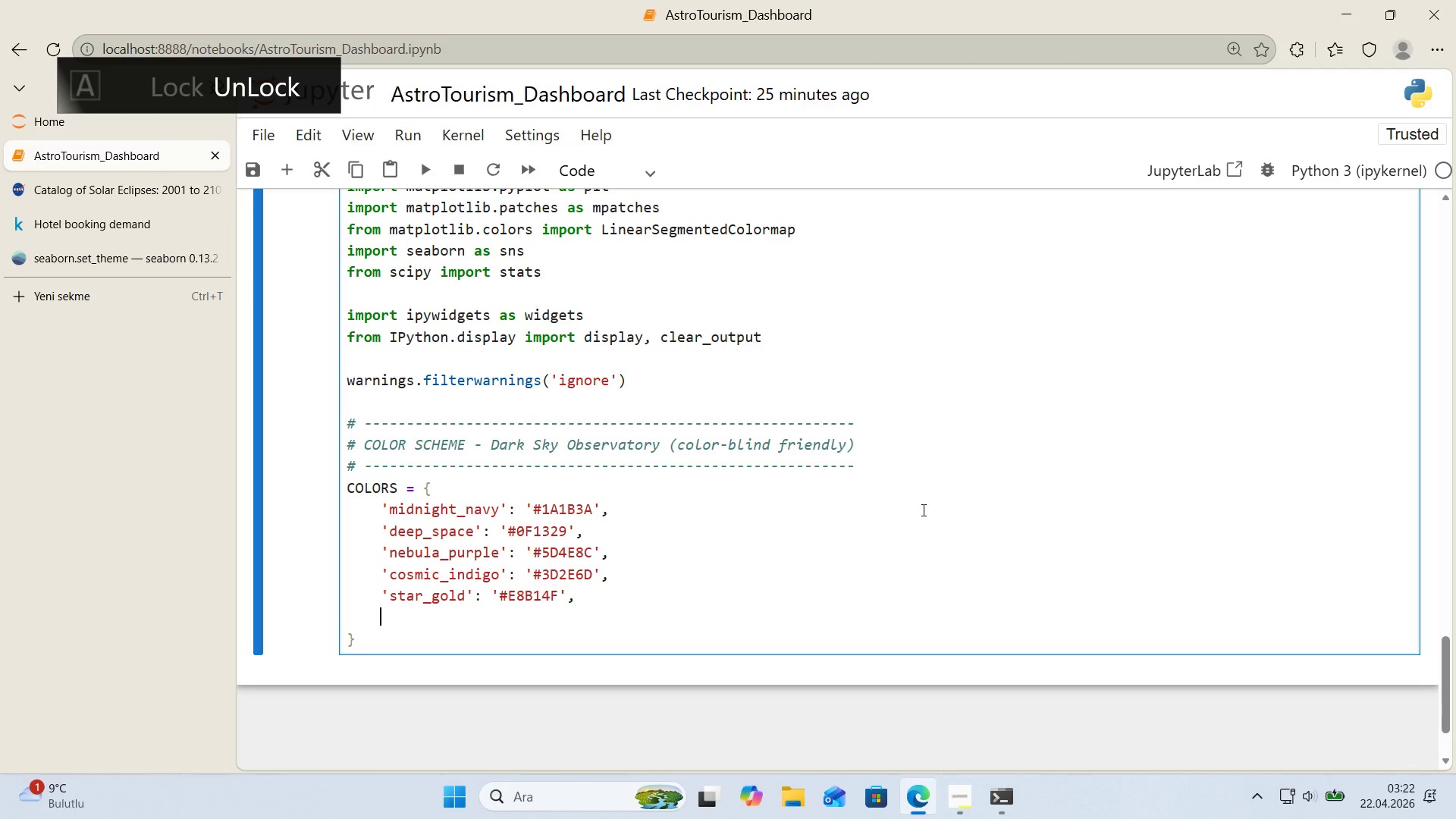 
type(@@)
 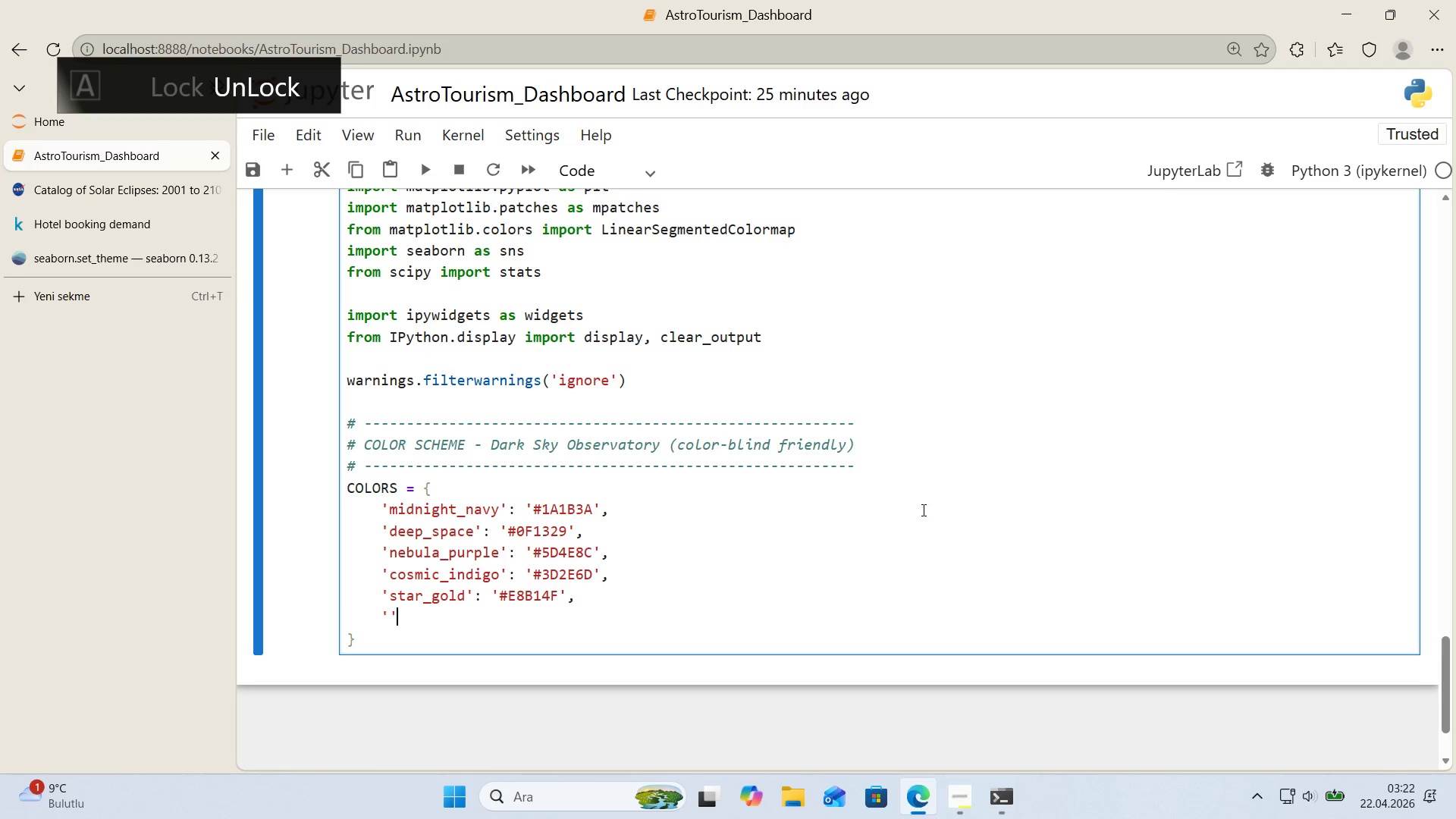 
key(ArrowLeft)
 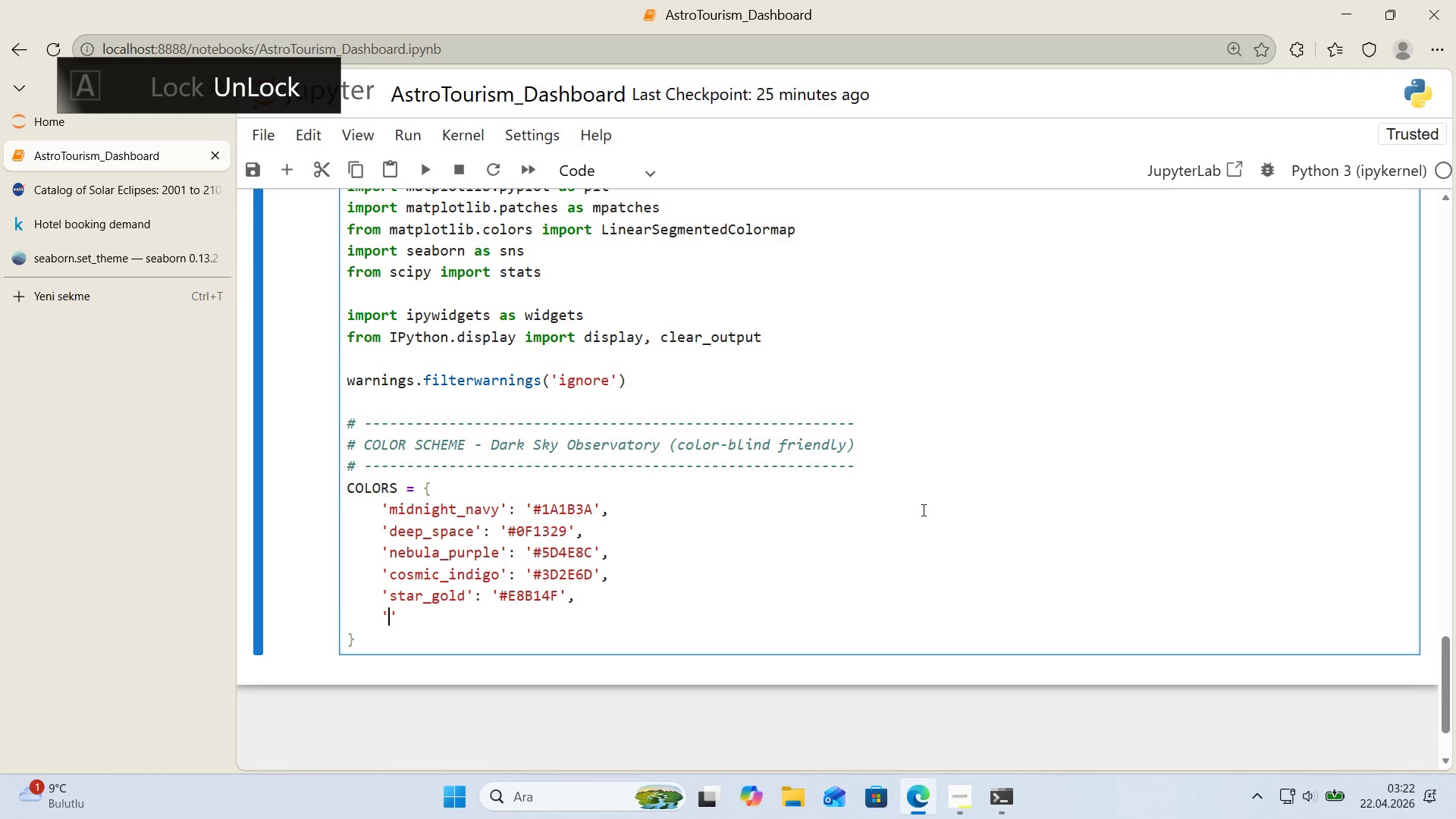 
type(warm_amber)
 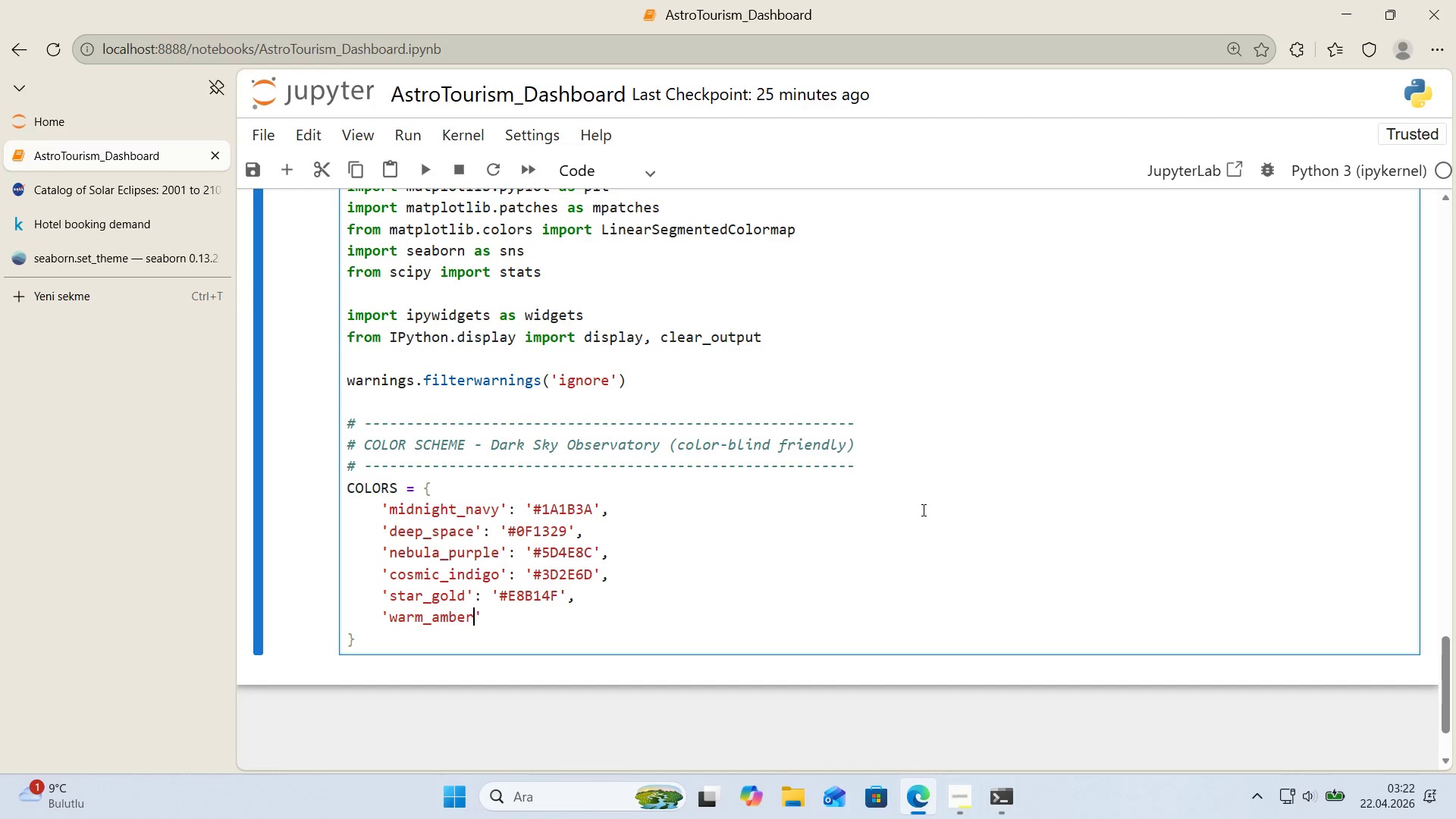 
key(ArrowRight)
 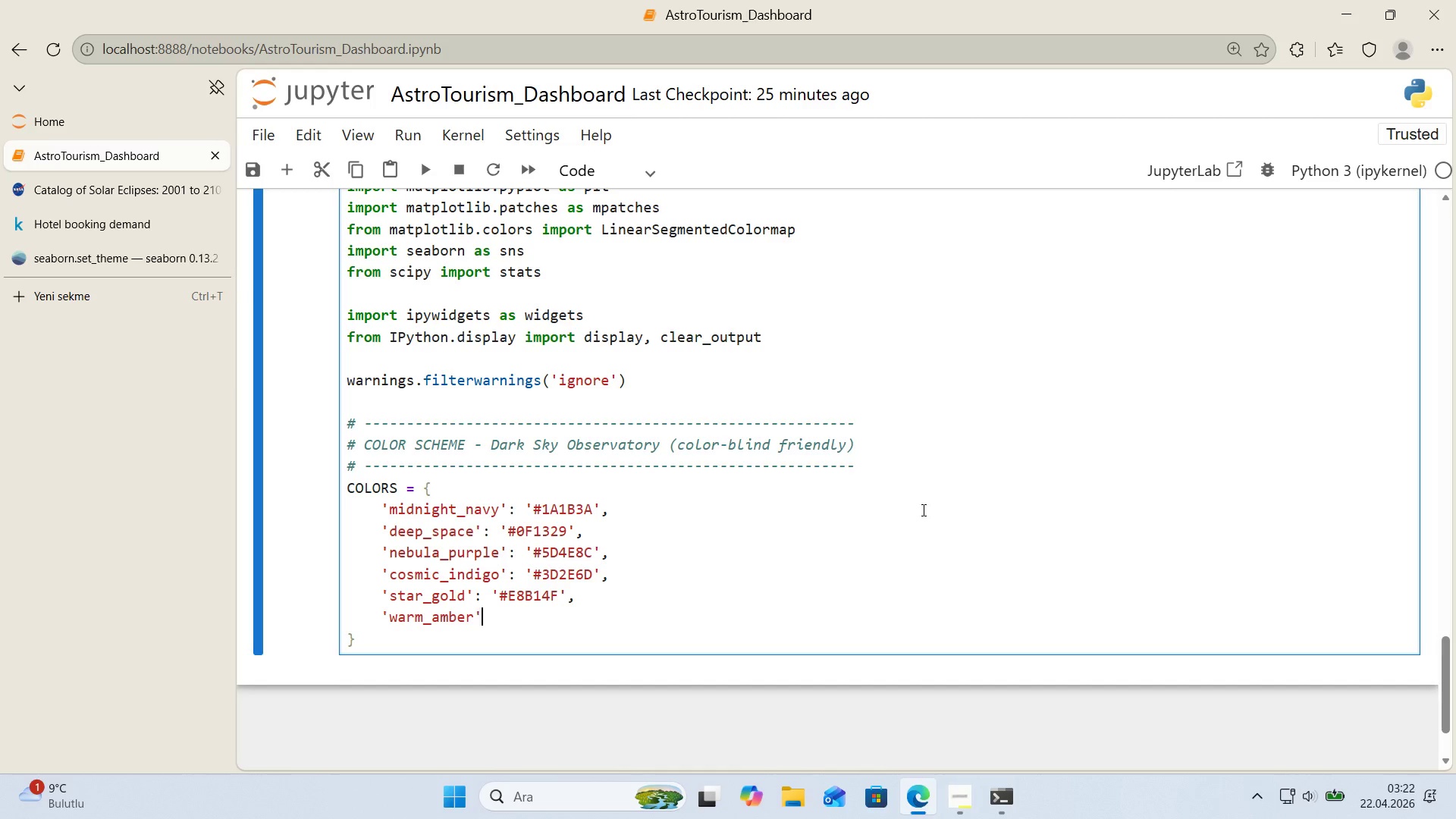 
type(> @@)
 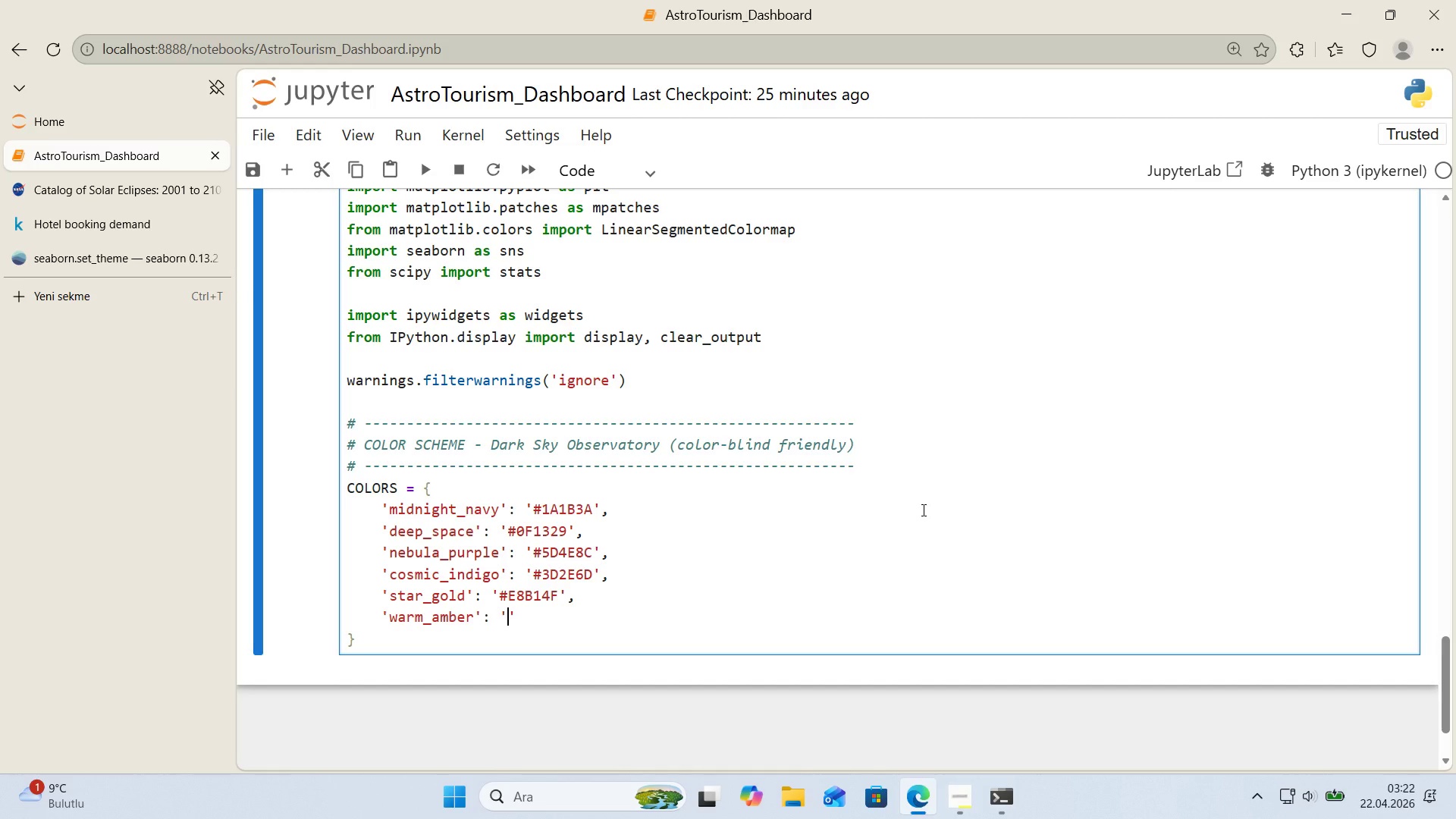 
 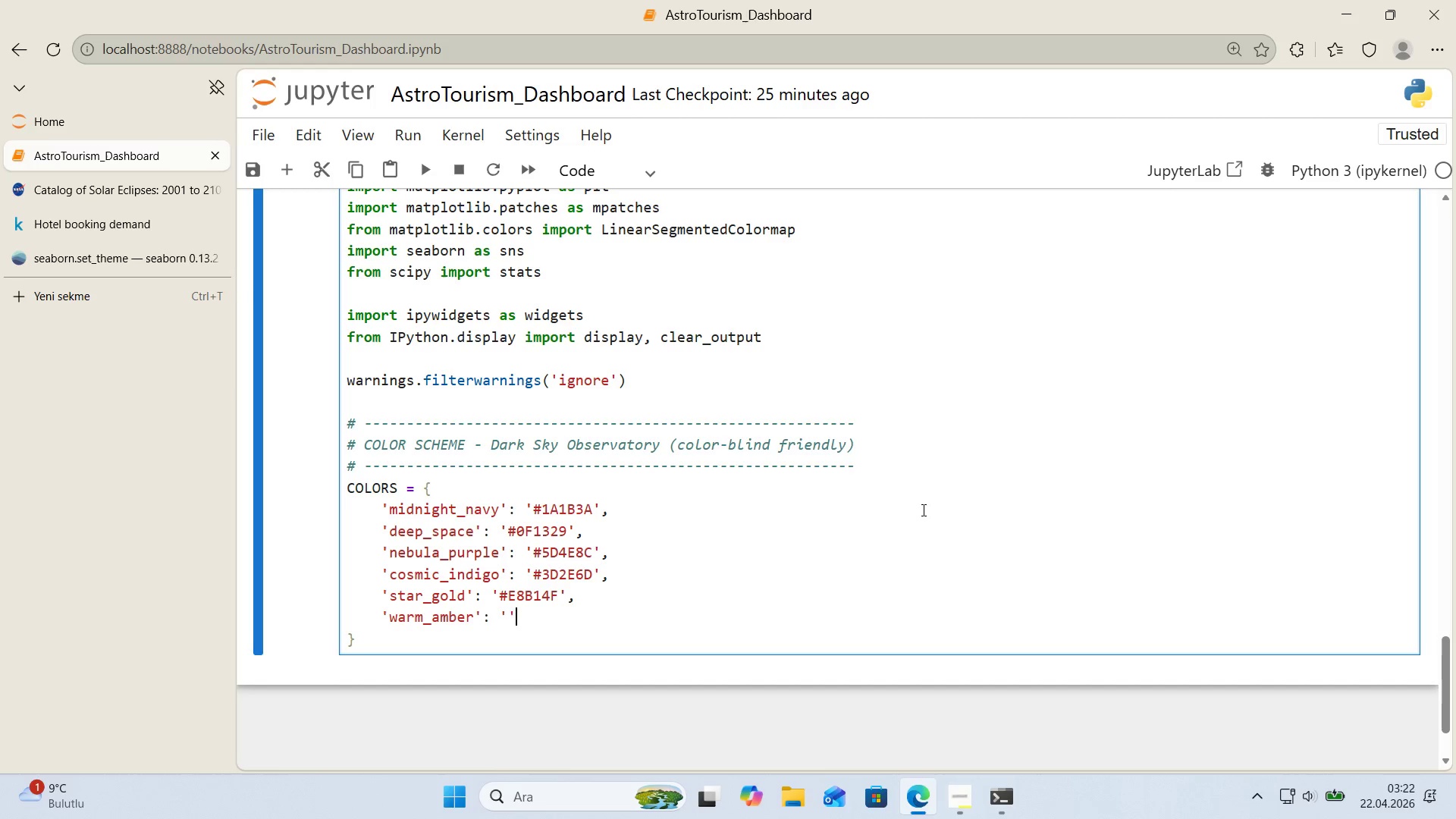 
key(ArrowLeft)
 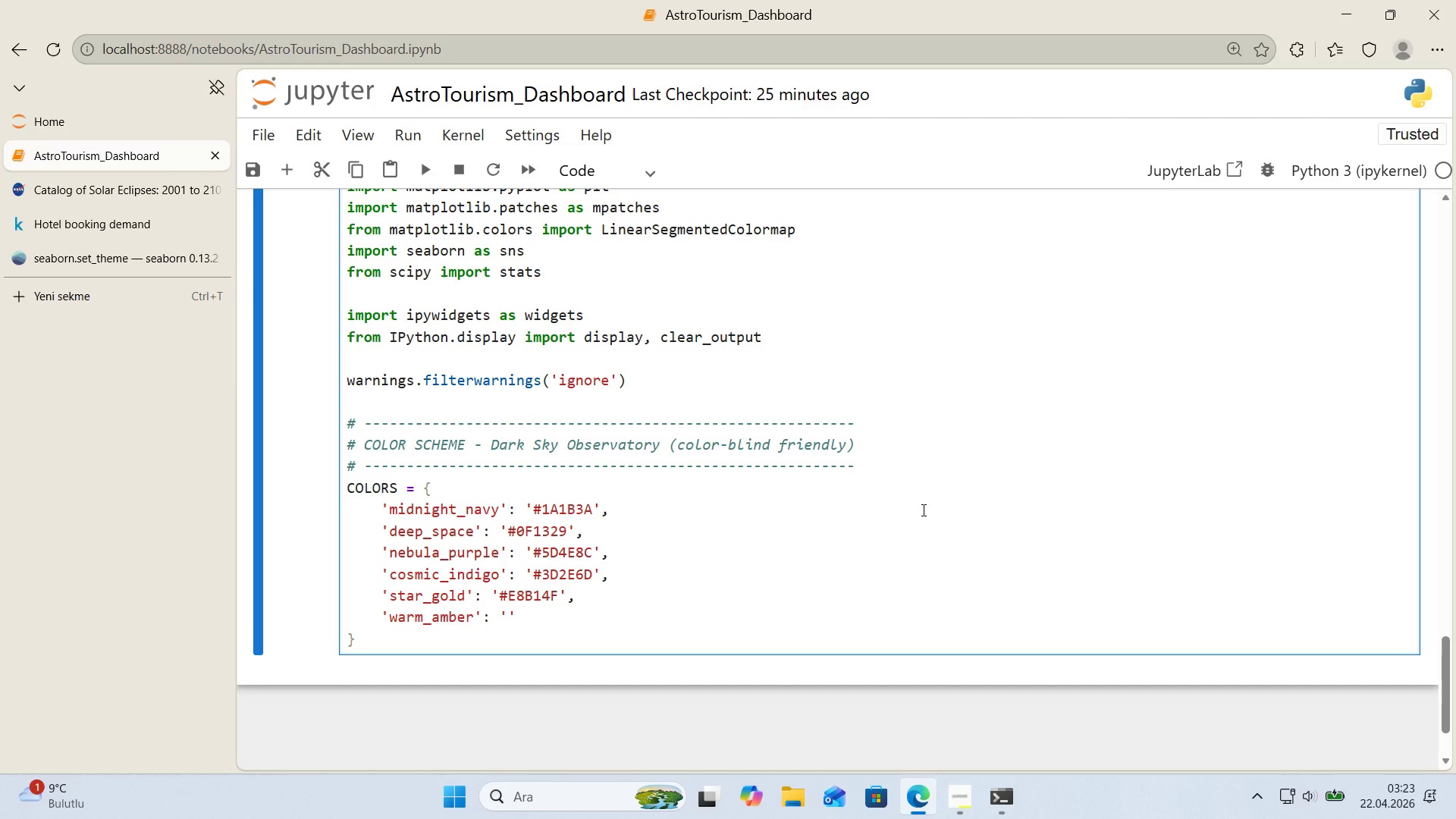 
wait(5.84)
 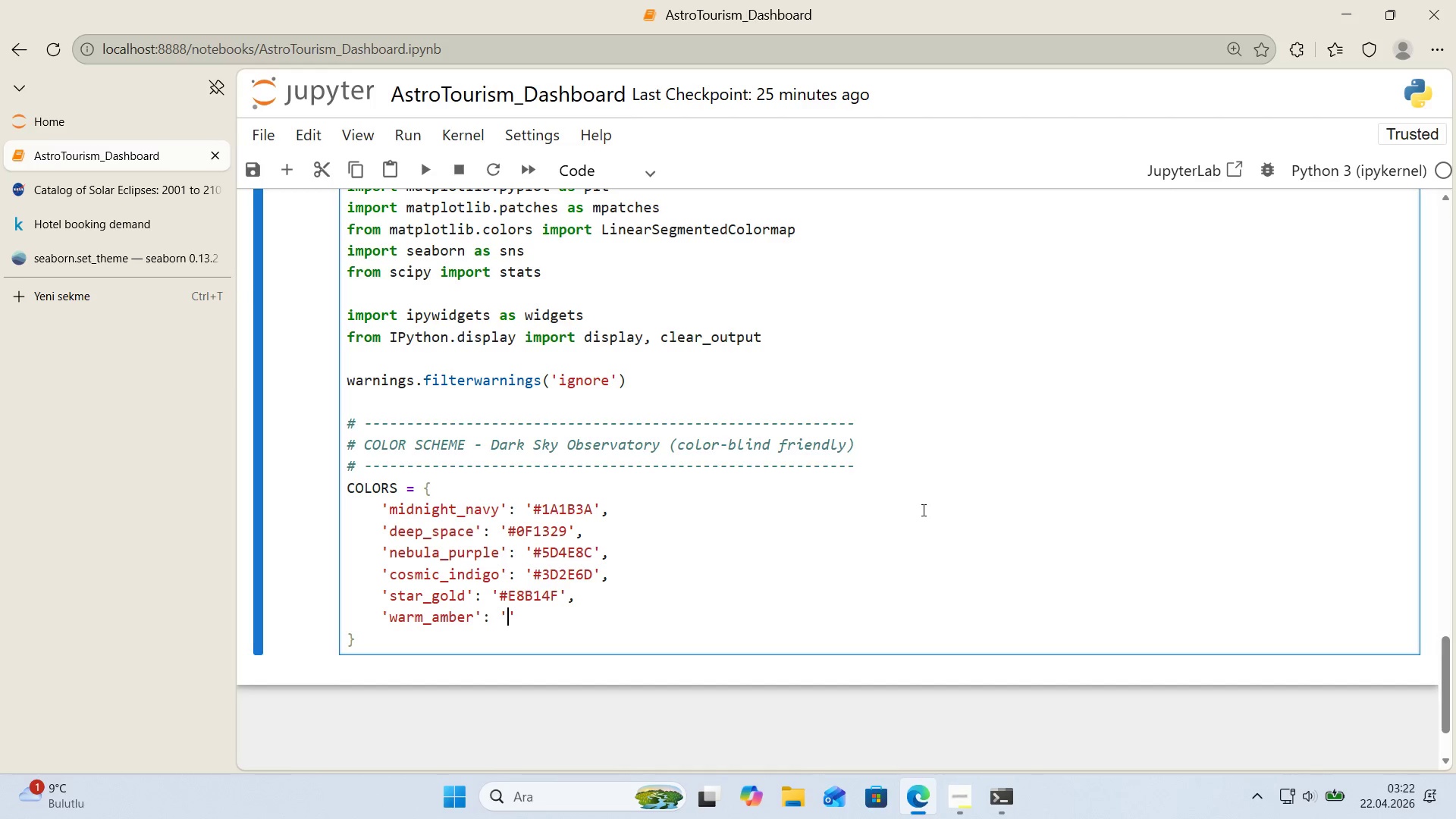 
type(C89434)
 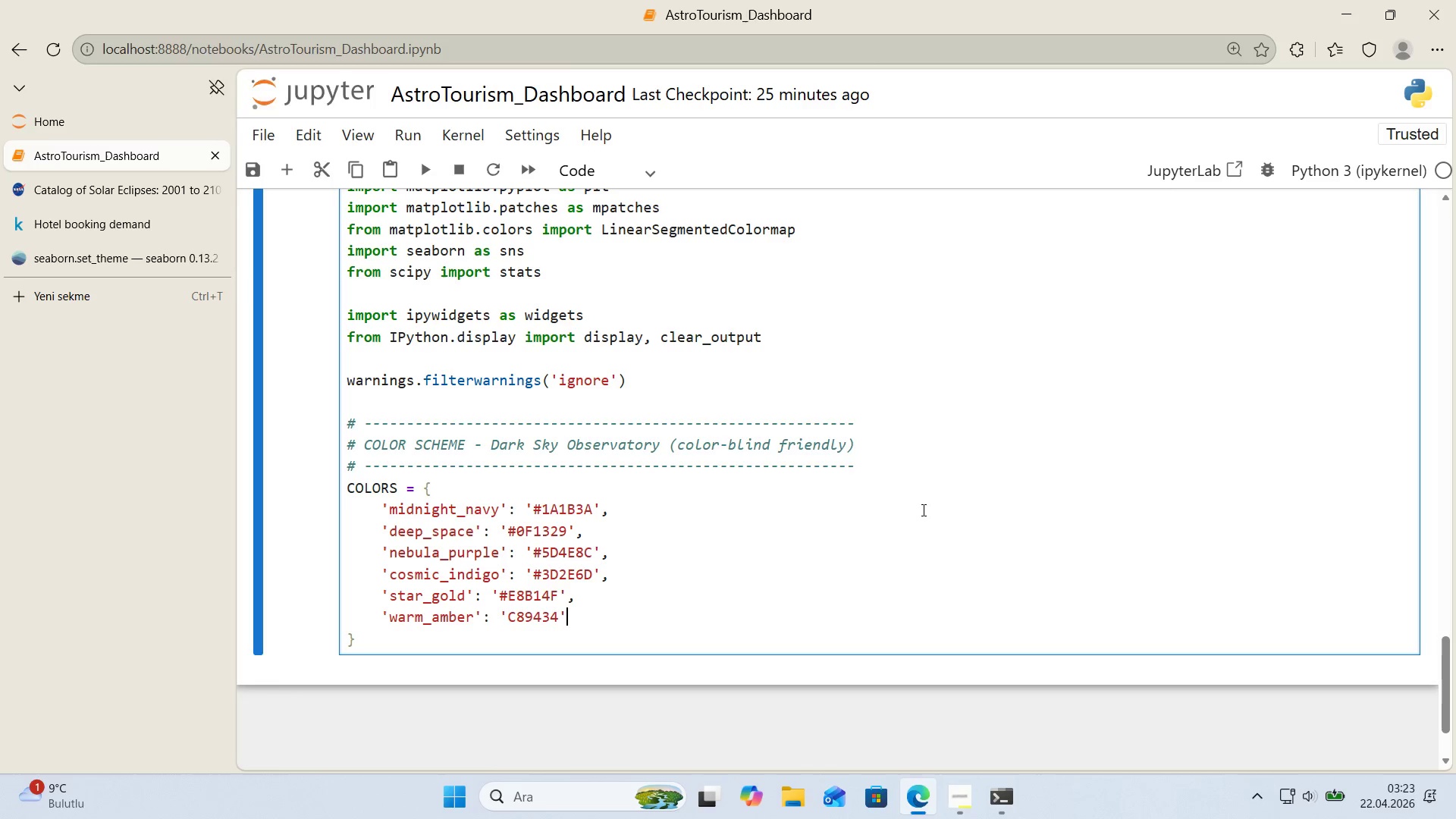 
key(ArrowRight)
 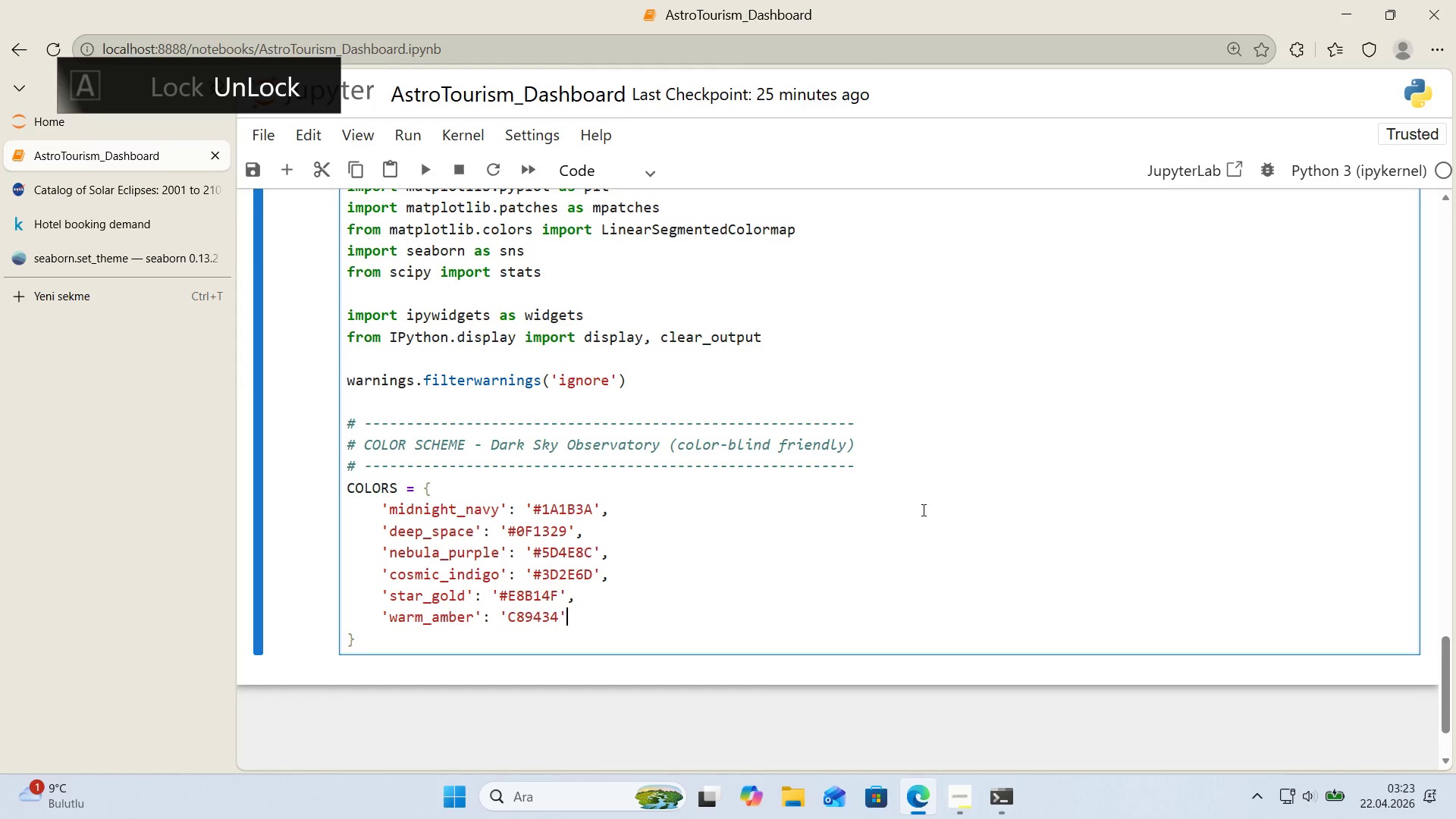 
key(Comma)
 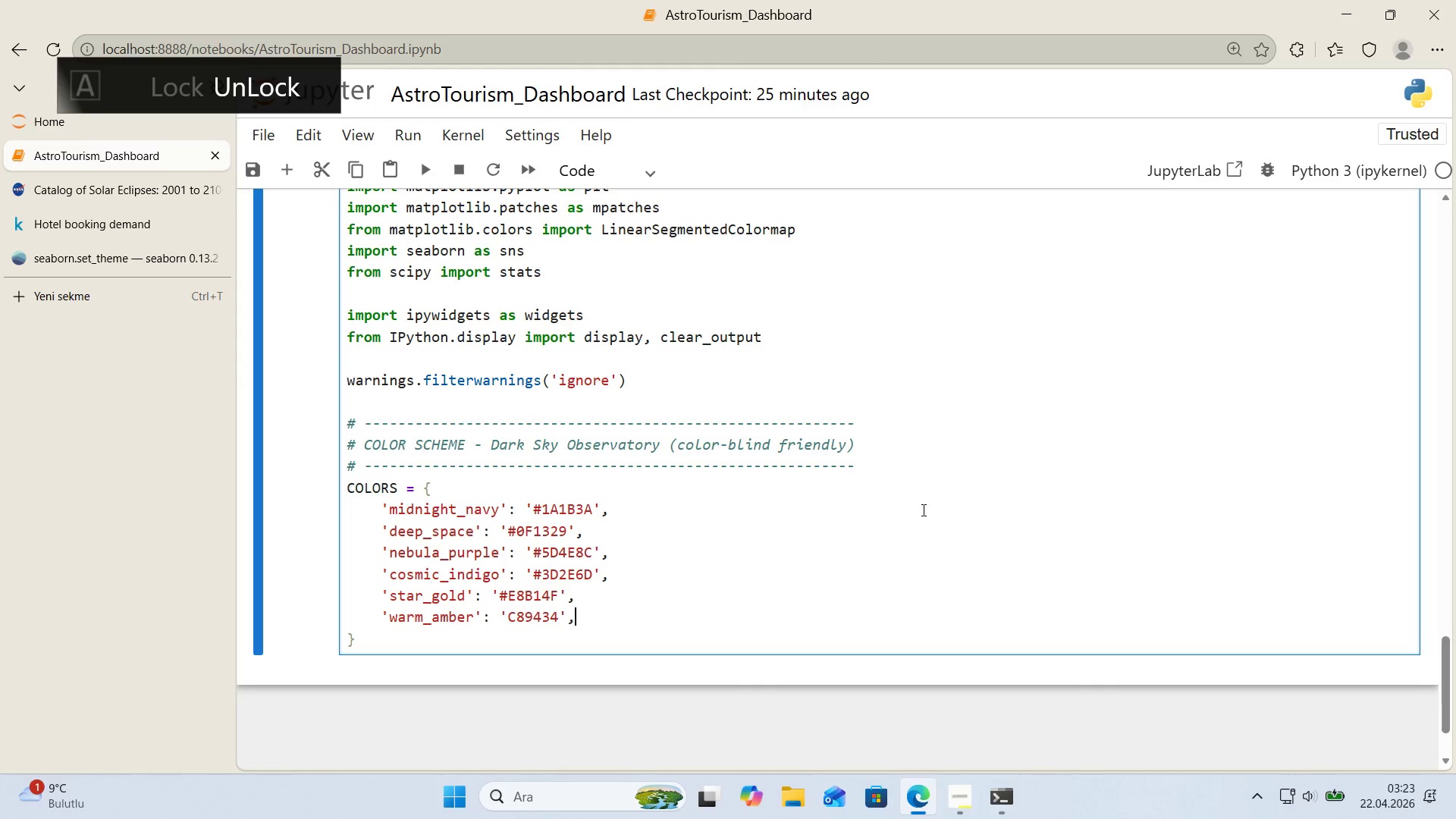 
key(Enter)
 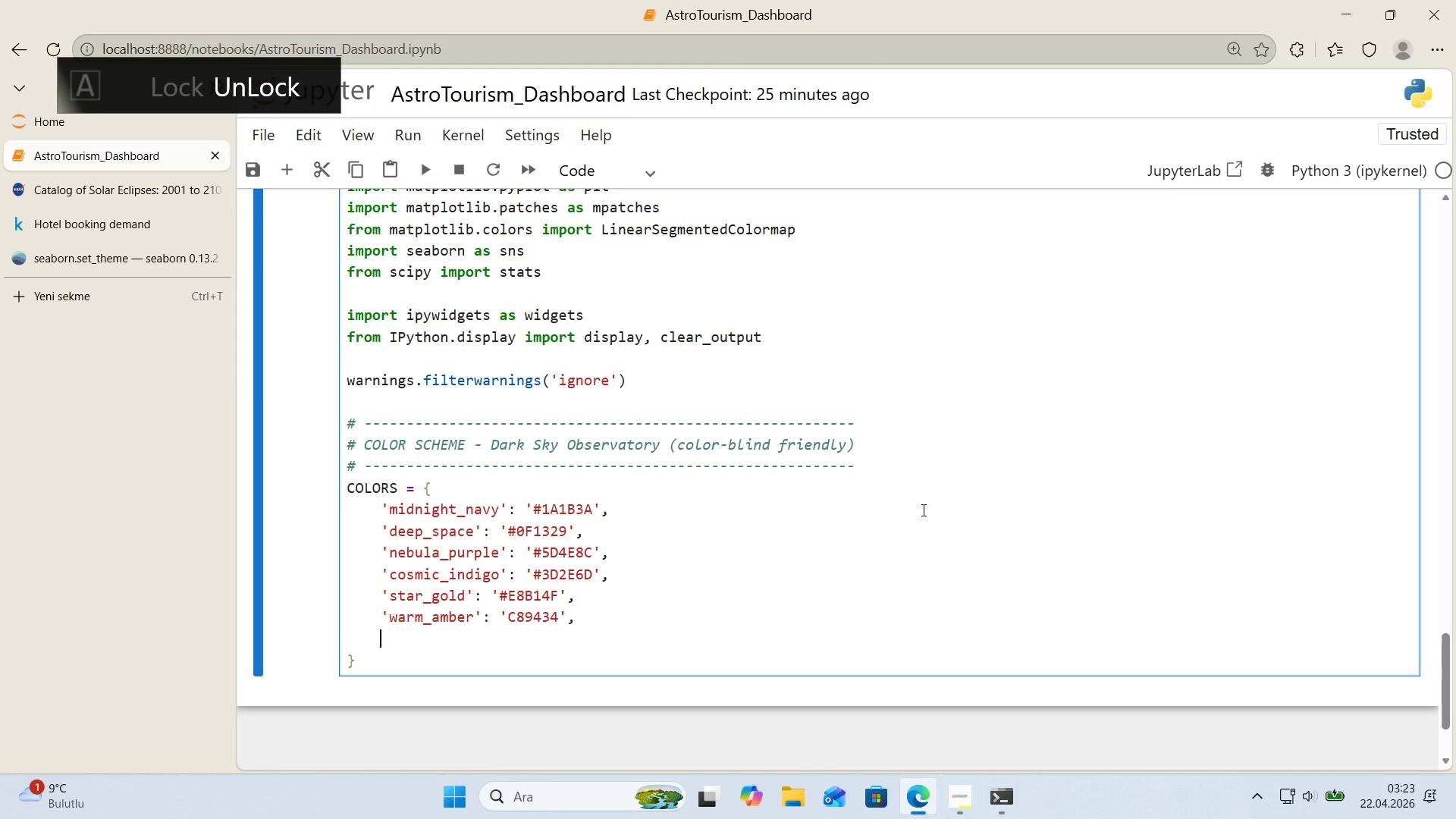 
type(@@)
 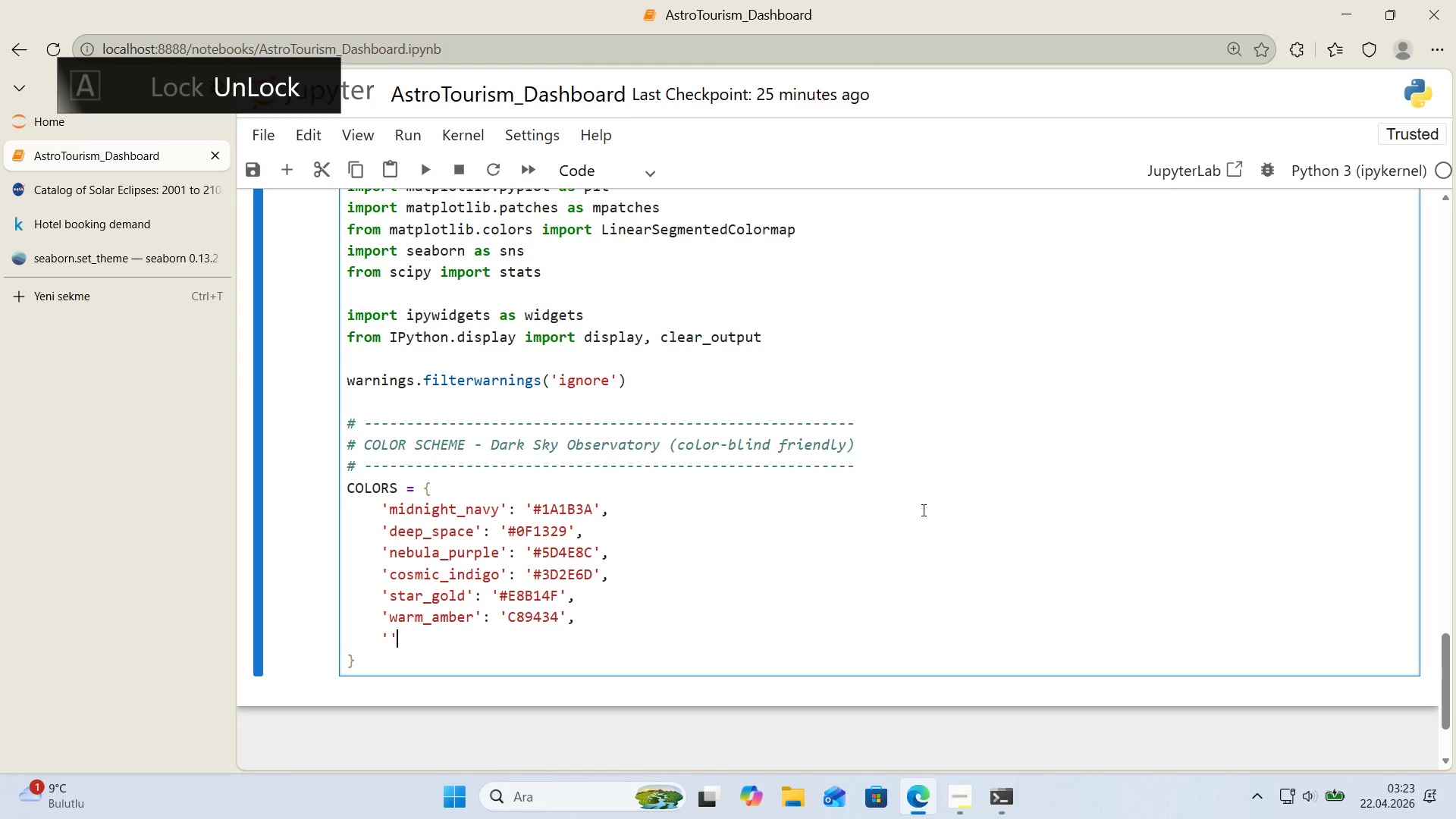 
key(ArrowLeft)
 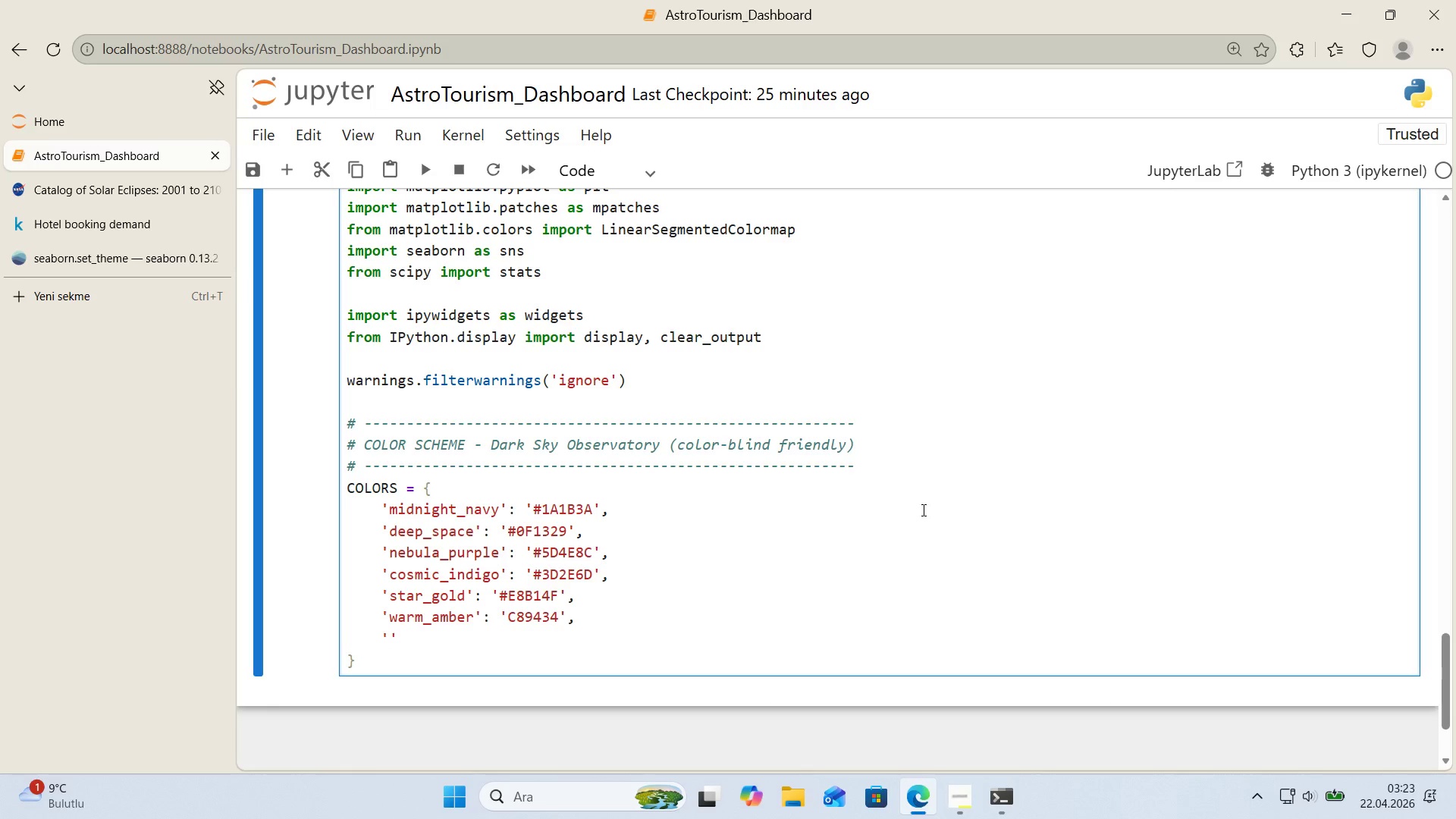 
type(aurora_teal)
 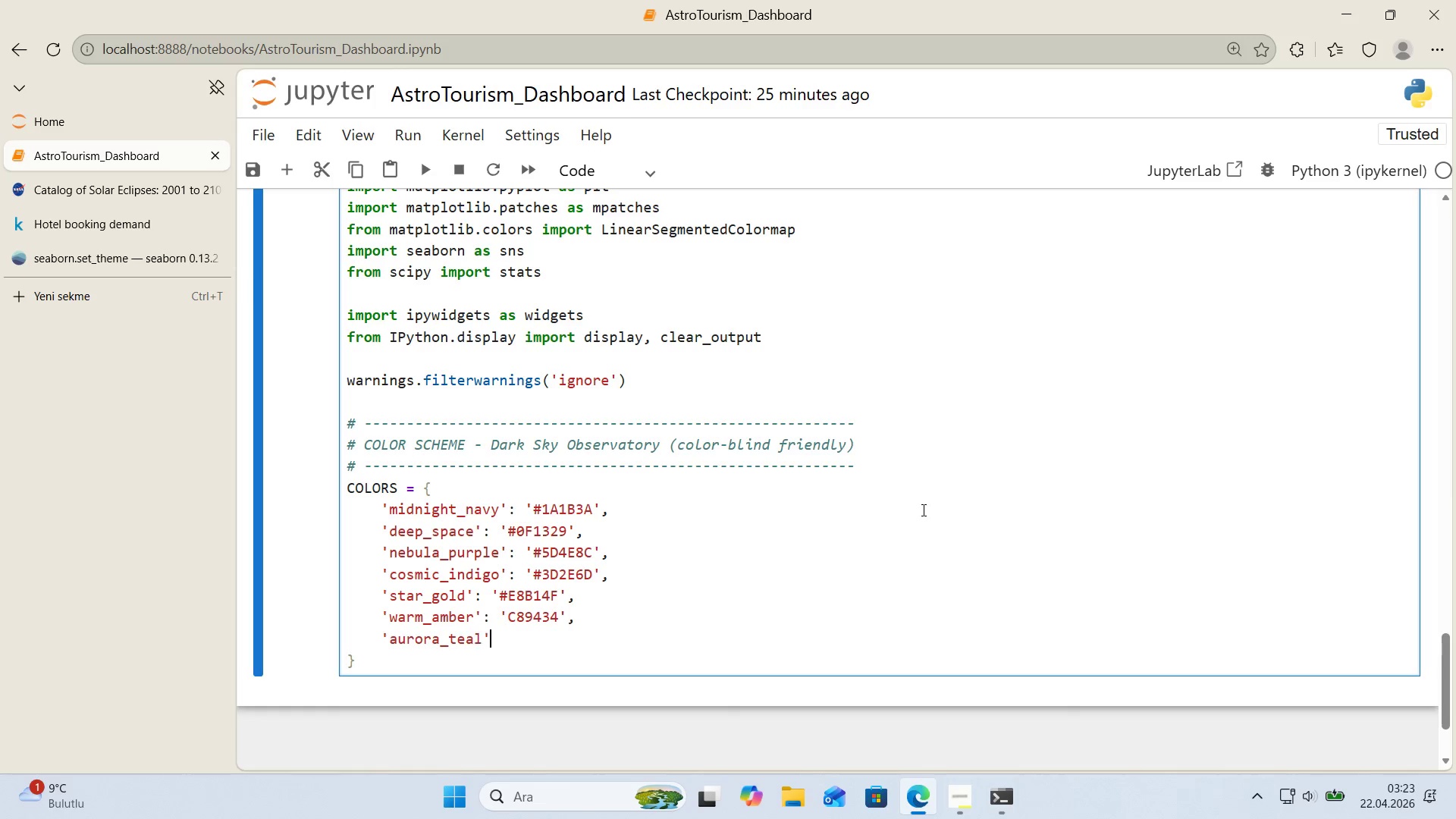 
key(ArrowRight)
 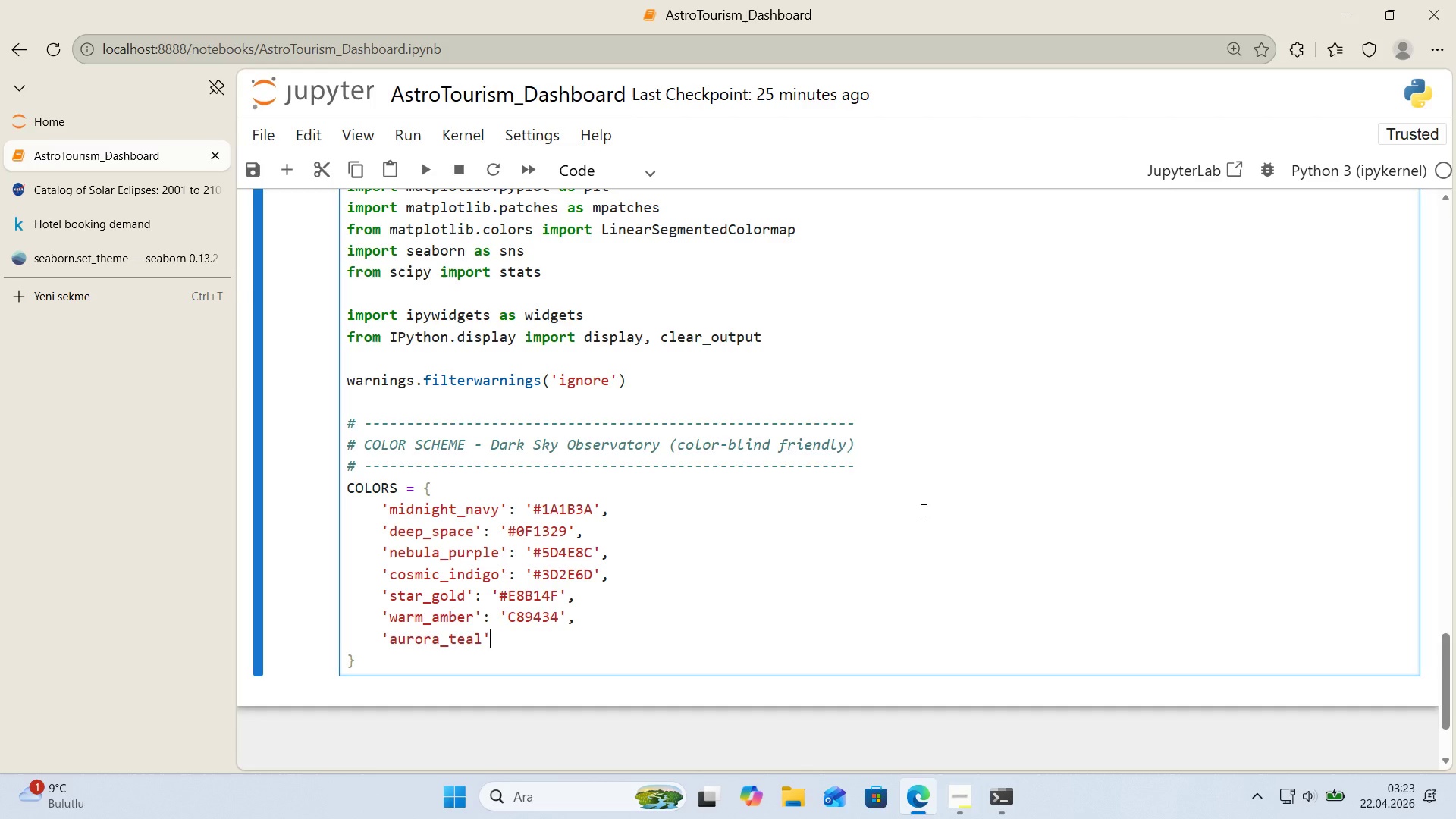 
type(> @@)
 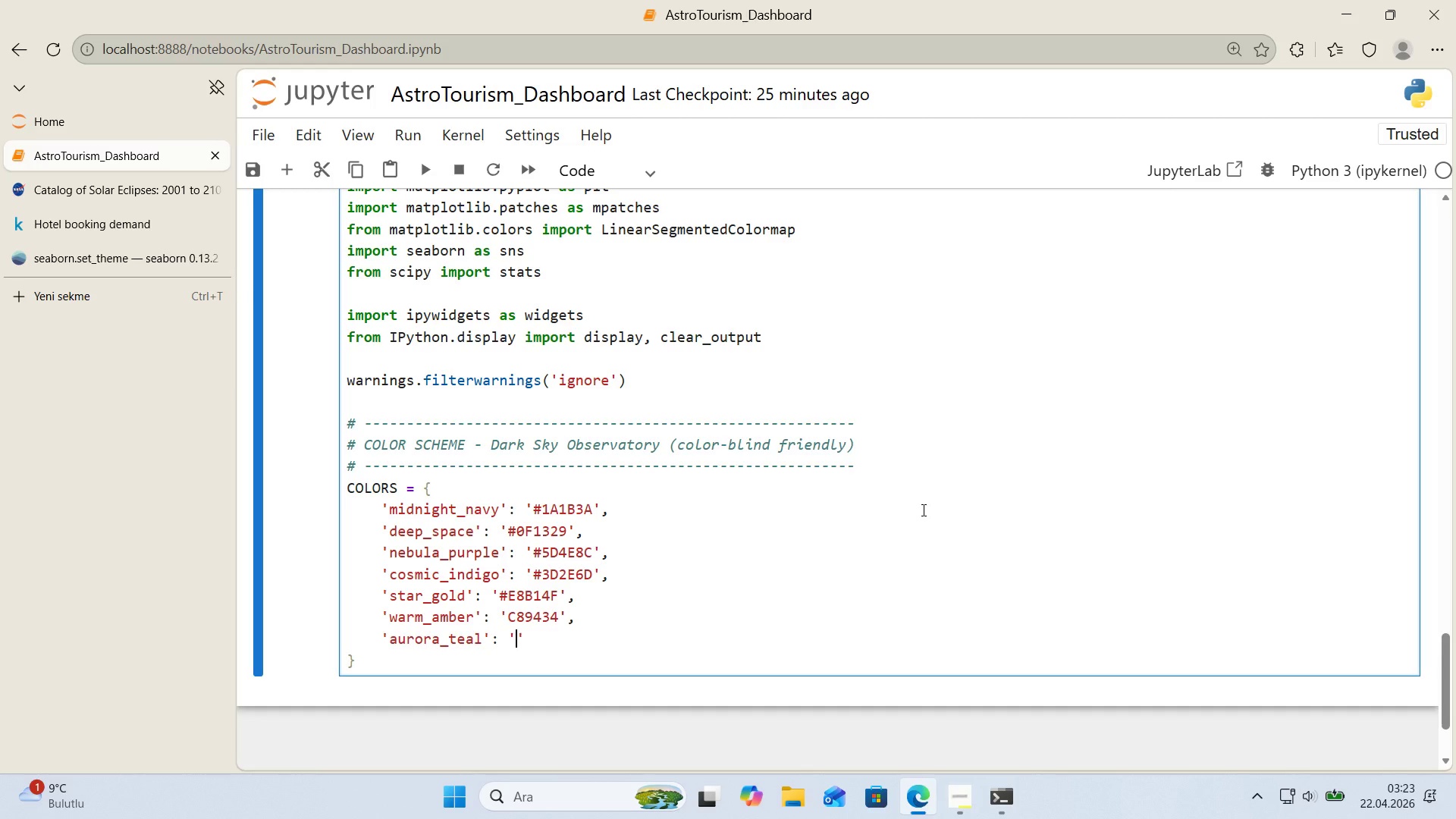 
 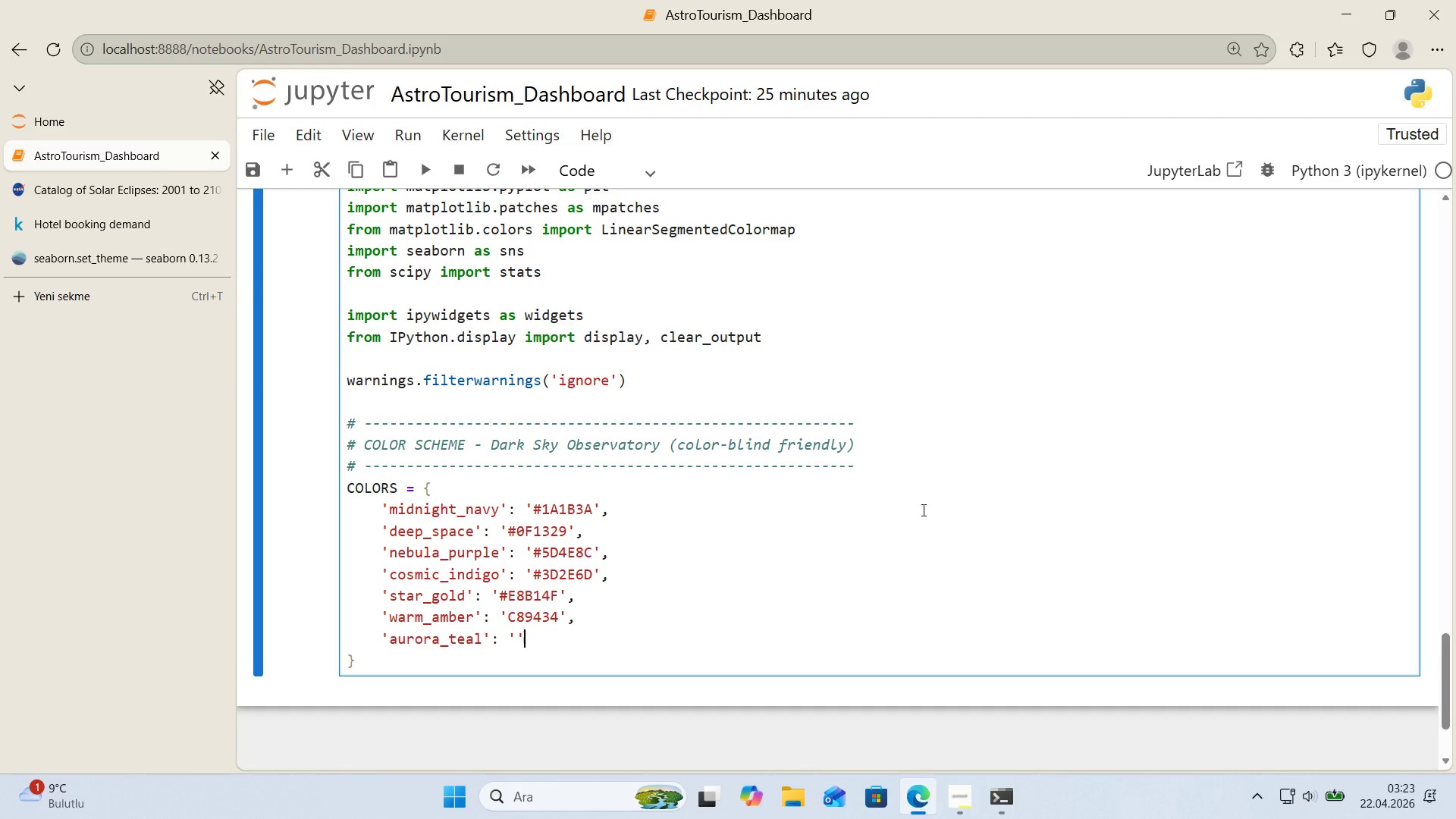 
key(ArrowLeft)
 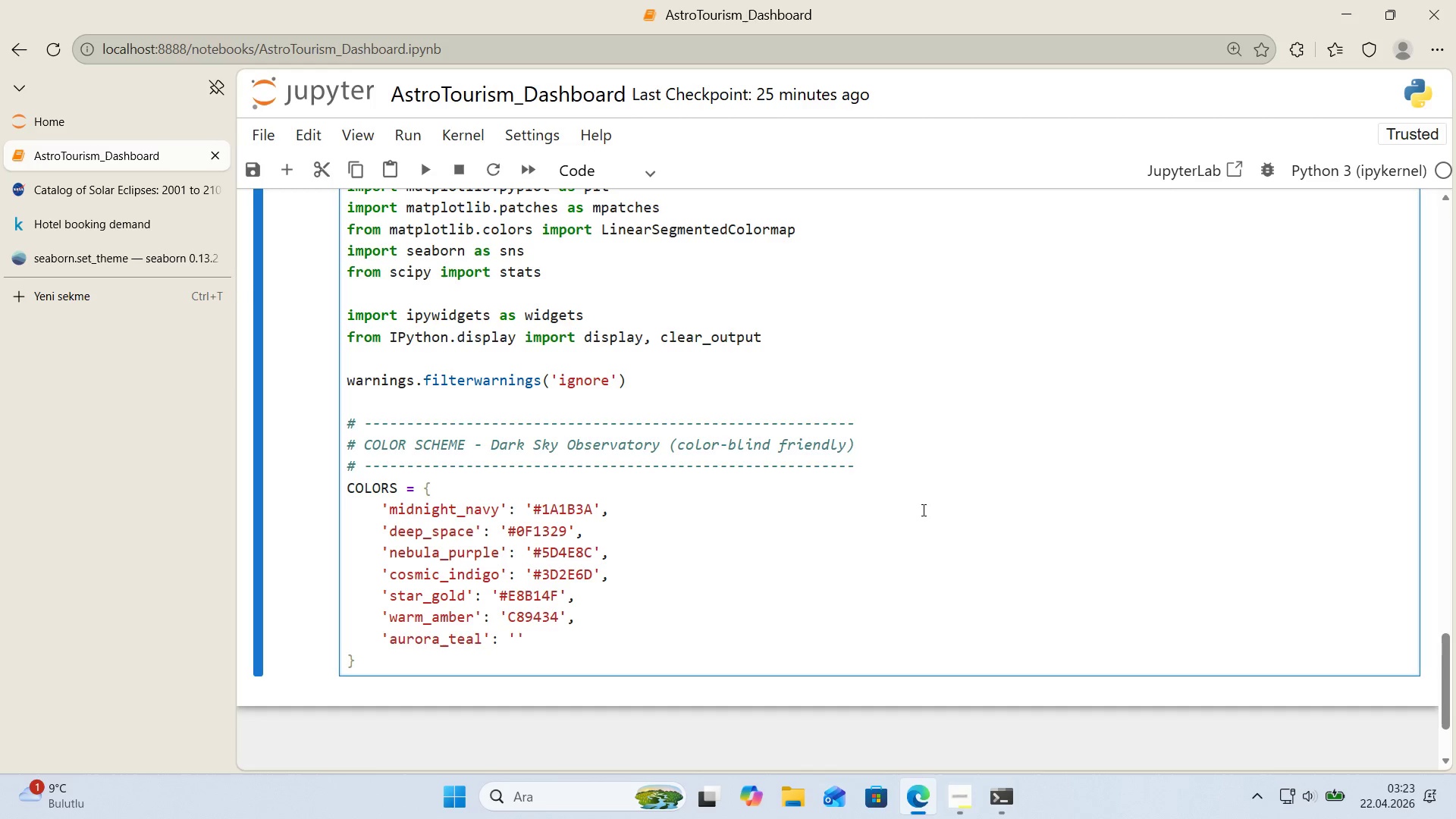 
key(ArrowUp)
 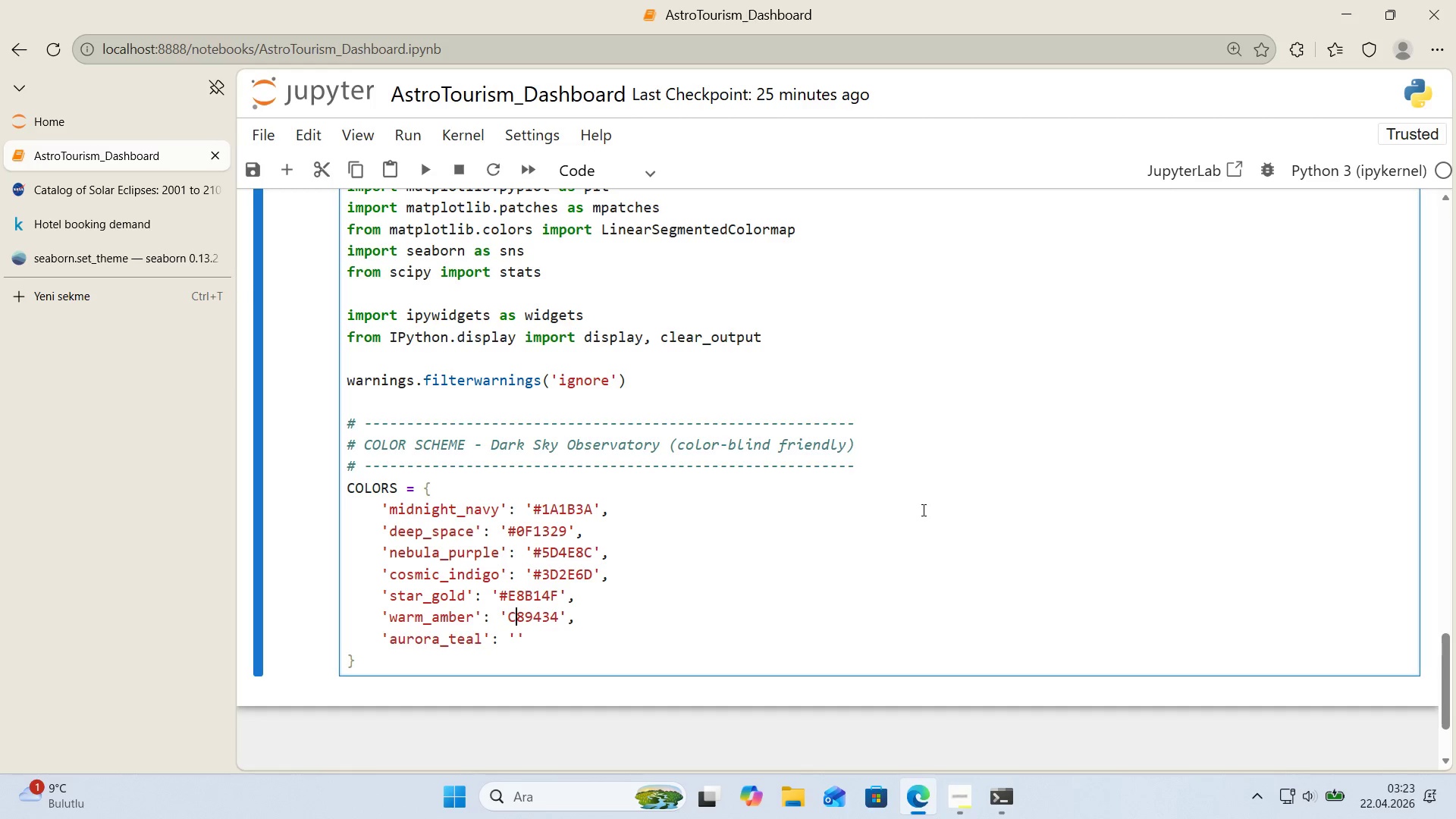 
key(ArrowLeft)
 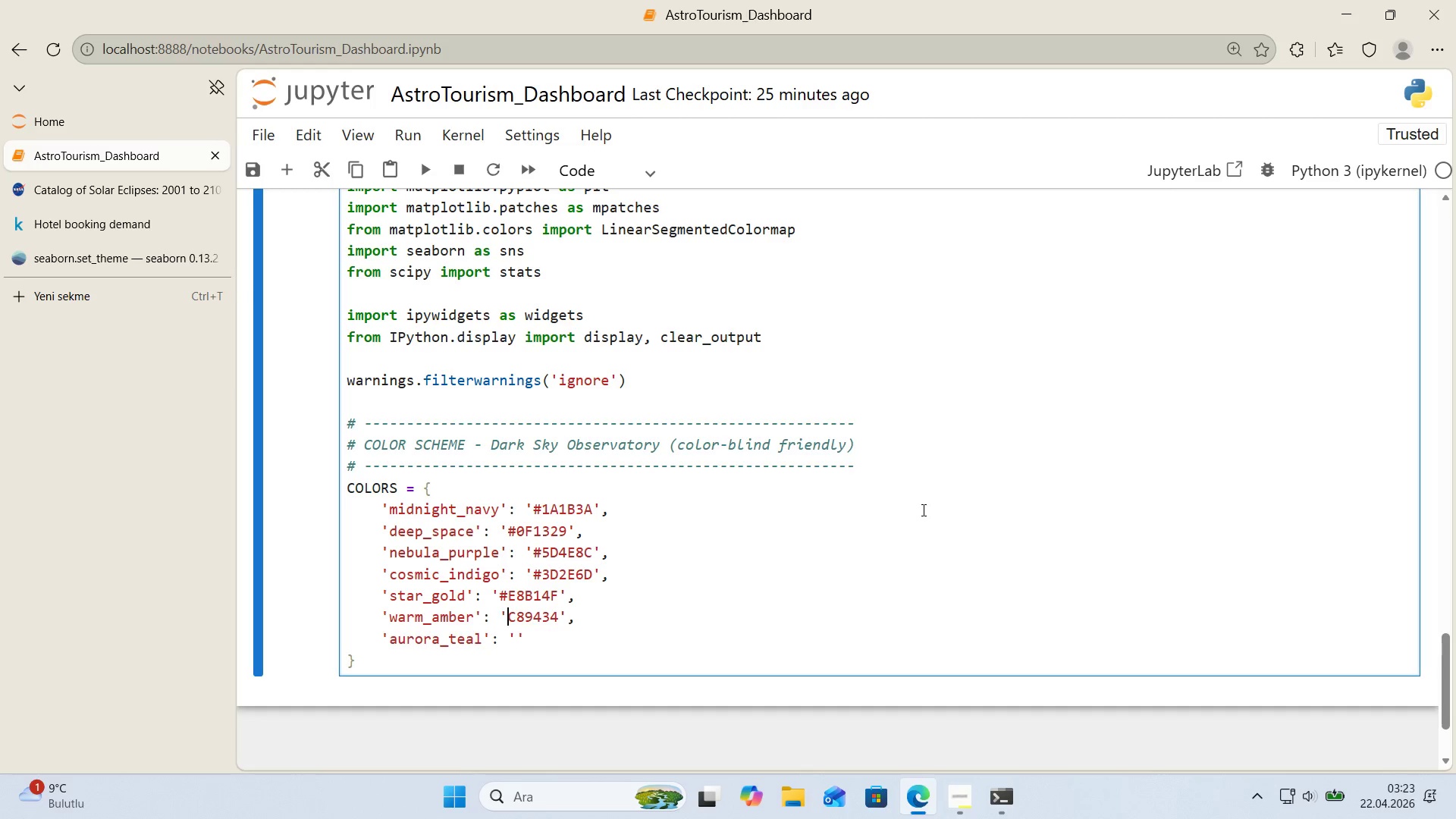 
key(ArrowLeft)
 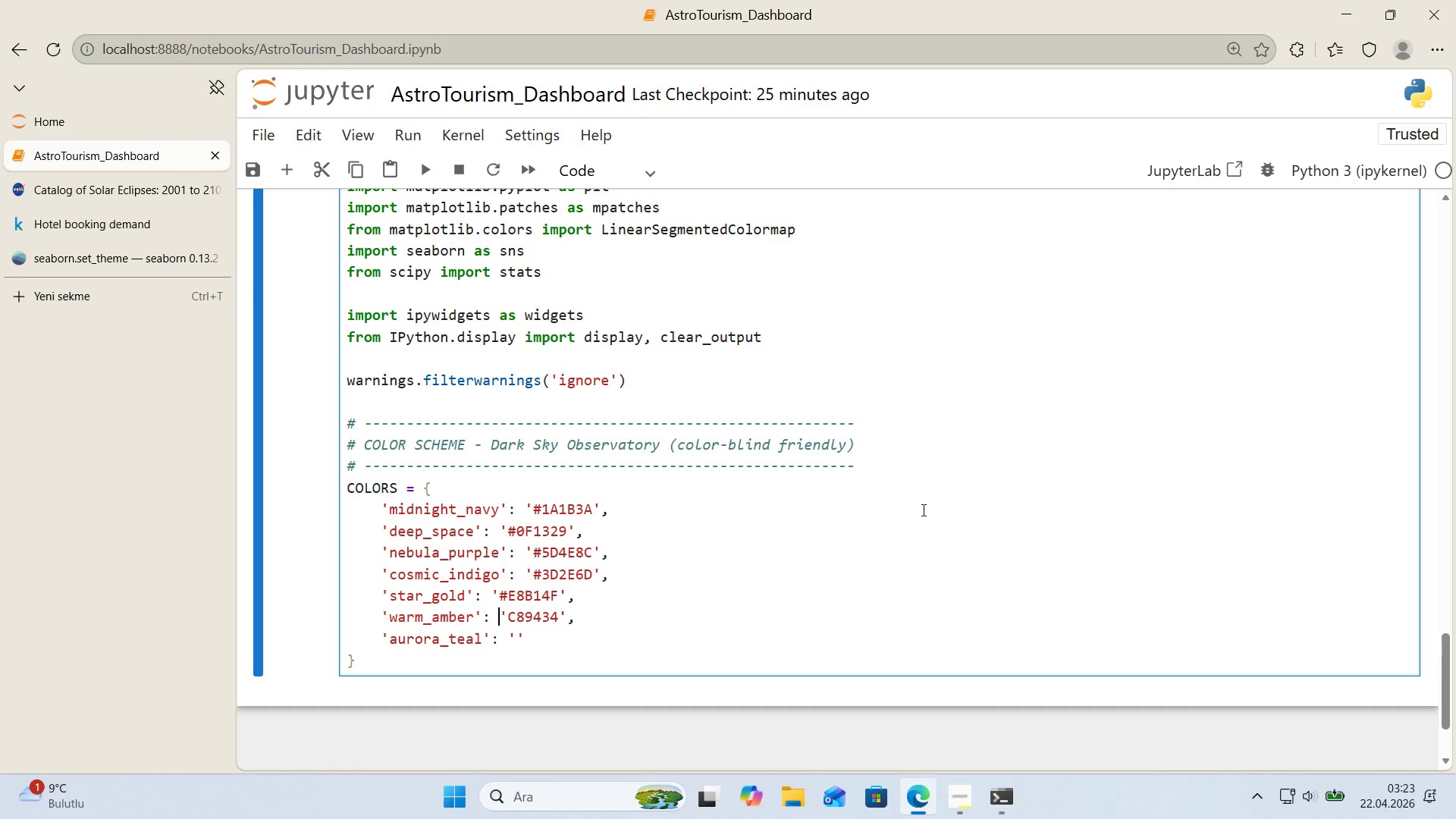 
key(Alt+Control+AltRight)
 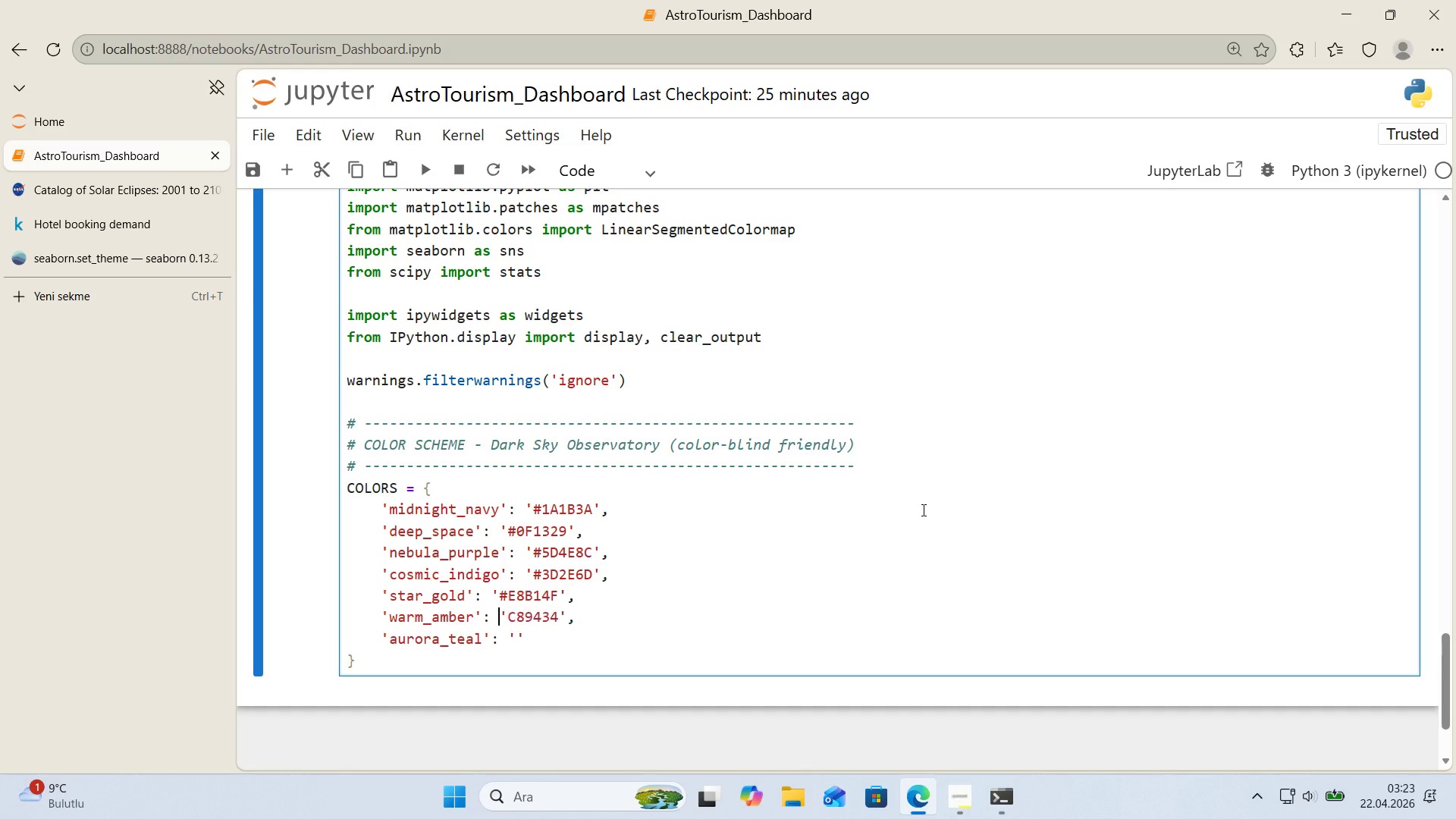 
key(Control+ControlLeft)
 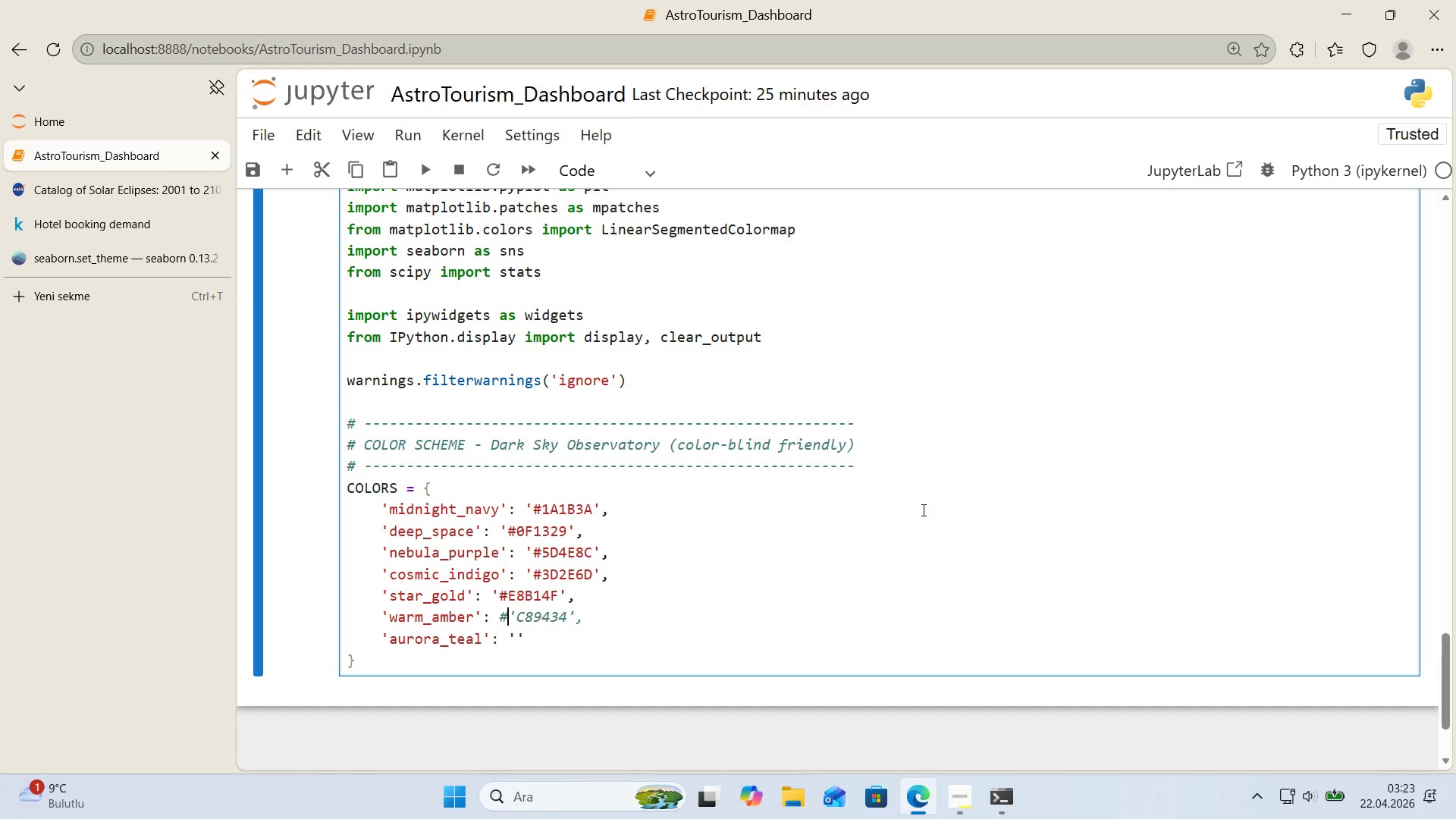 
key(Alt+Control+3)
 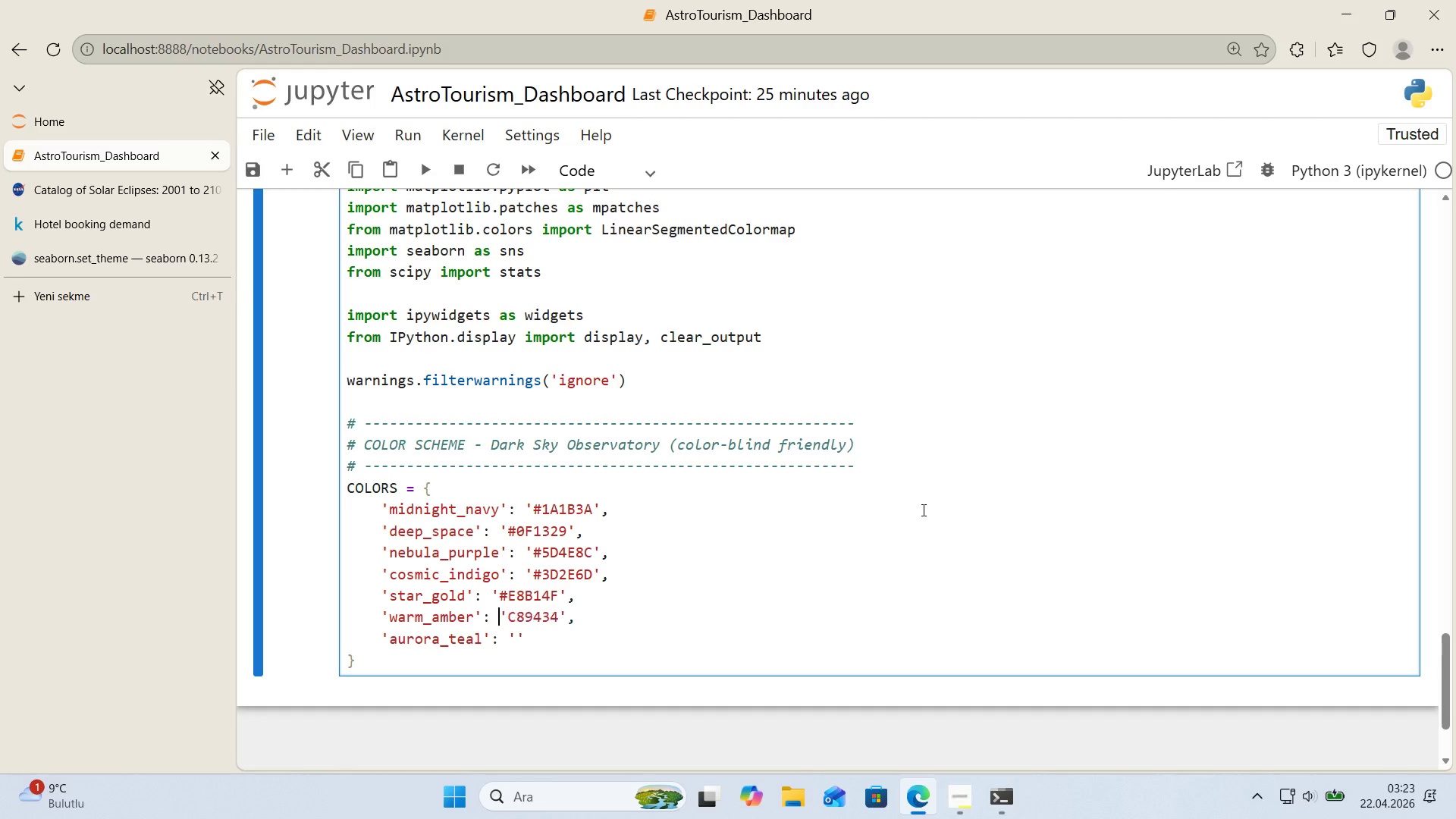 
key(Backspace)
 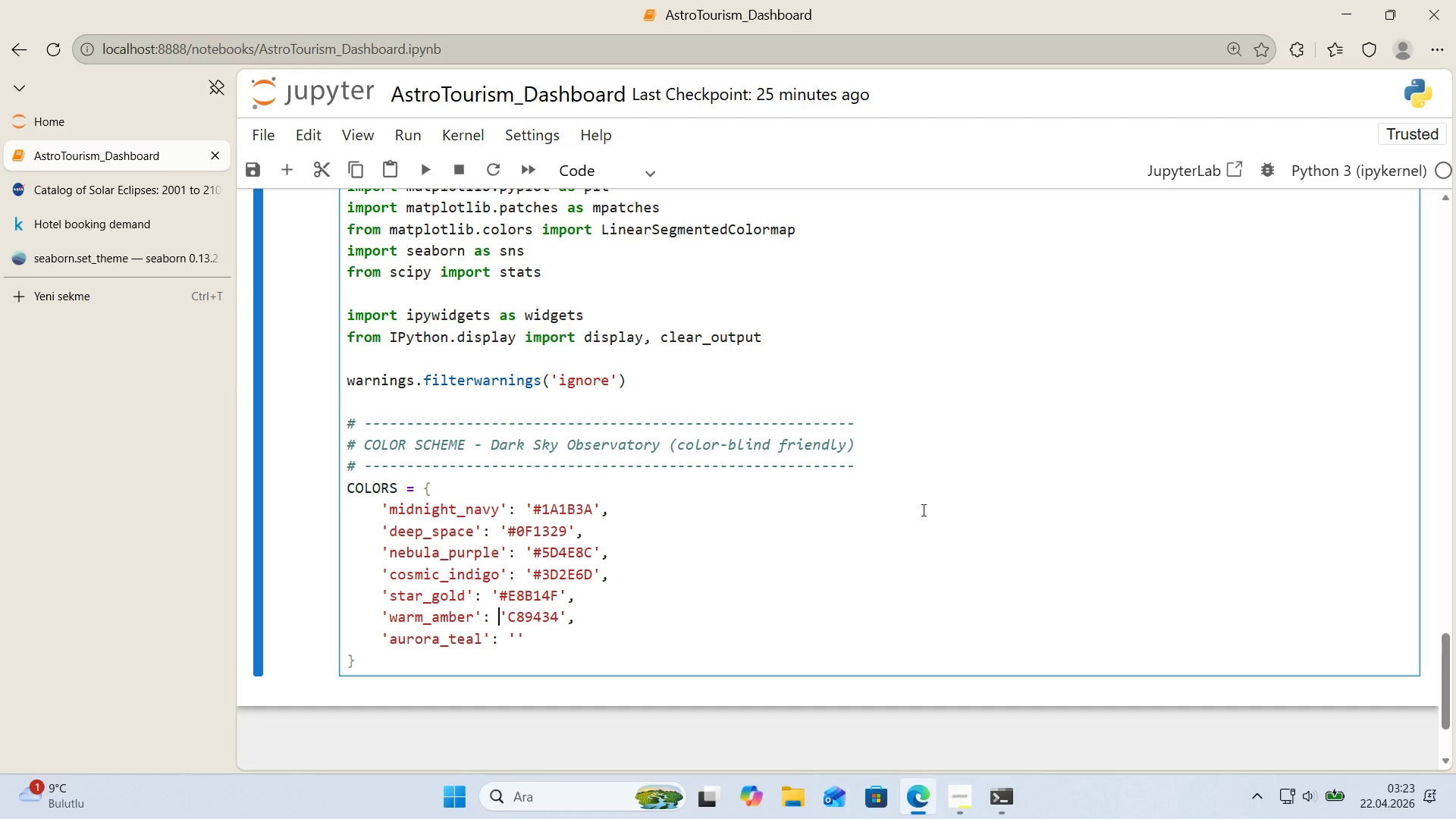 
key(ArrowRight)
 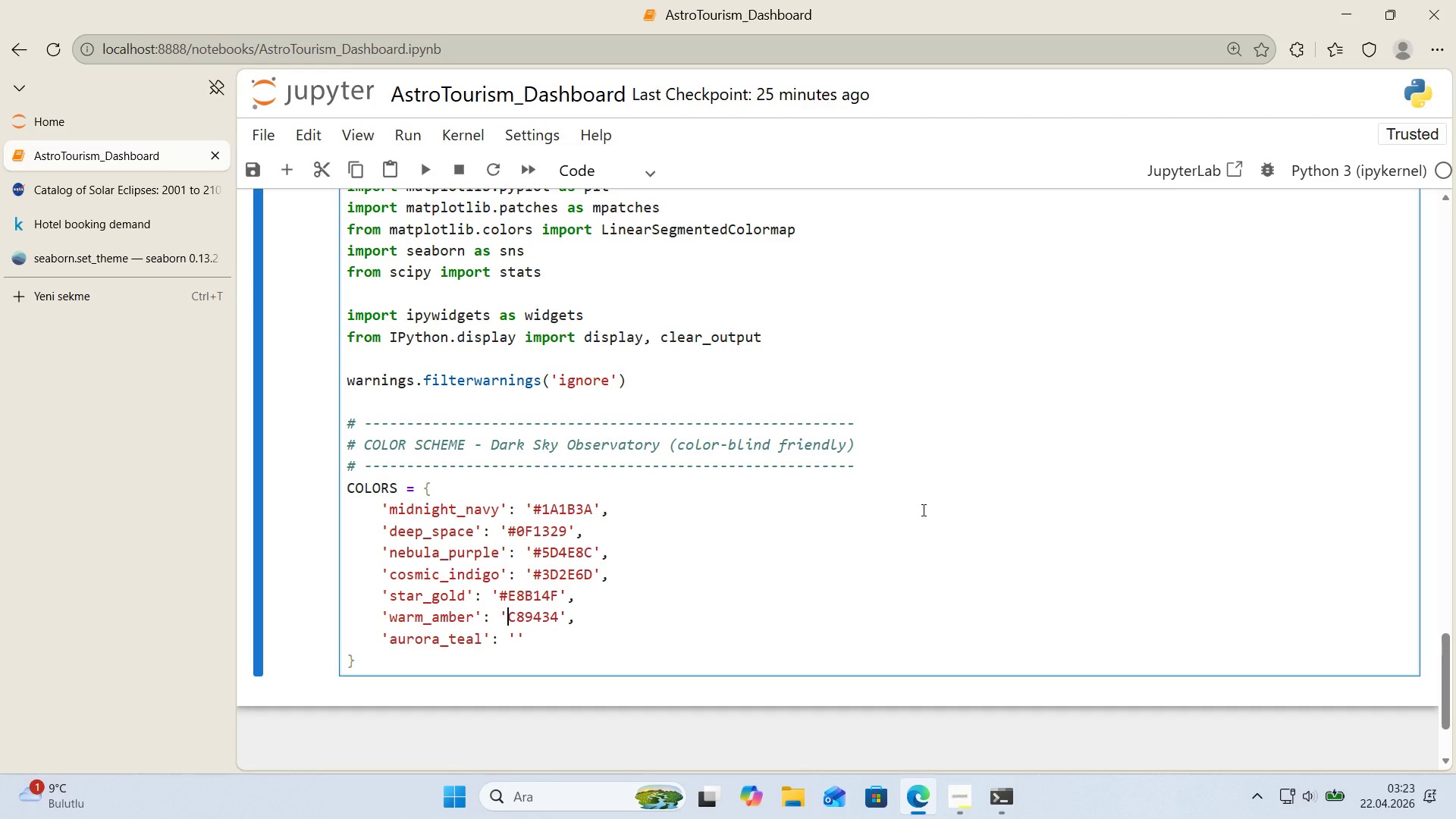 
key(Control+ControlLeft)
 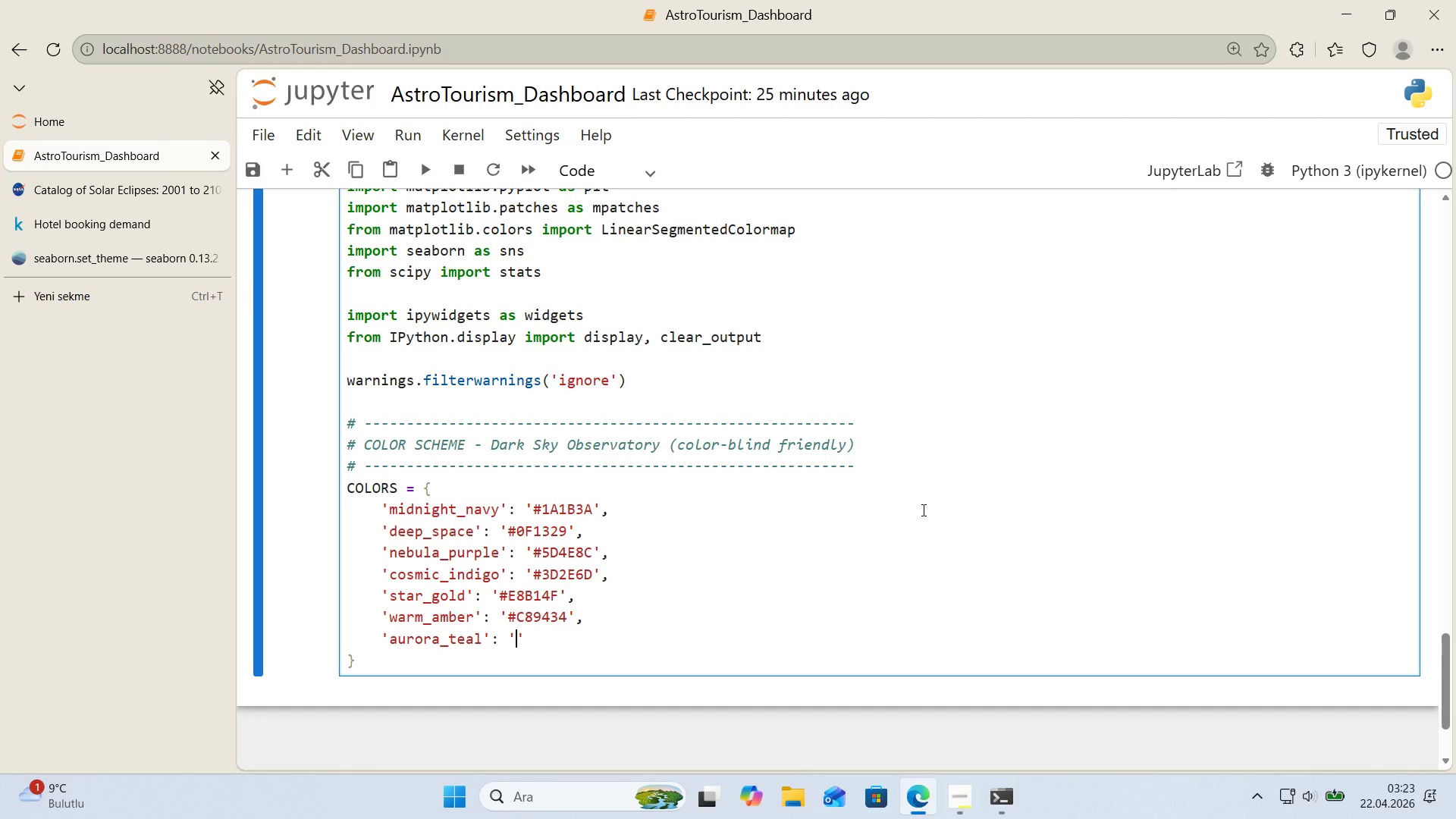 
key(Alt+Control+AltRight)
 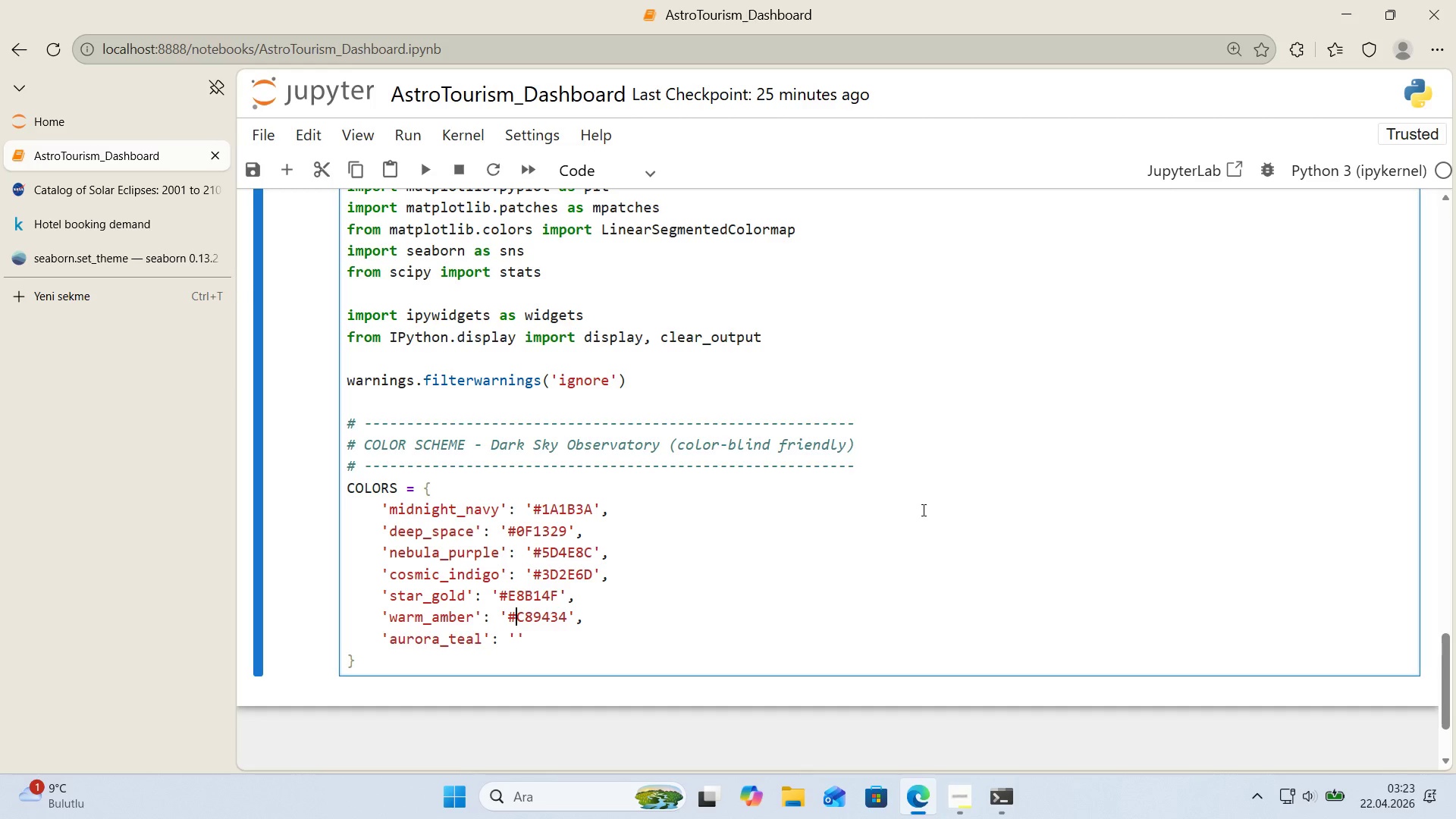 
key(Alt+Control+3)
 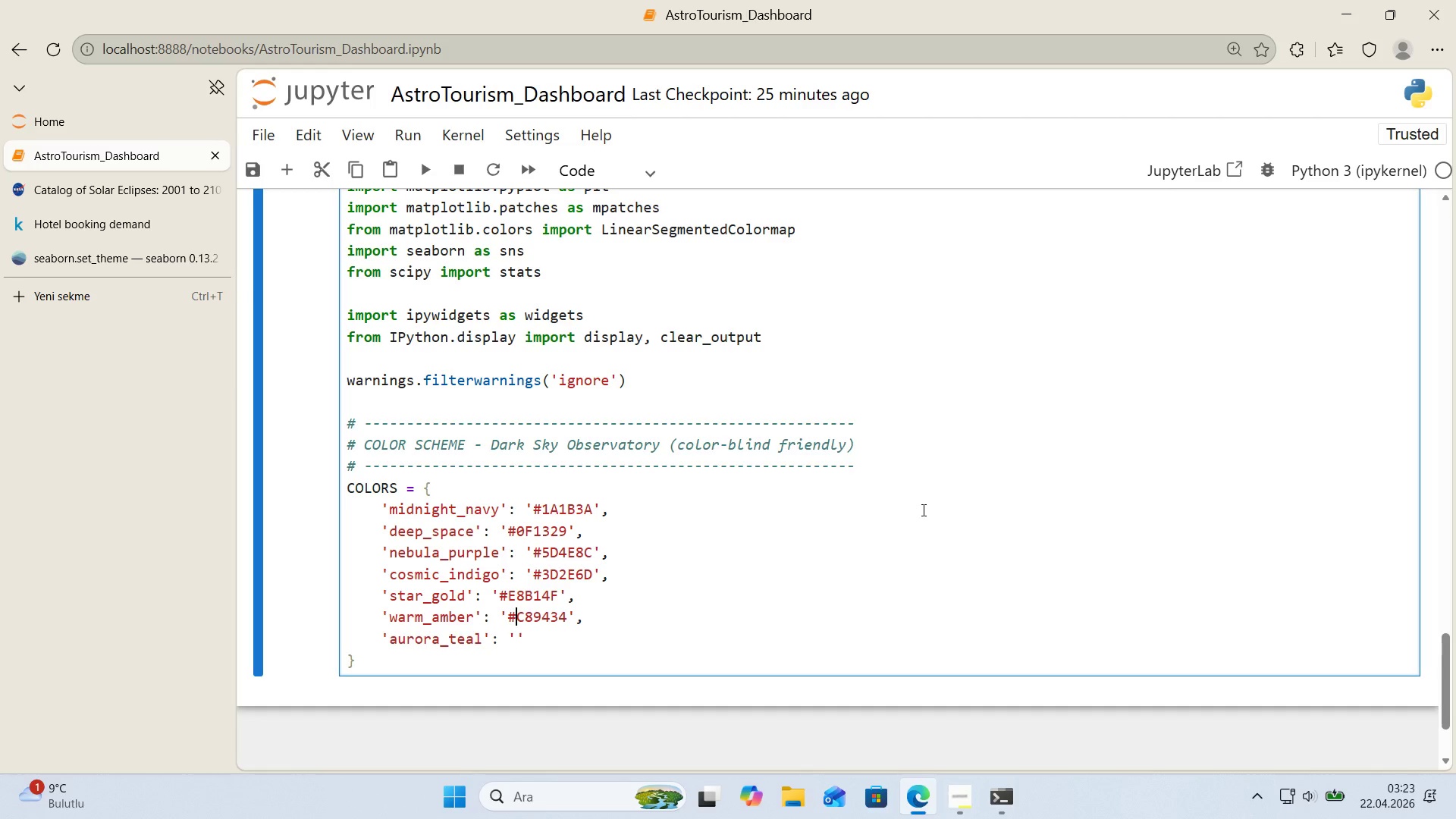 
key(ArrowDown)
 